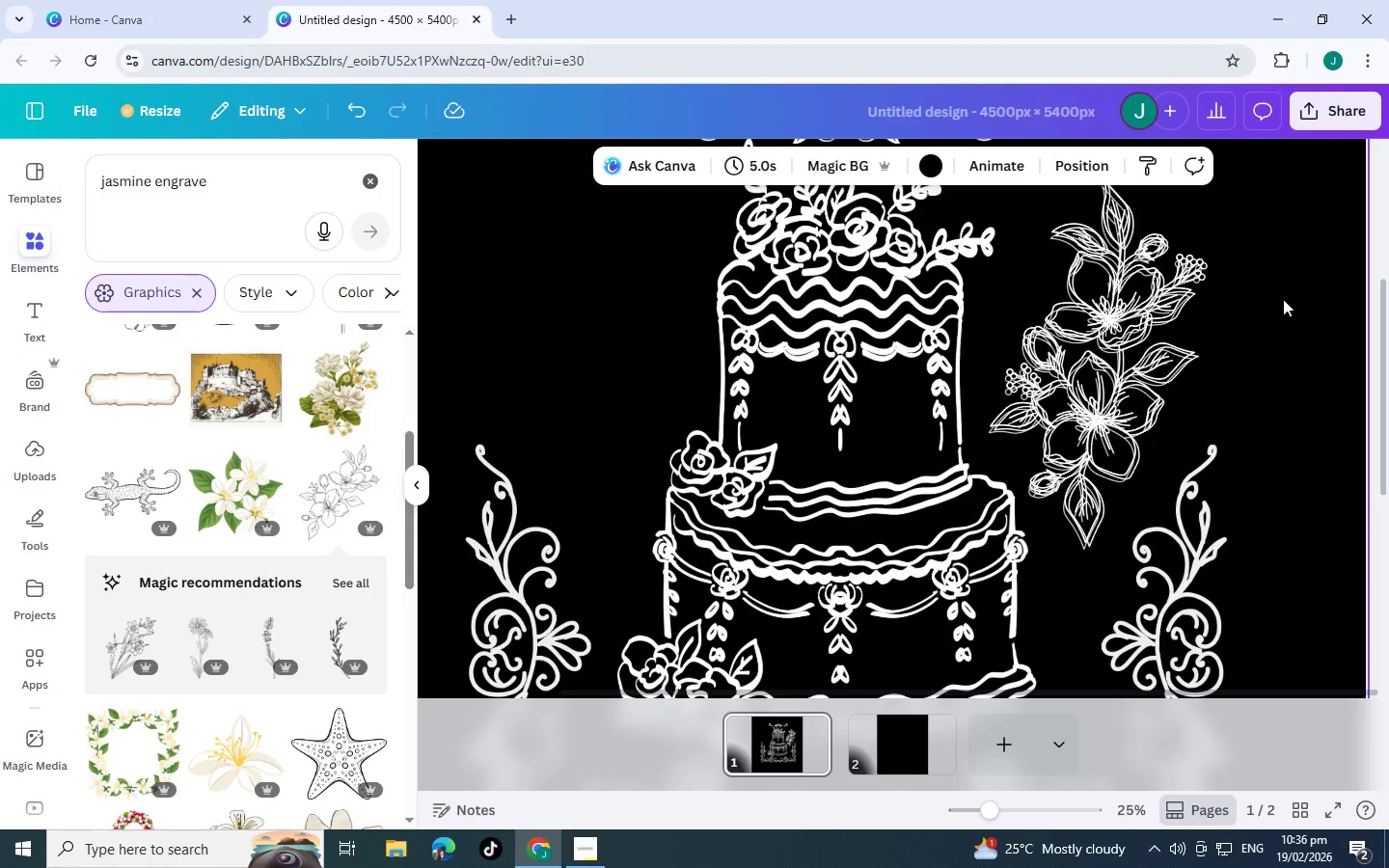 
left_click_drag(start_coordinate=[1281, 295], to_coordinate=[994, 409])
 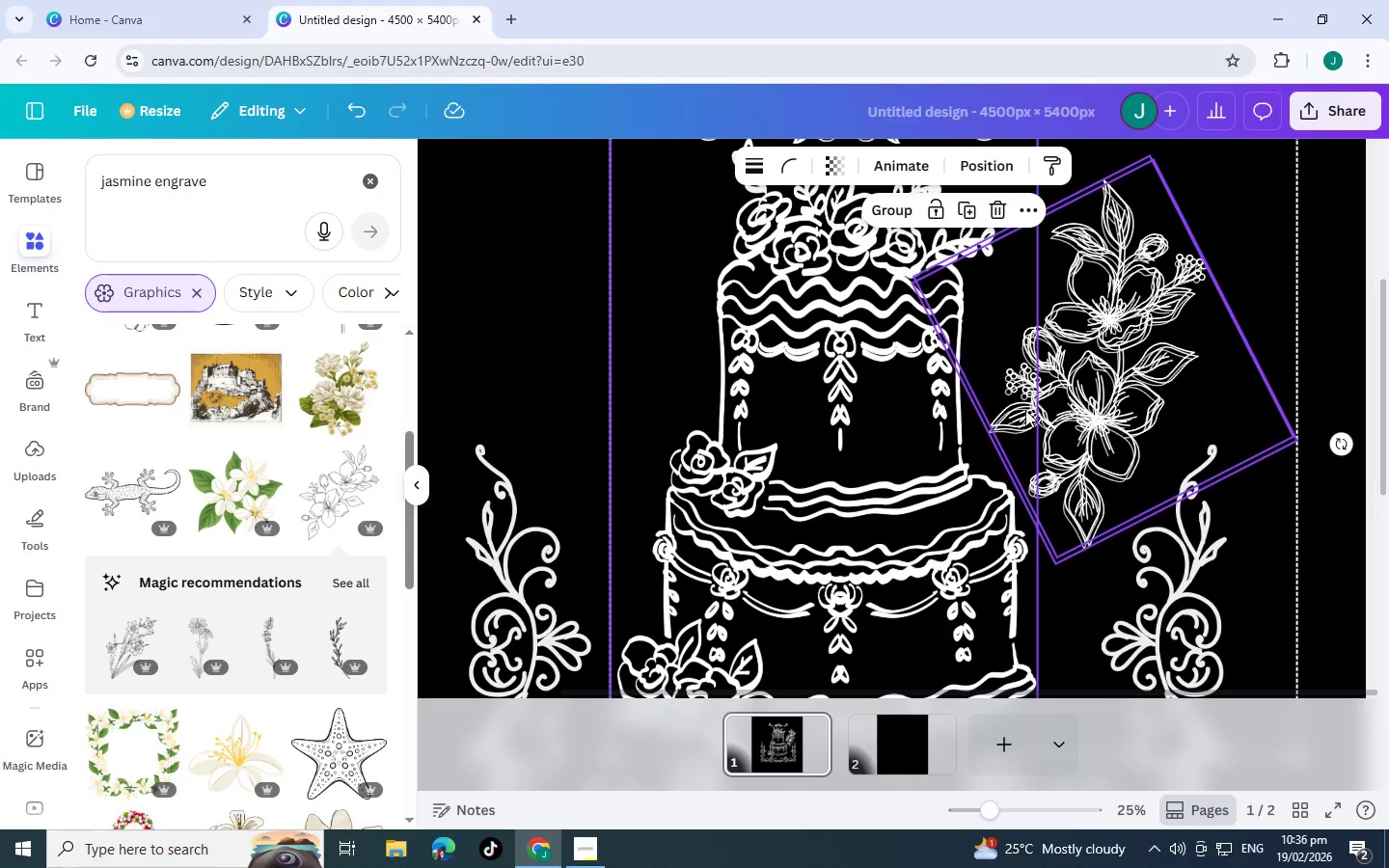 
key(Control+Z)
 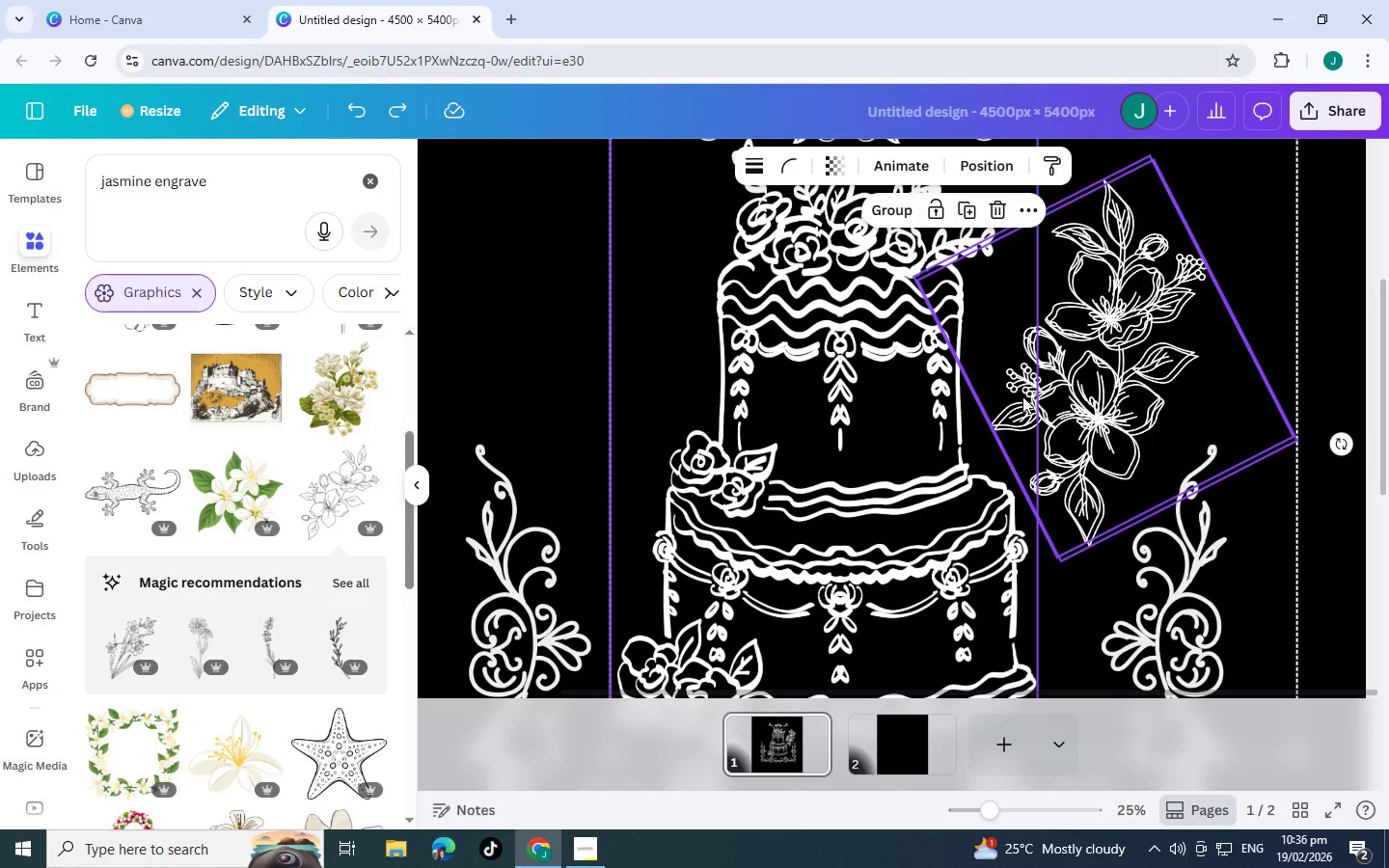 
key(Control+Z)
 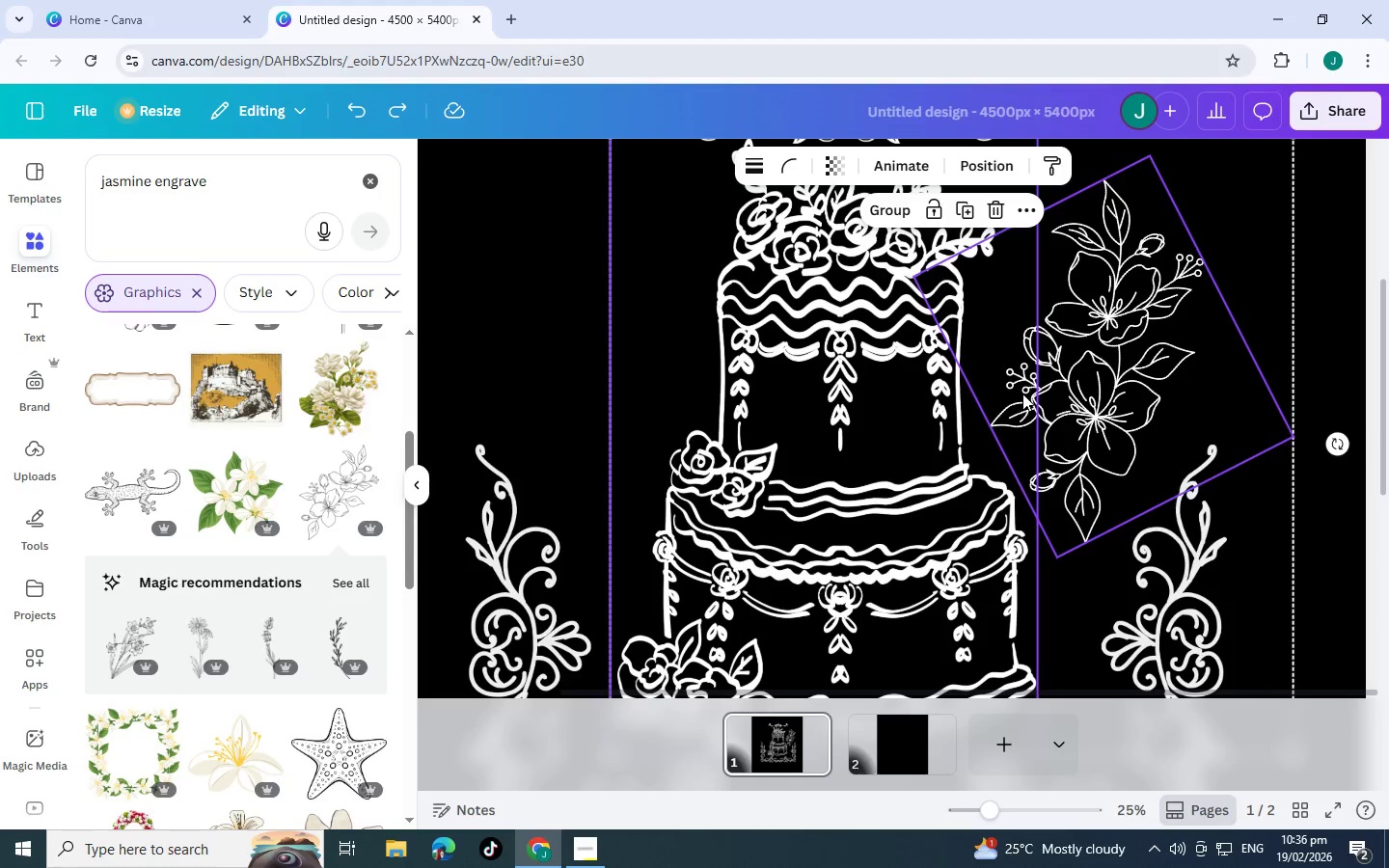 
left_click([1192, 369])
 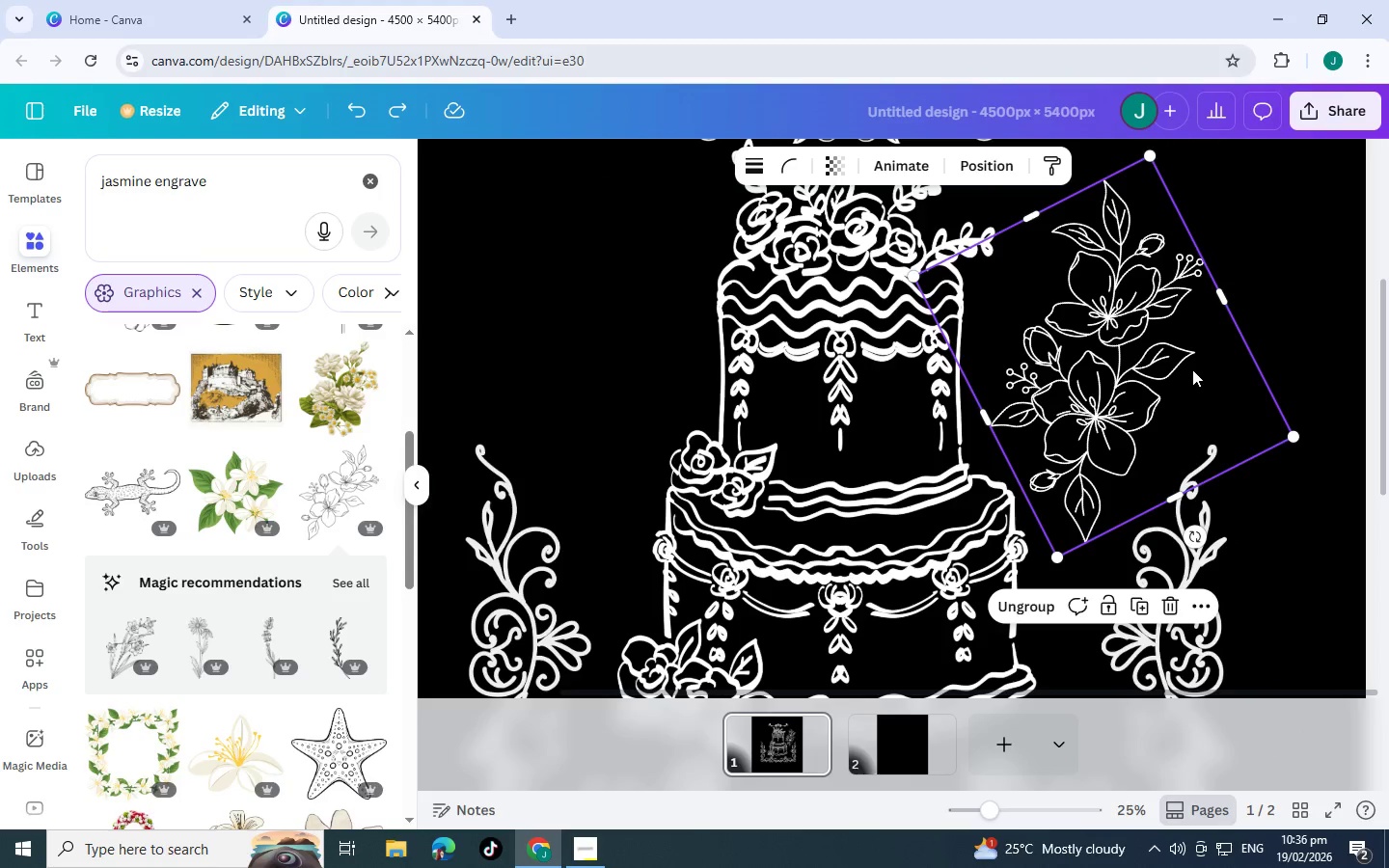 
hold_key(key=ControlLeft, duration=0.31)
 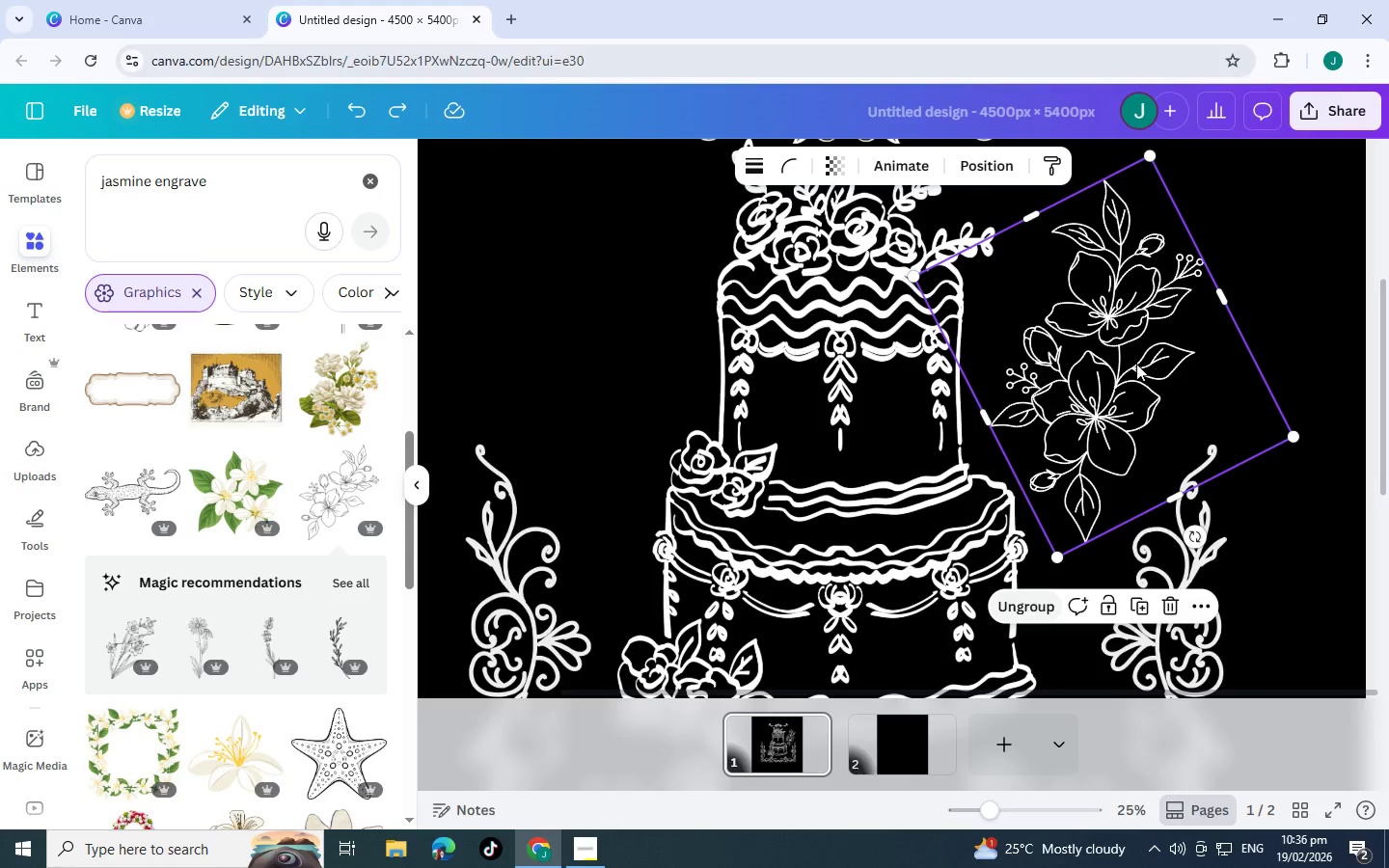 
key(Control+C)
 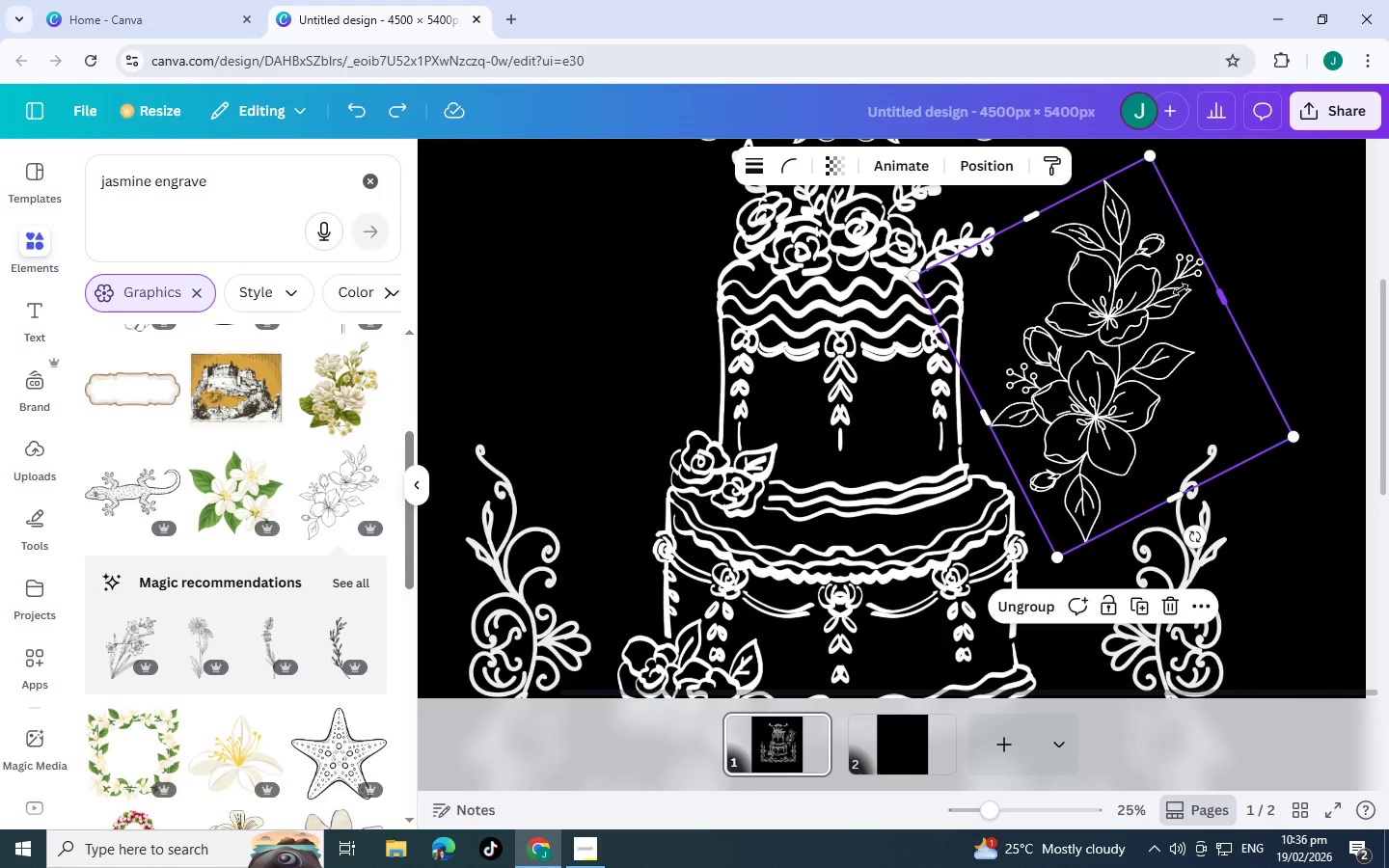 
key(Control+V)
 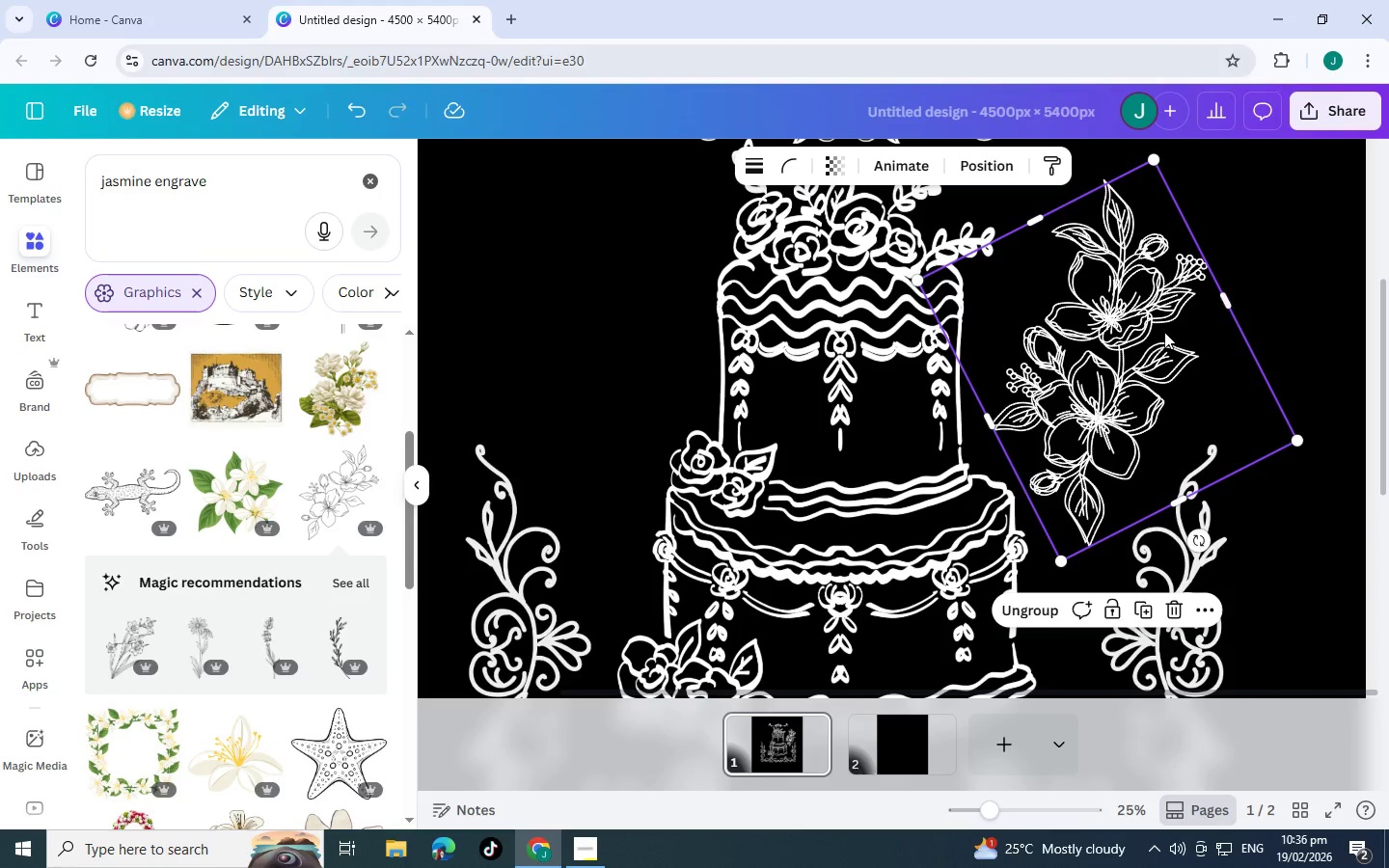 
left_click_drag(start_coordinate=[1164, 333], to_coordinate=[1158, 326])
 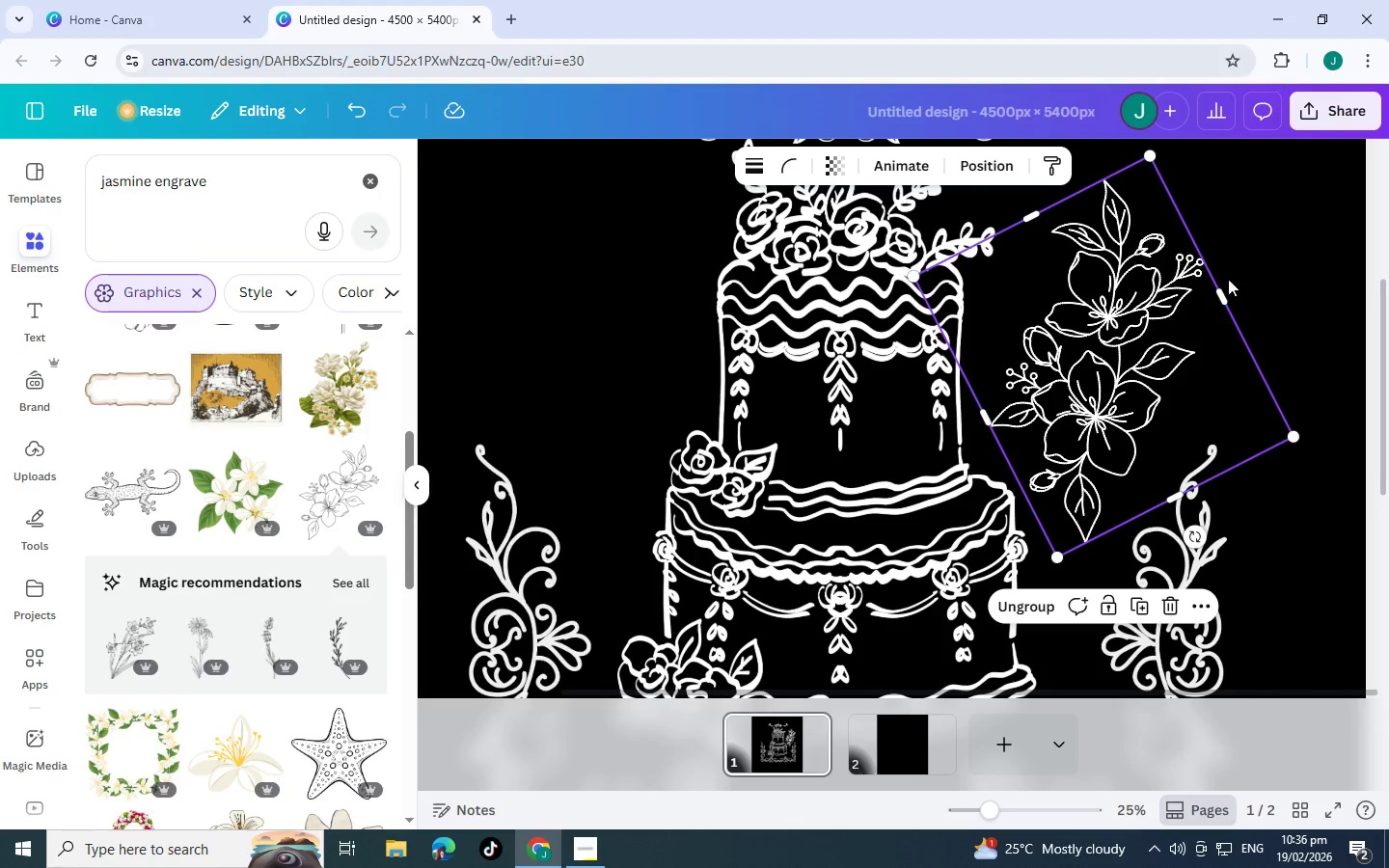 
left_click([1300, 247])
 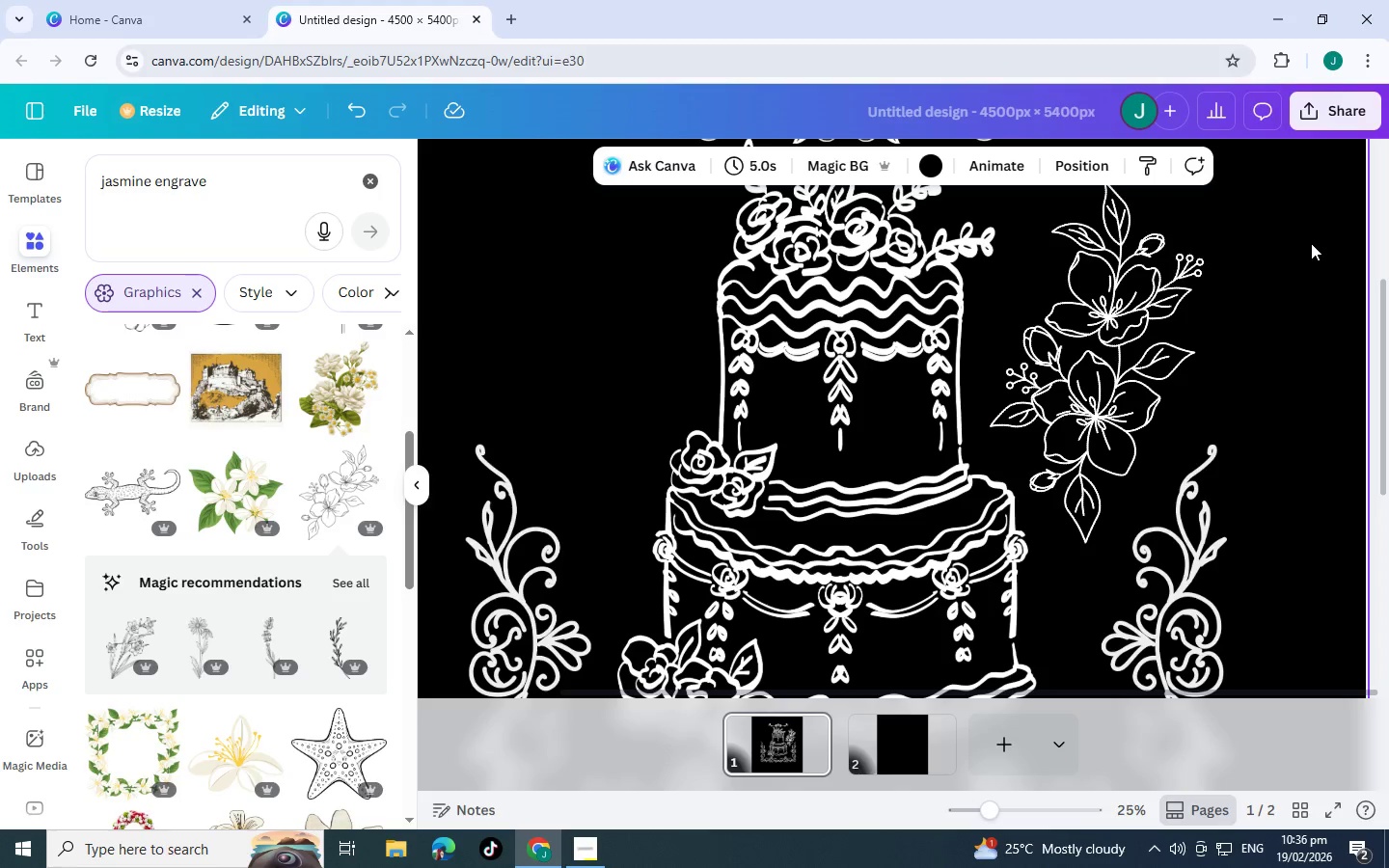 
left_click_drag(start_coordinate=[1311, 243], to_coordinate=[1103, 345])
 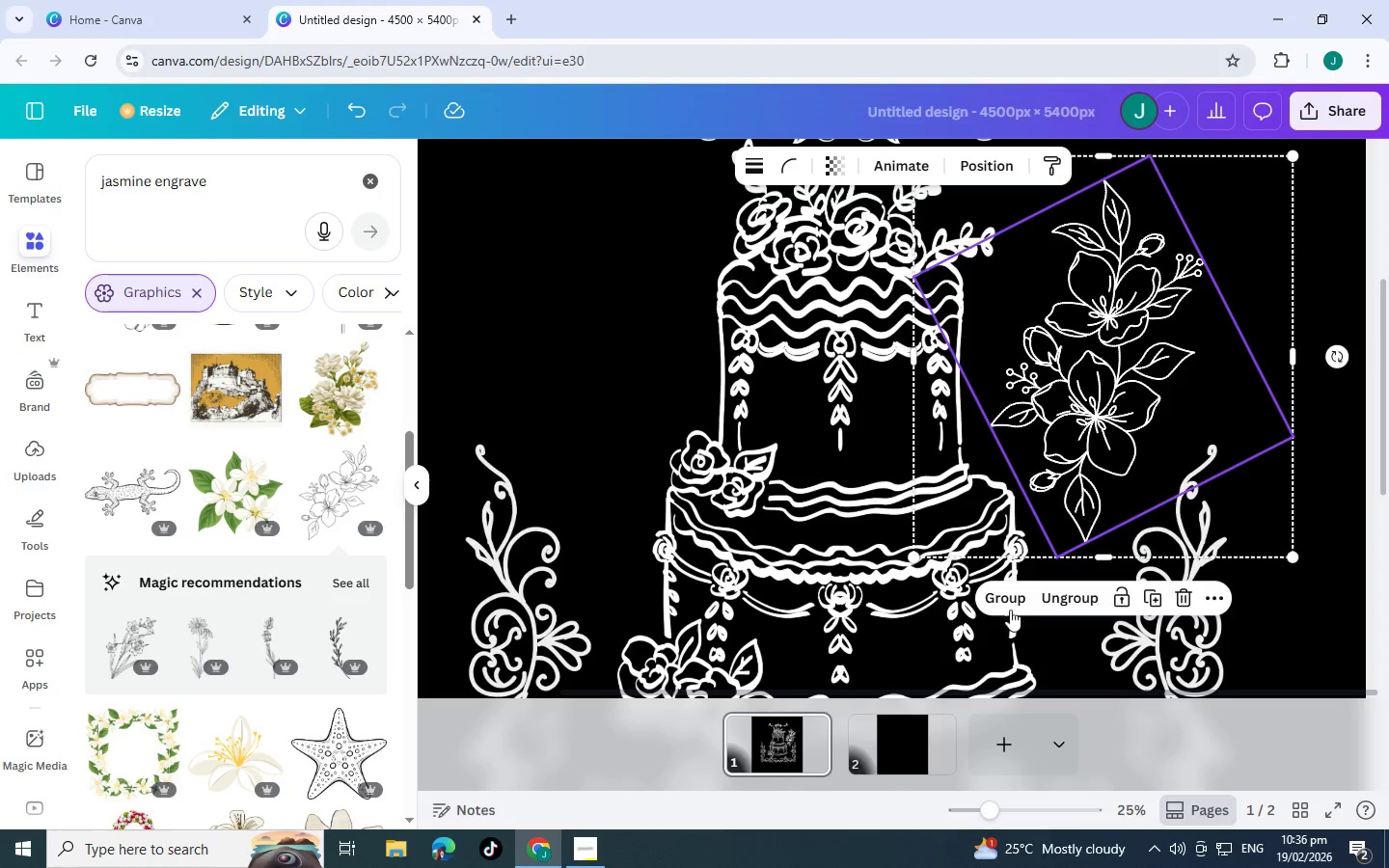 
left_click([1010, 599])
 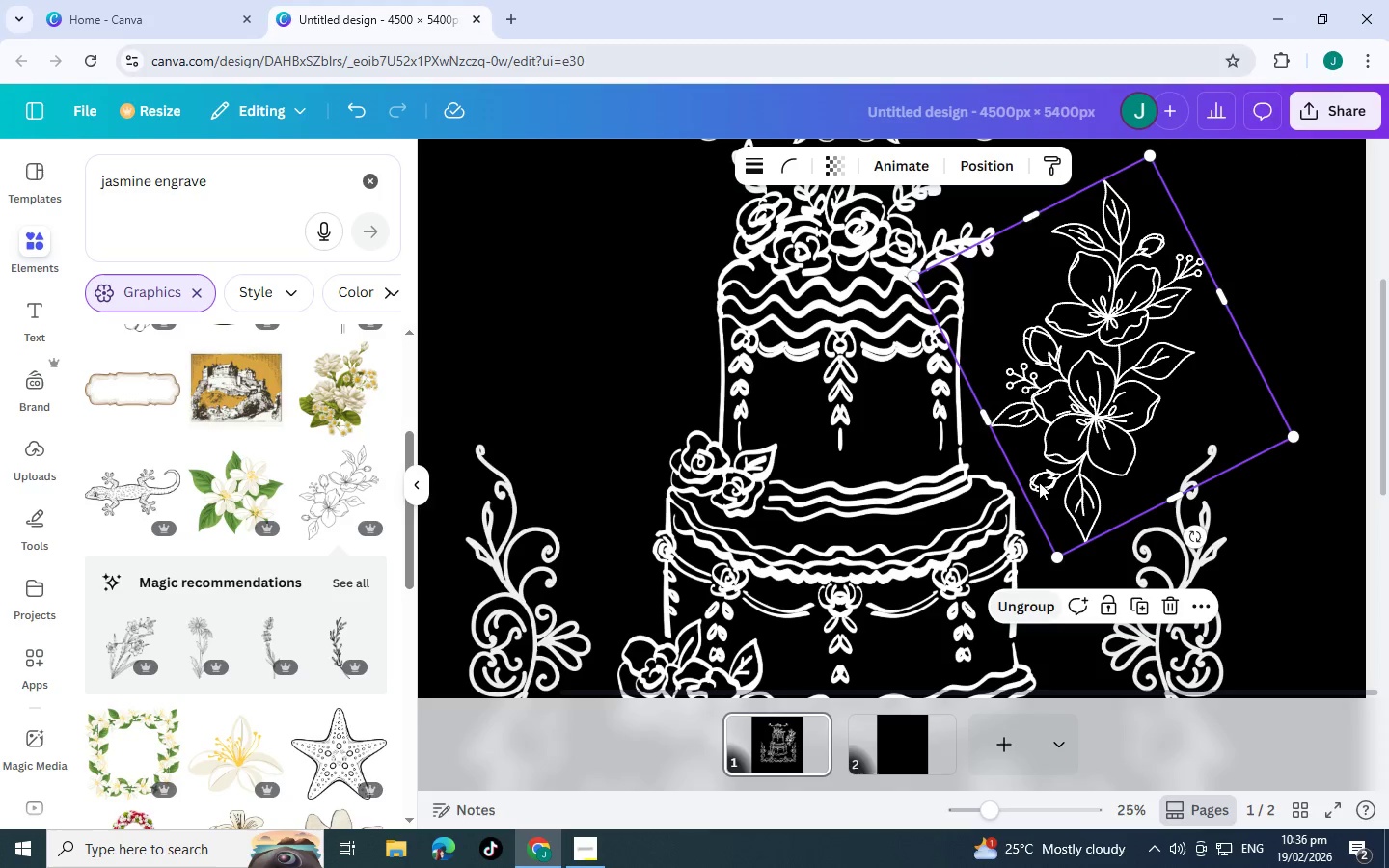 
key(Control+C)
 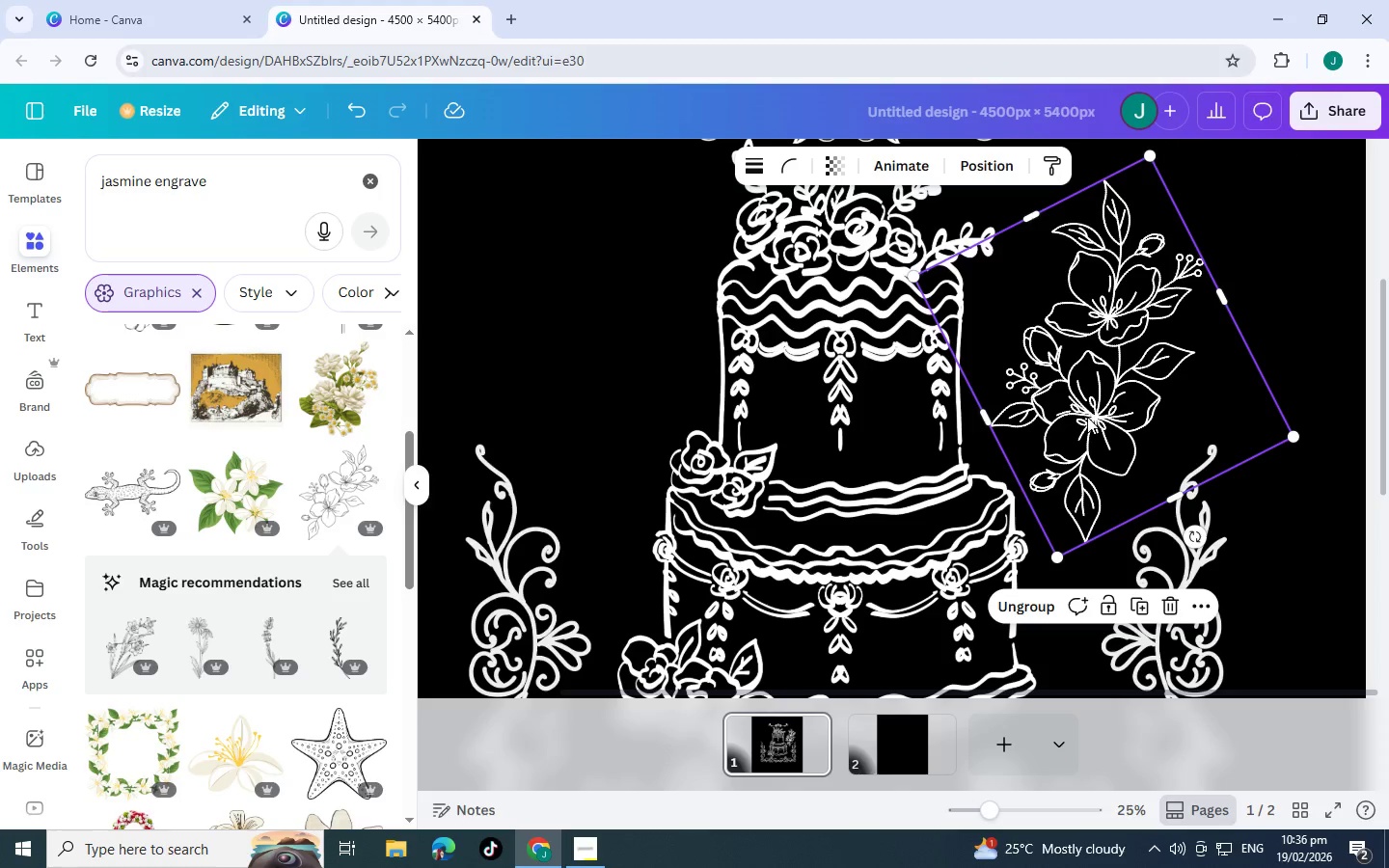 
key(Control+V)
 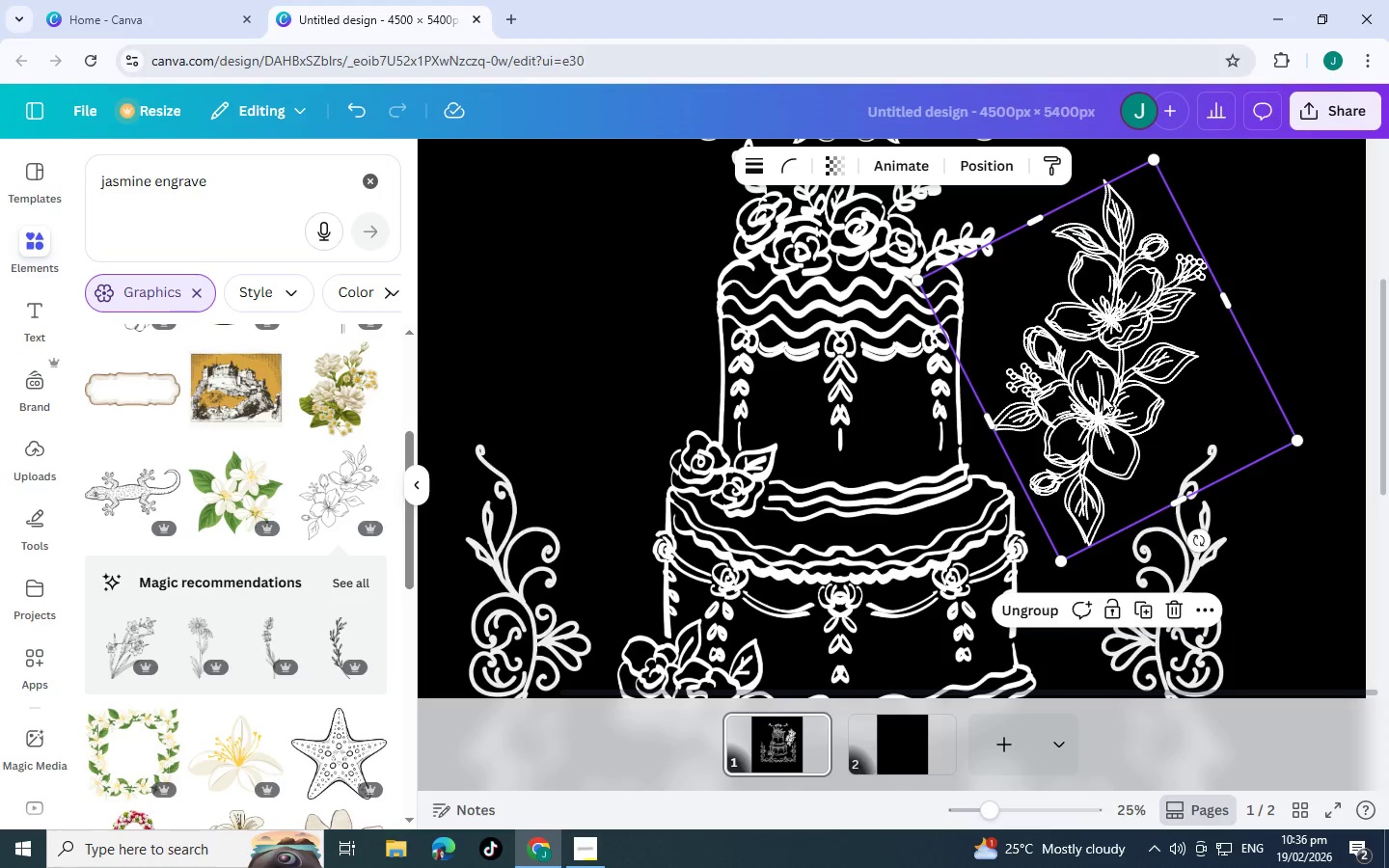 
left_click_drag(start_coordinate=[1102, 393], to_coordinate=[620, 383])
 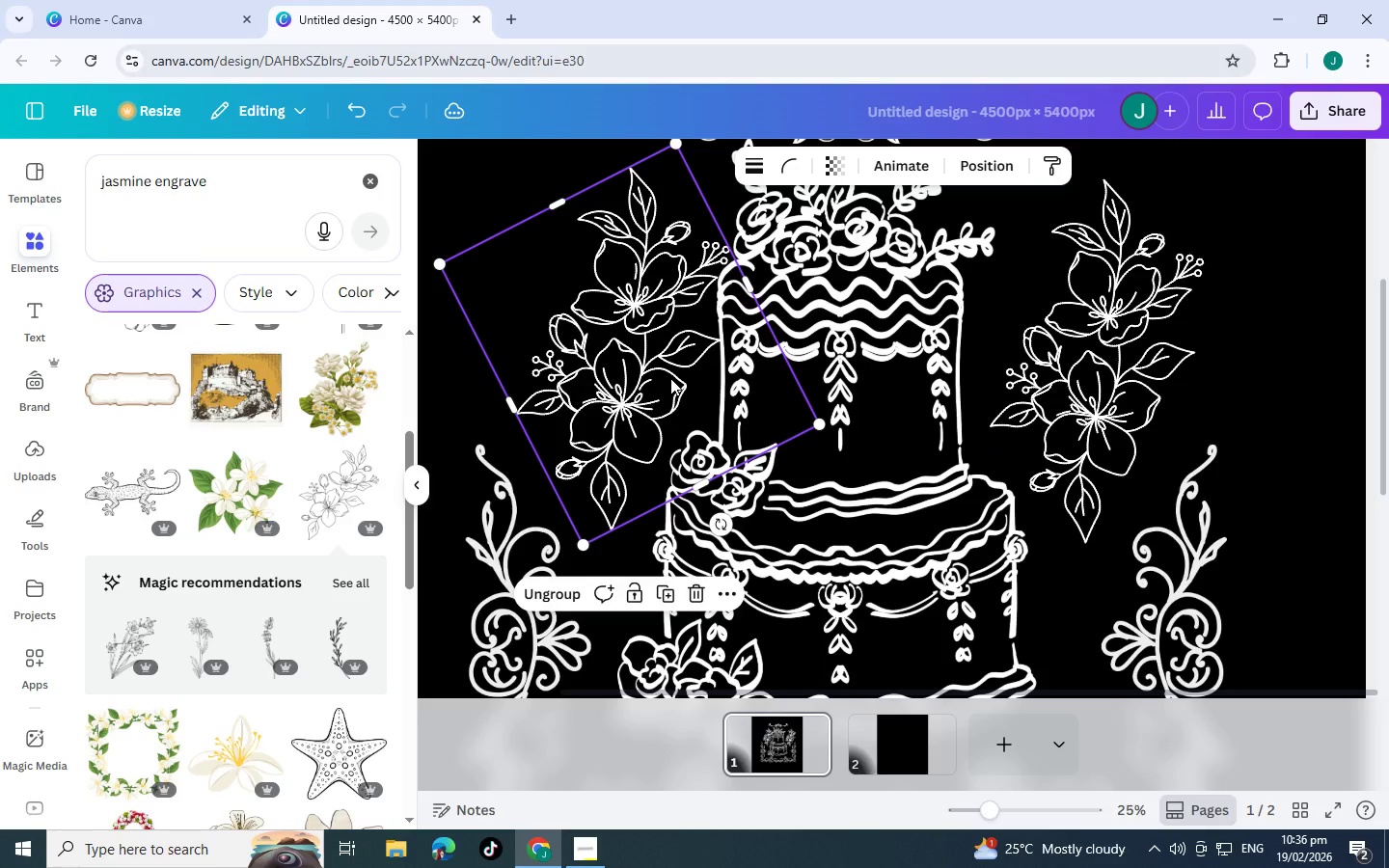 
key(Control+ControlLeft)
 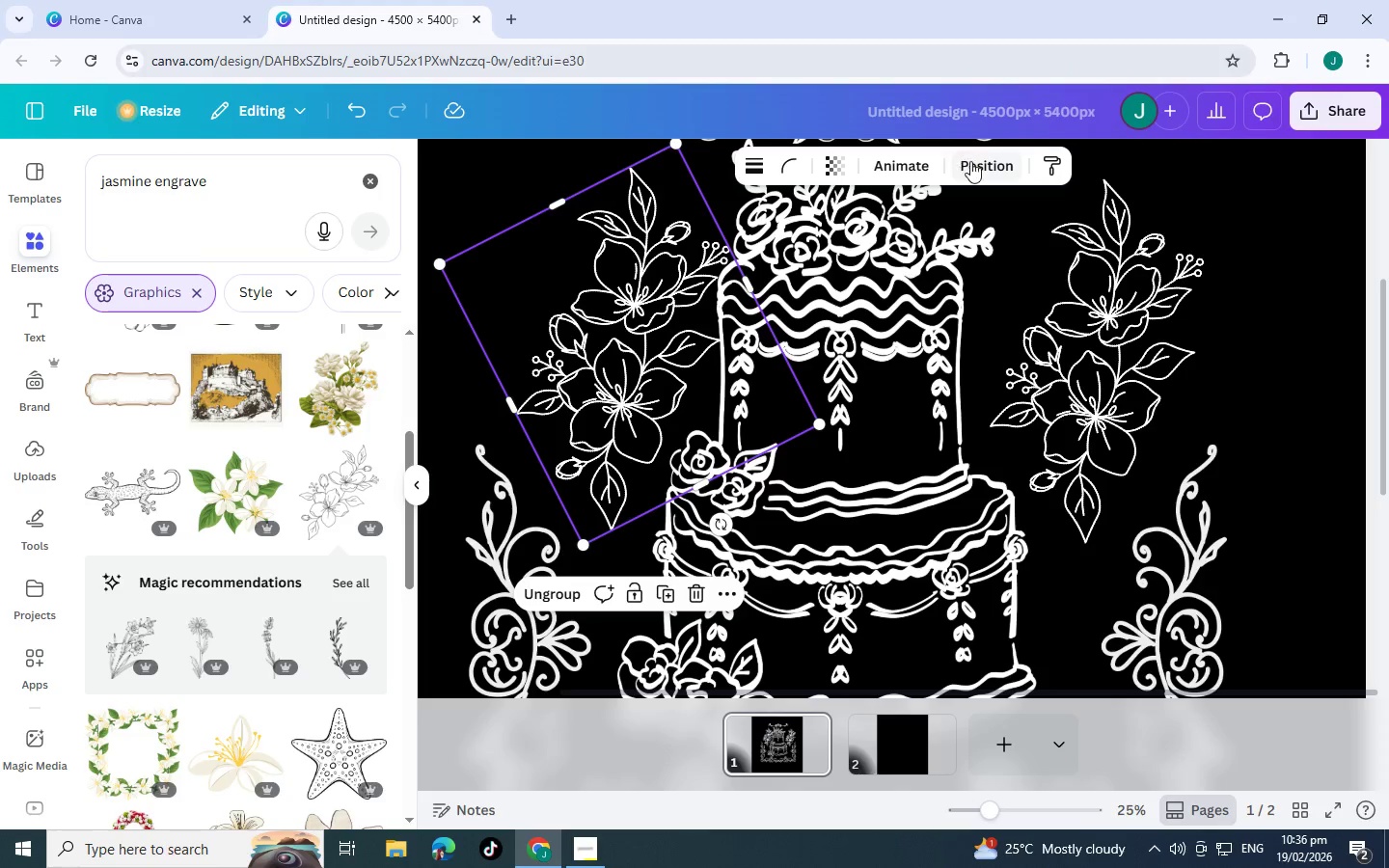 
left_click([566, 328])
 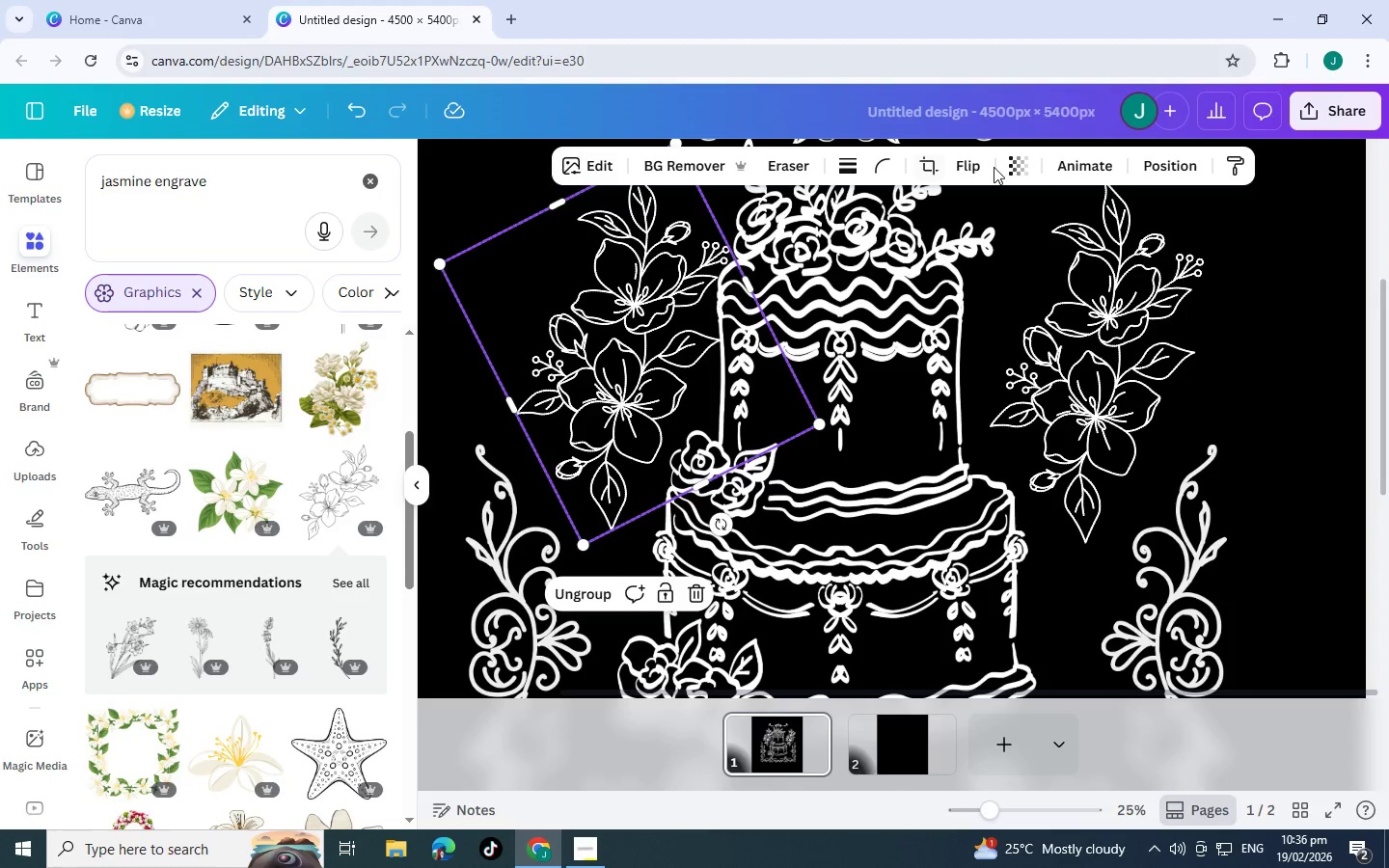 
left_click([973, 163])
 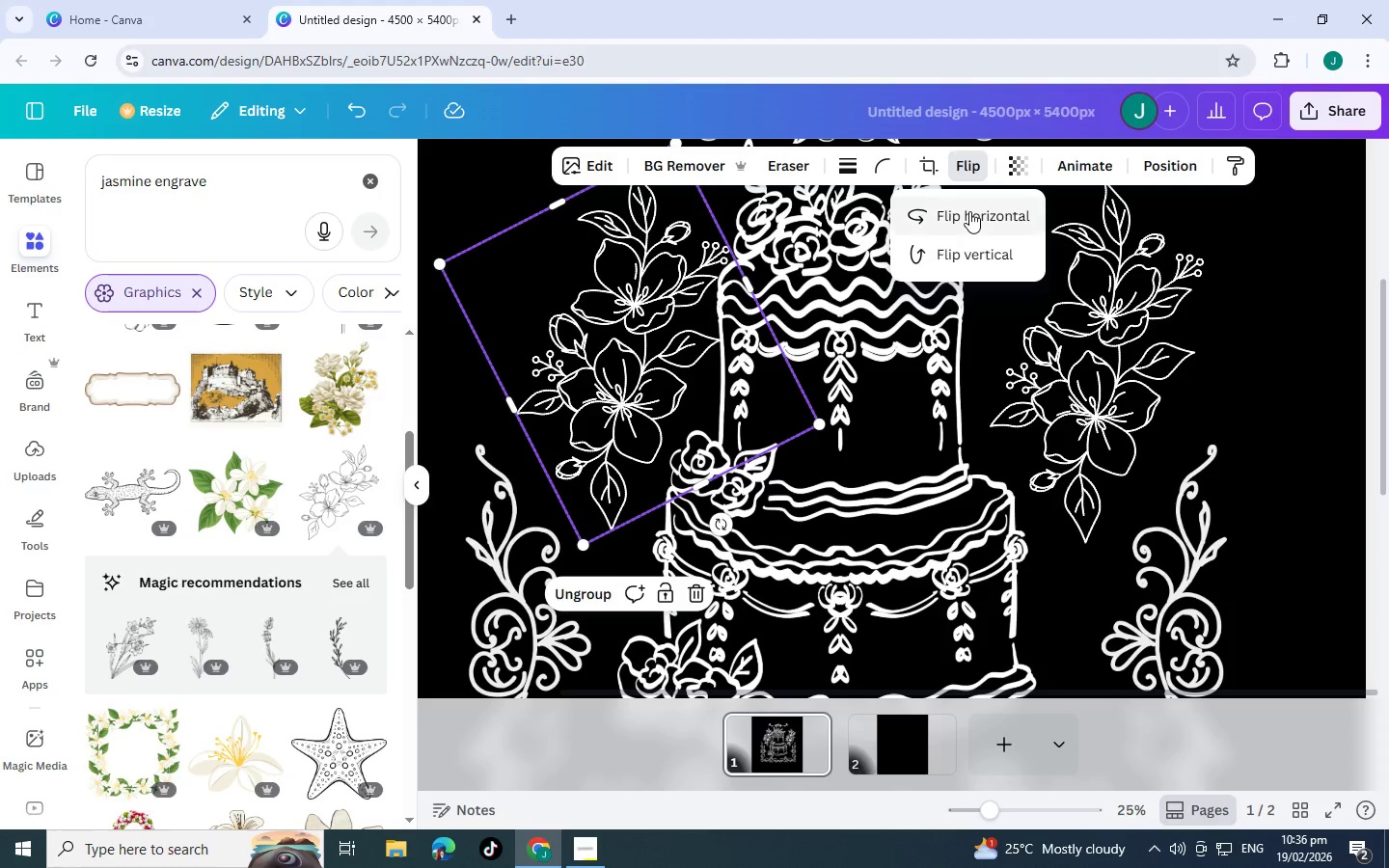 
left_click([969, 211])
 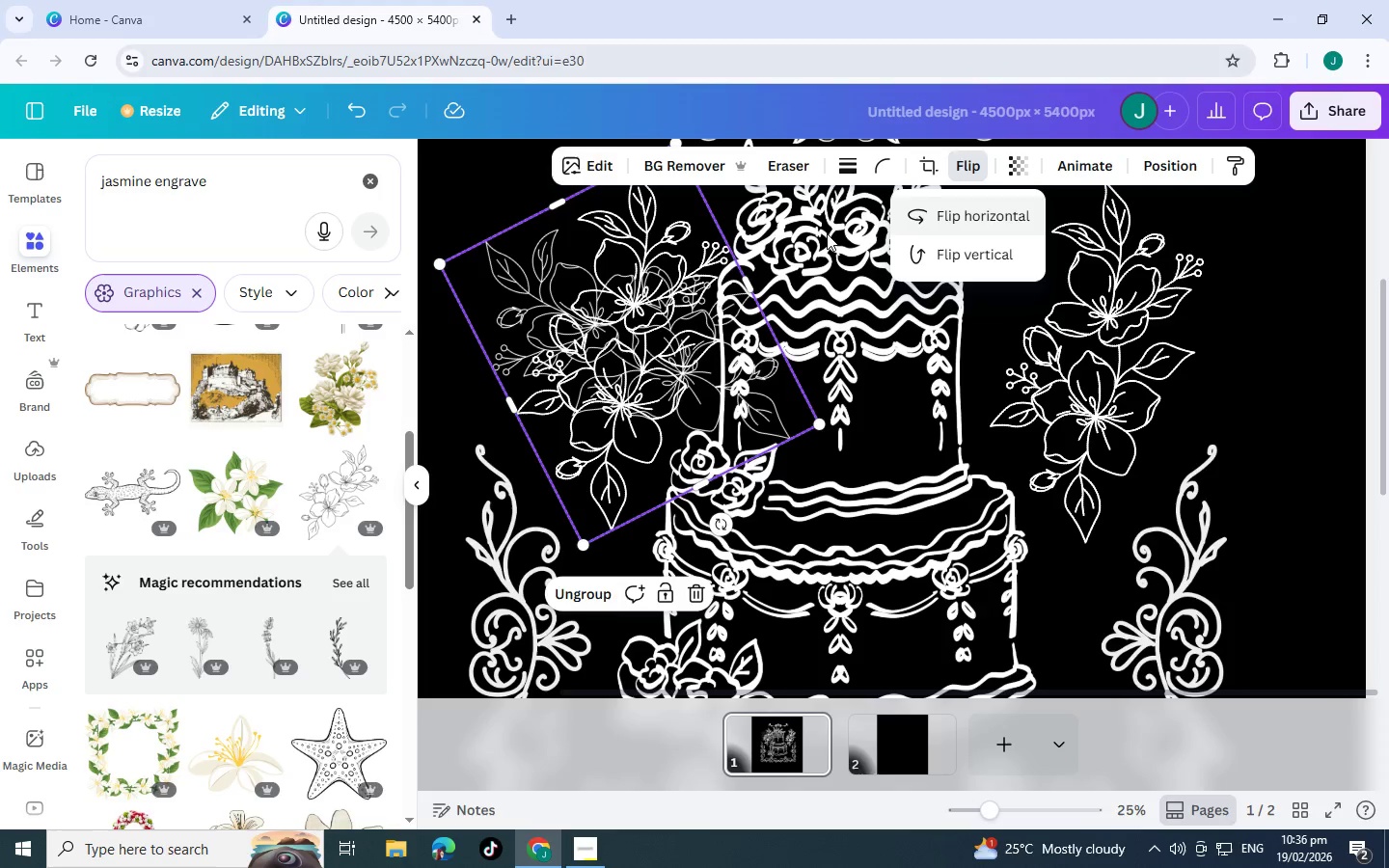 
key(Control+Z)
 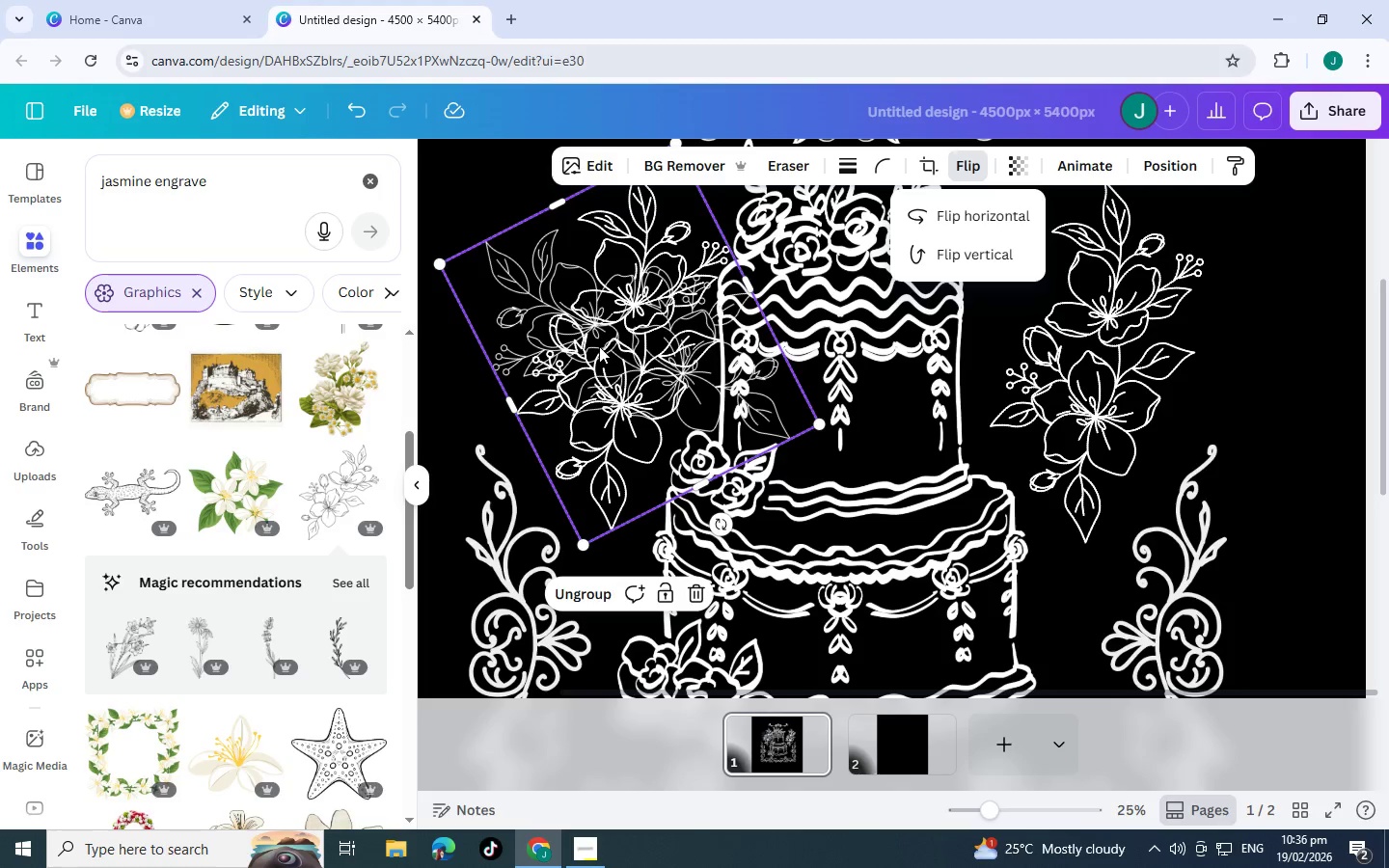 
key(Control+Z)
 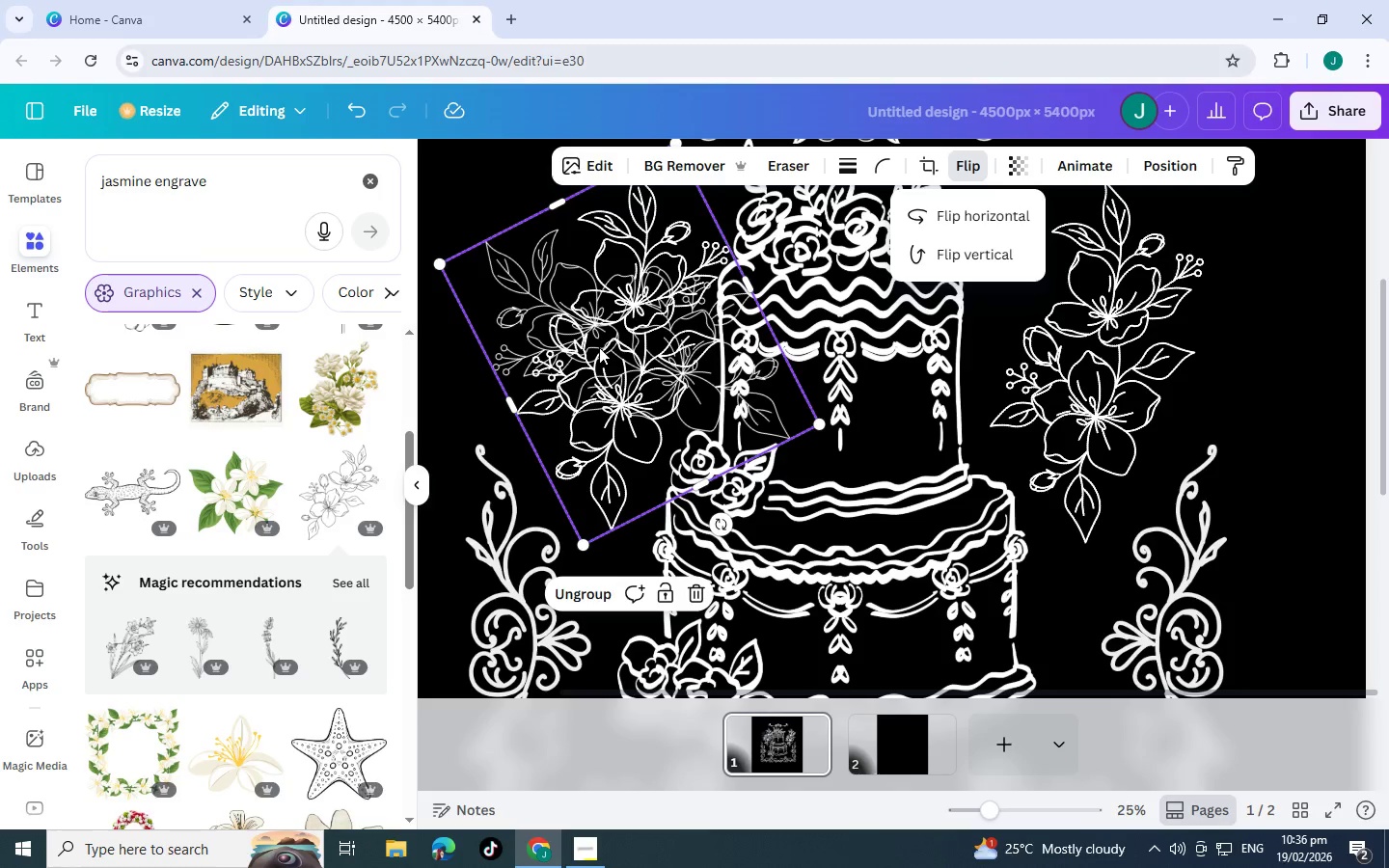 
left_click([599, 347])
 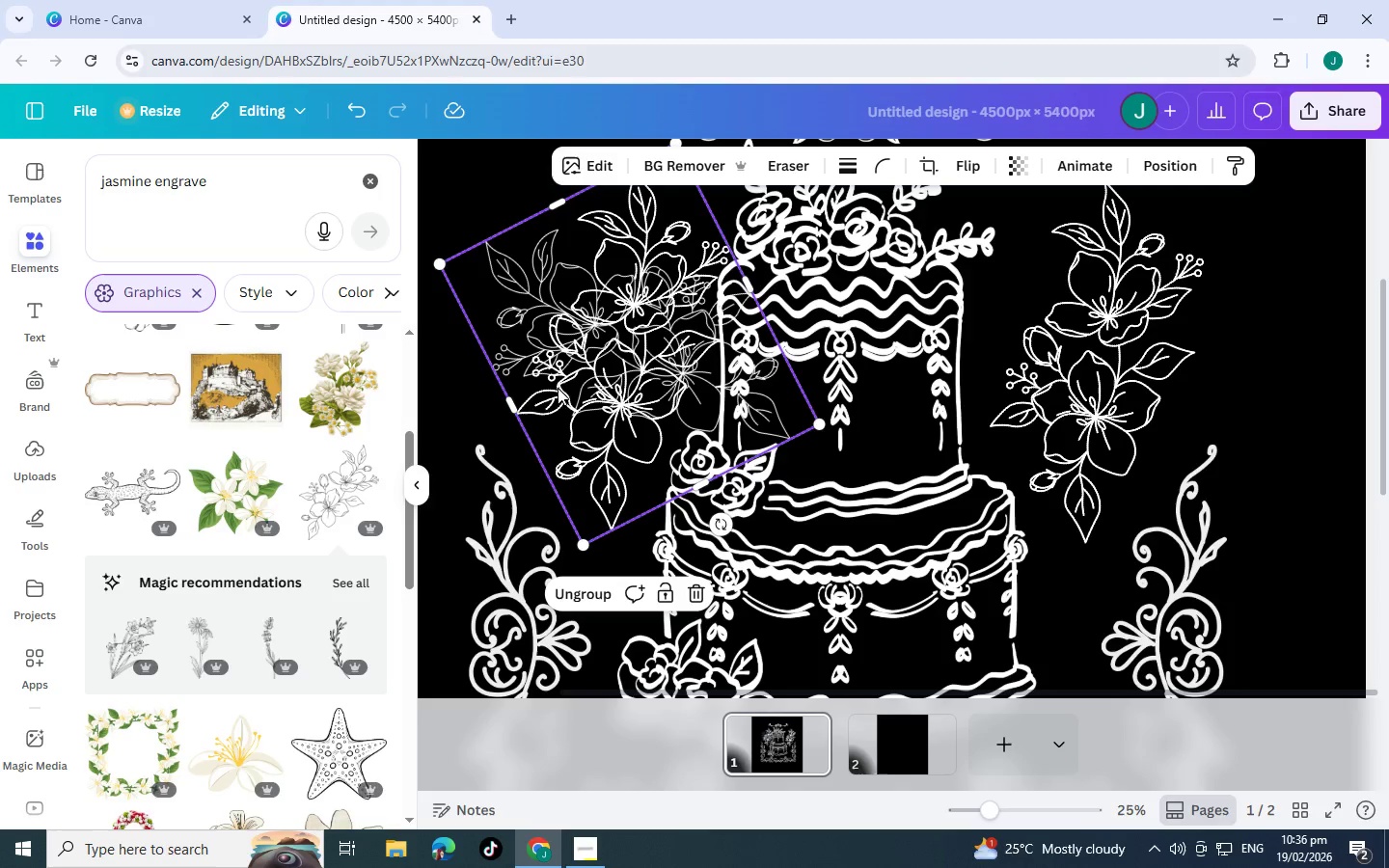 
key(Control+Z)
 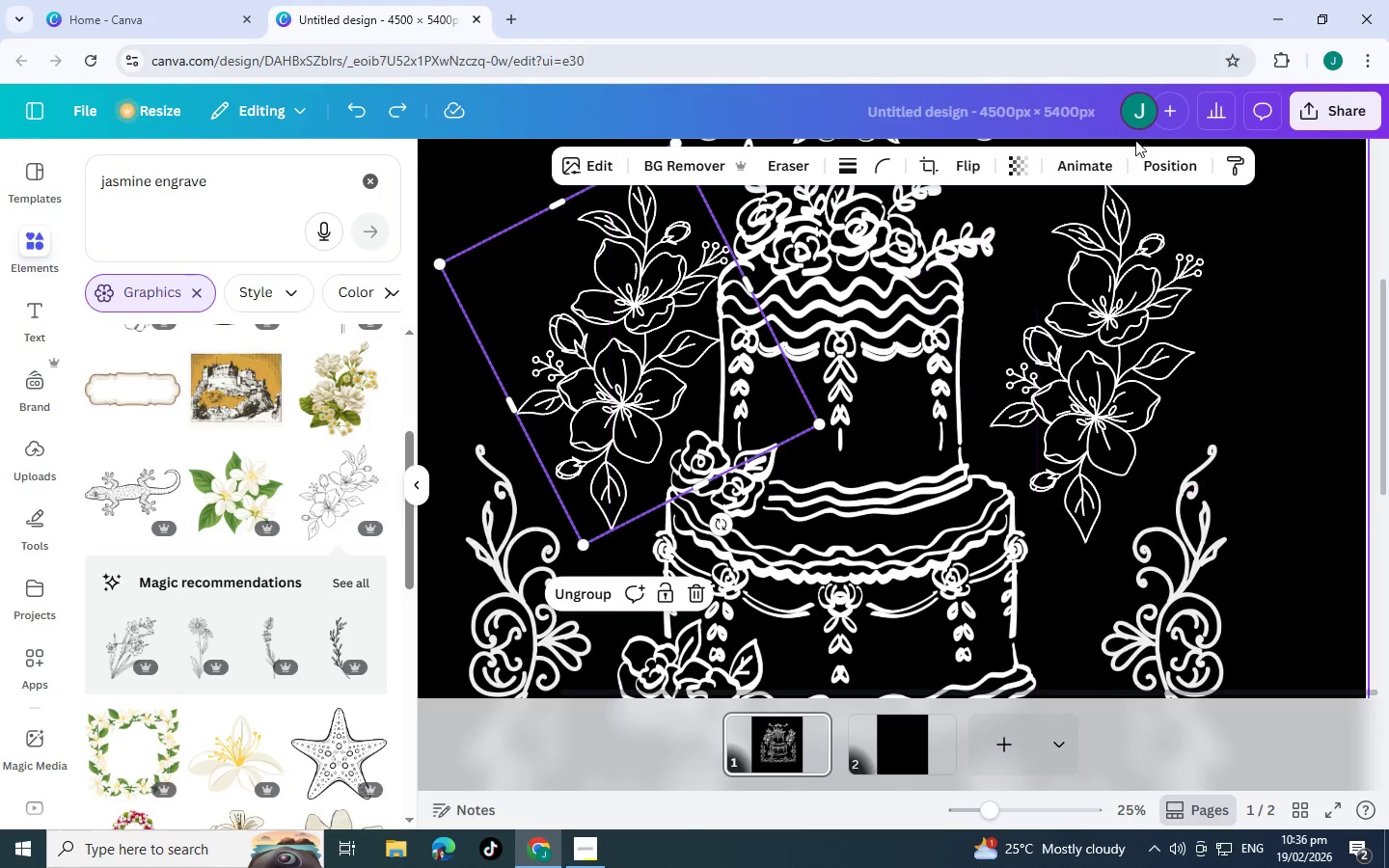 
left_click([1151, 160])
 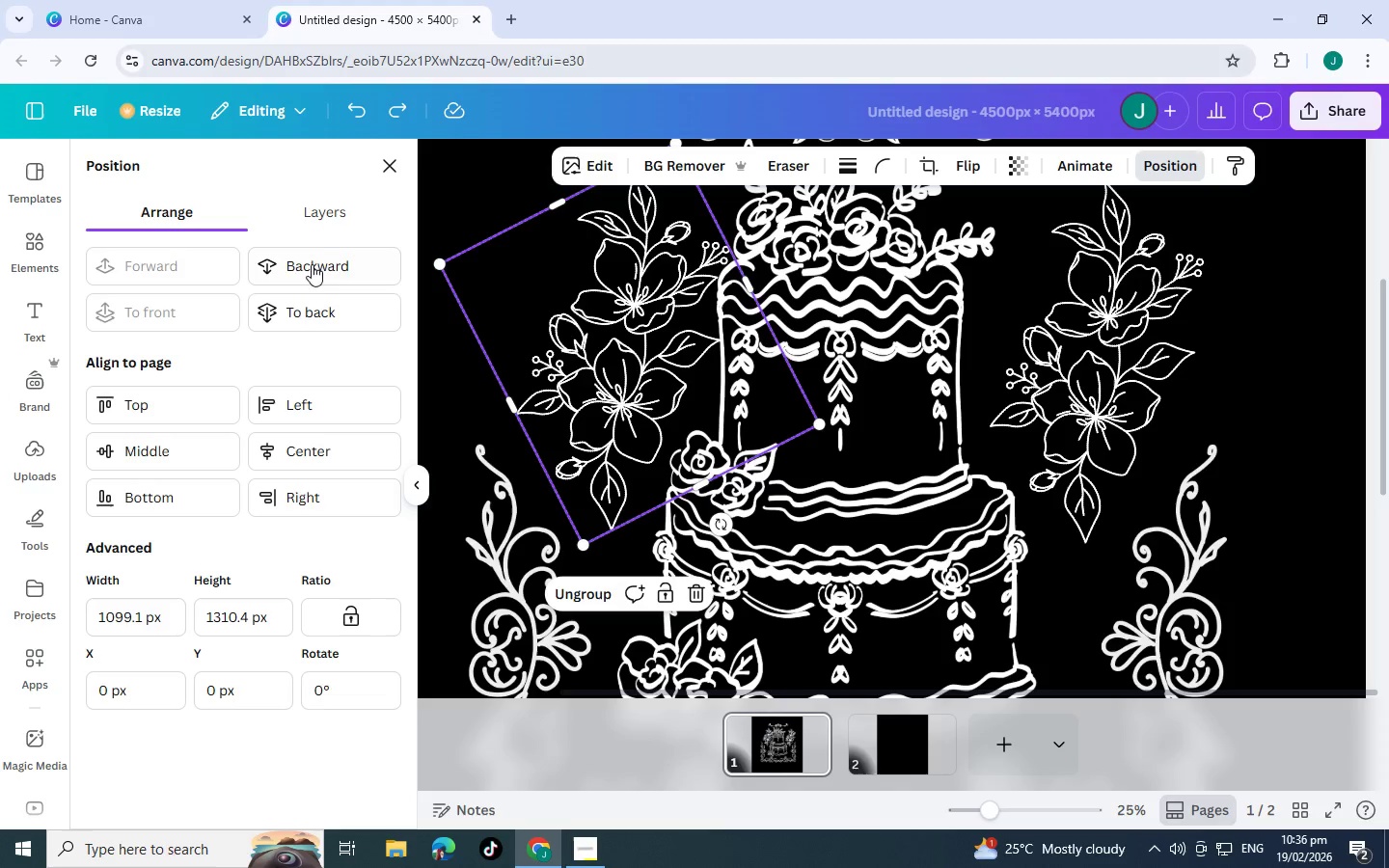 
left_click([308, 207])
 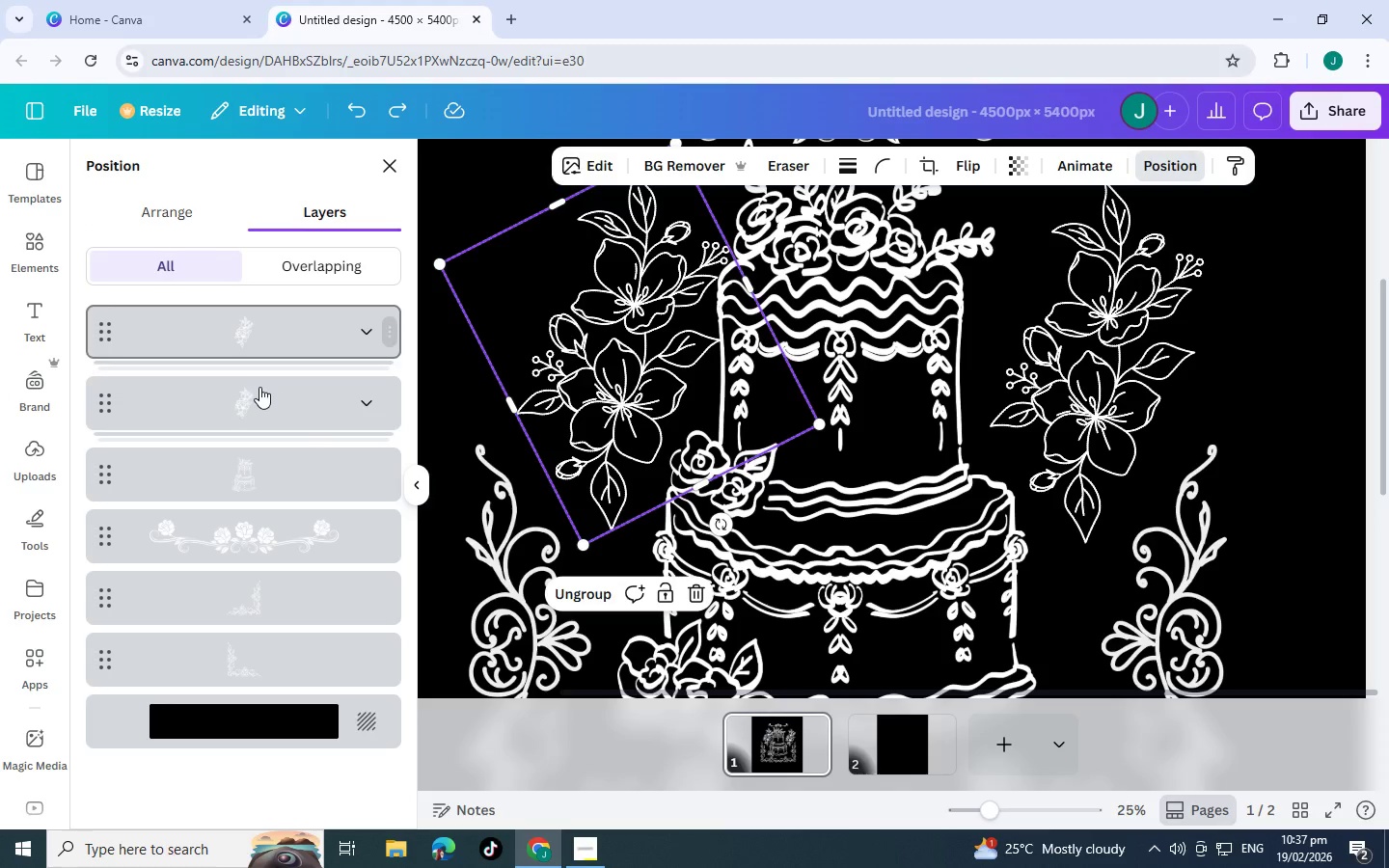 
scroll: coordinate [213, 572], scroll_direction: down, amount: 1.0
 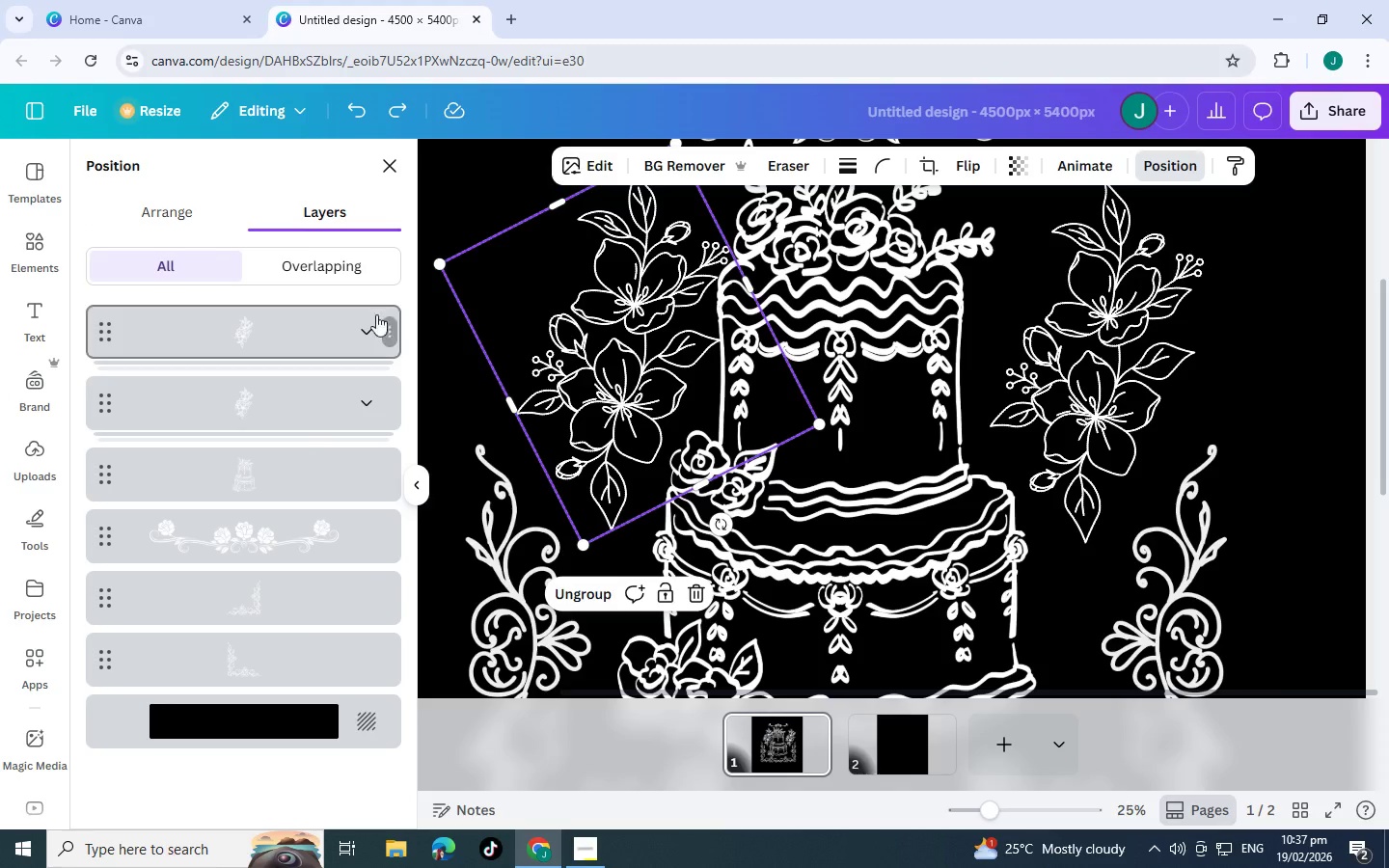 
left_click([366, 331])
 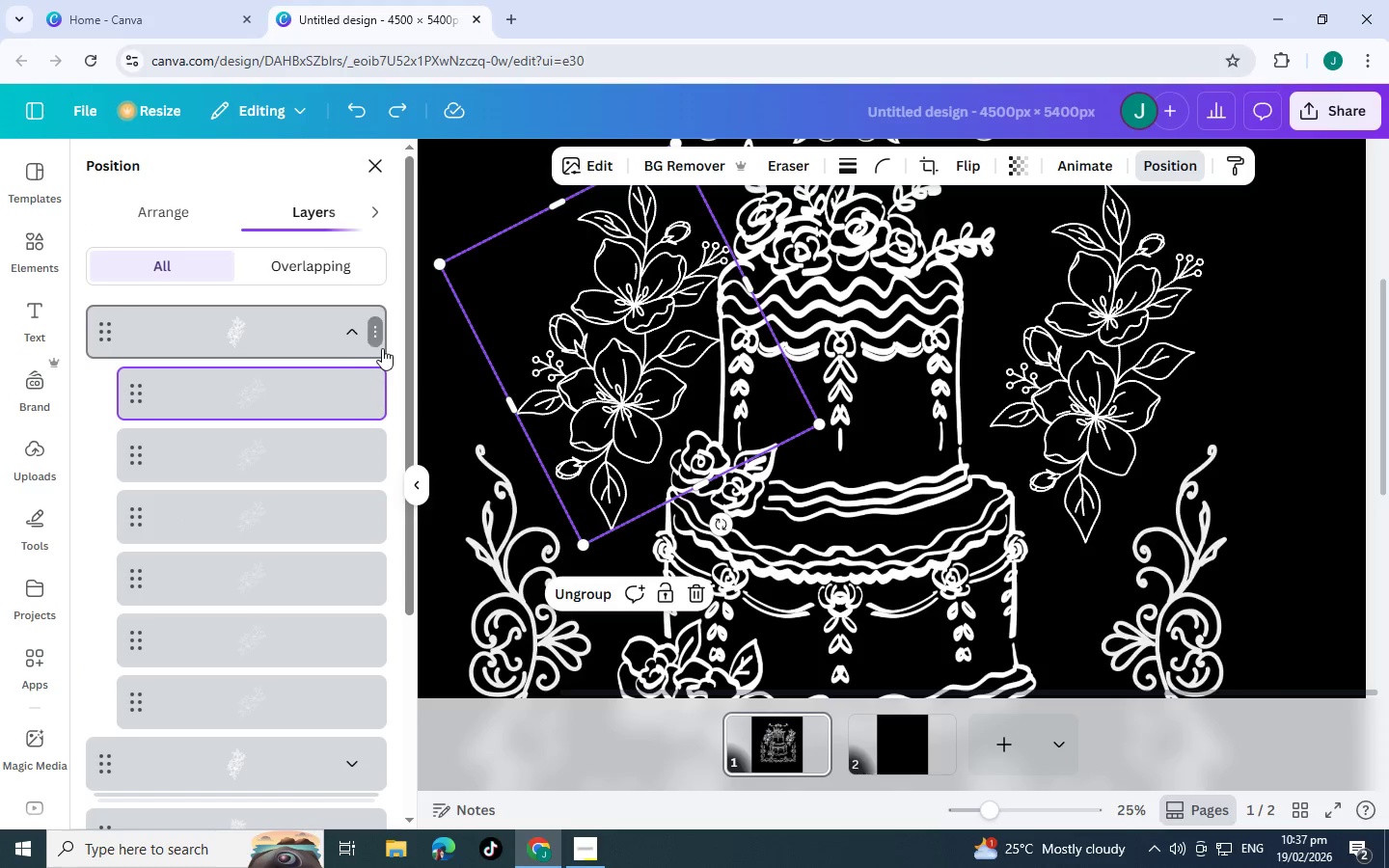 
left_click_drag(start_coordinate=[390, 330], to_coordinate=[271, 556])
 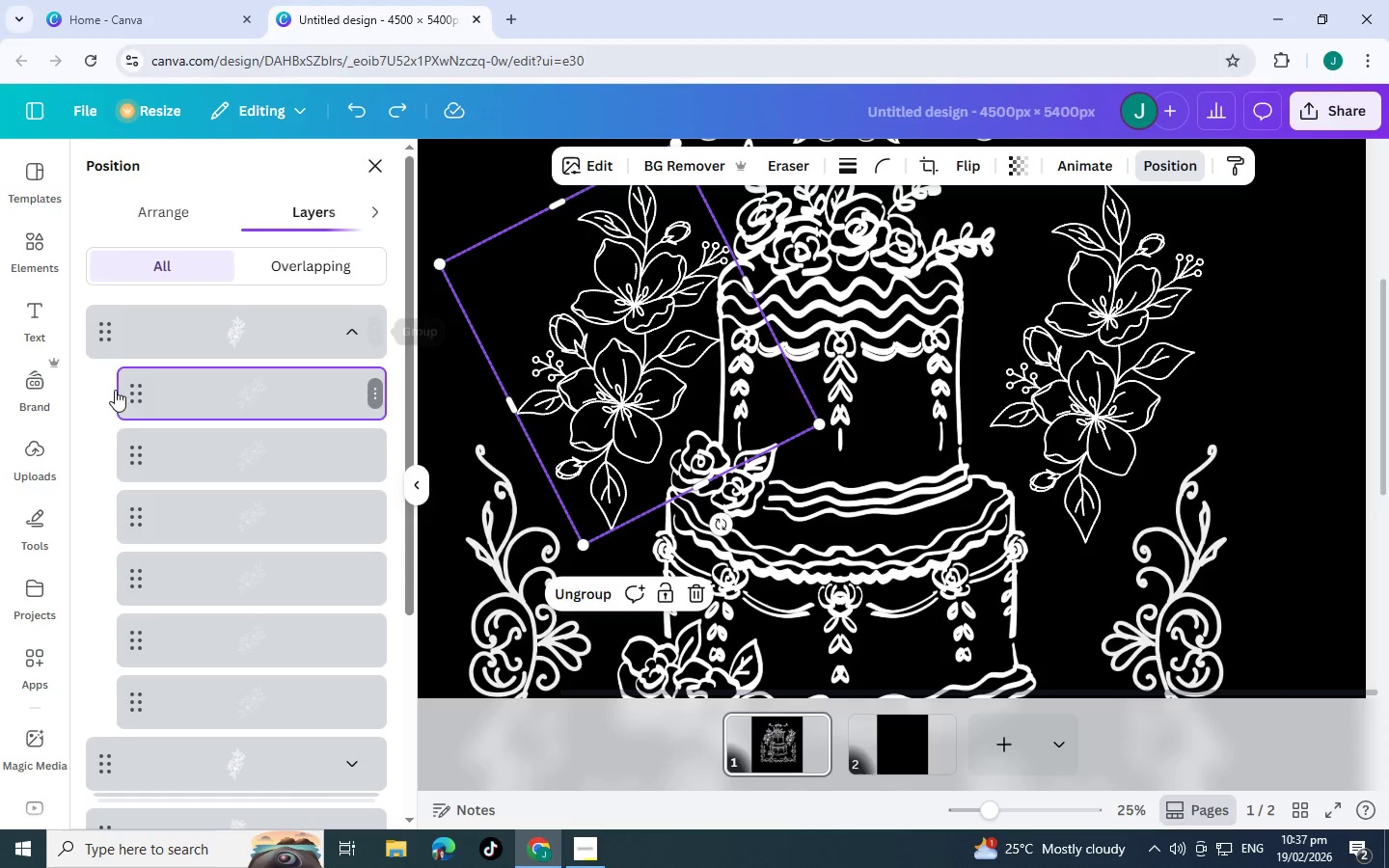 
left_click_drag(start_coordinate=[87, 387], to_coordinate=[116, 378])
 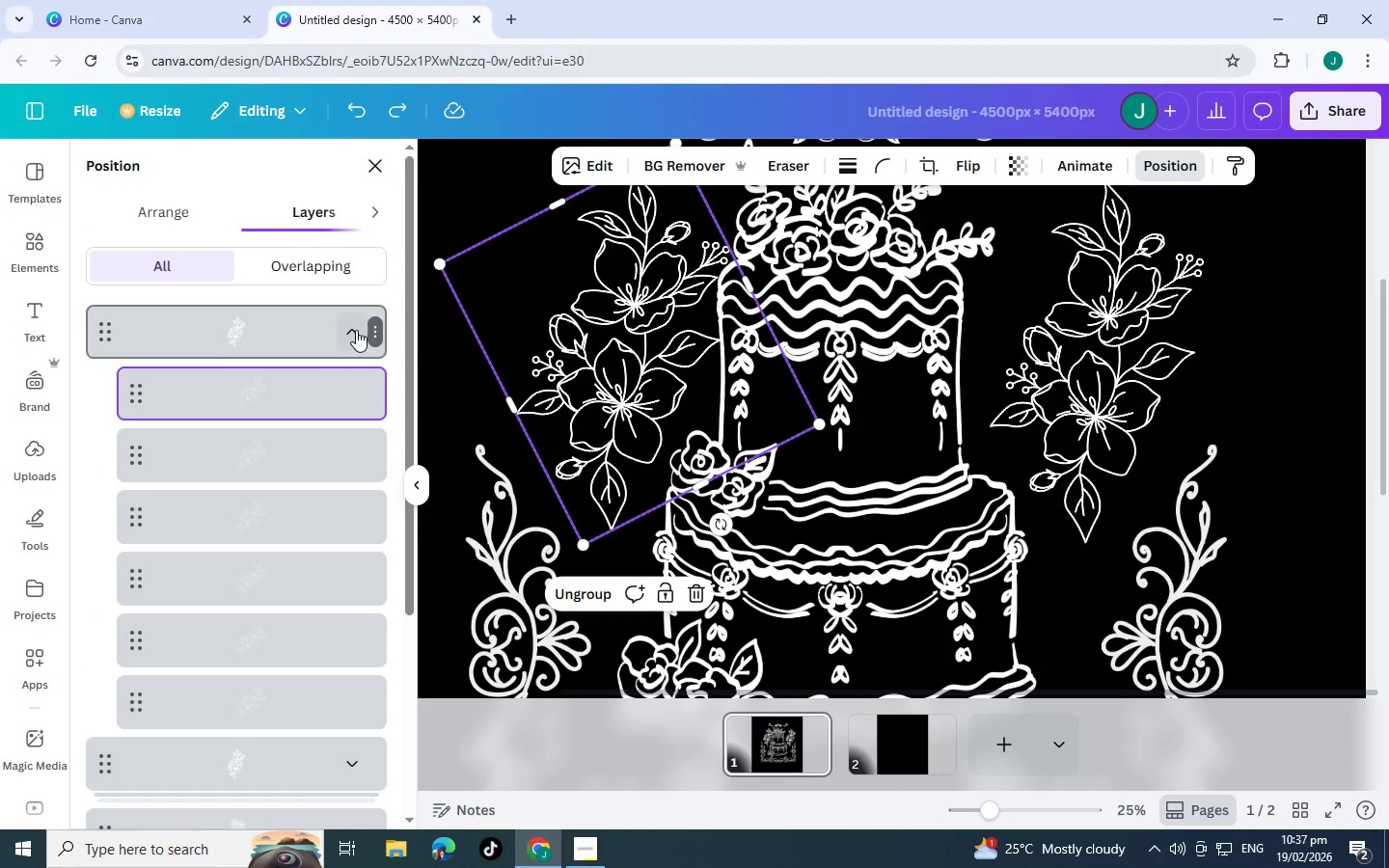 
left_click([214, 335])
 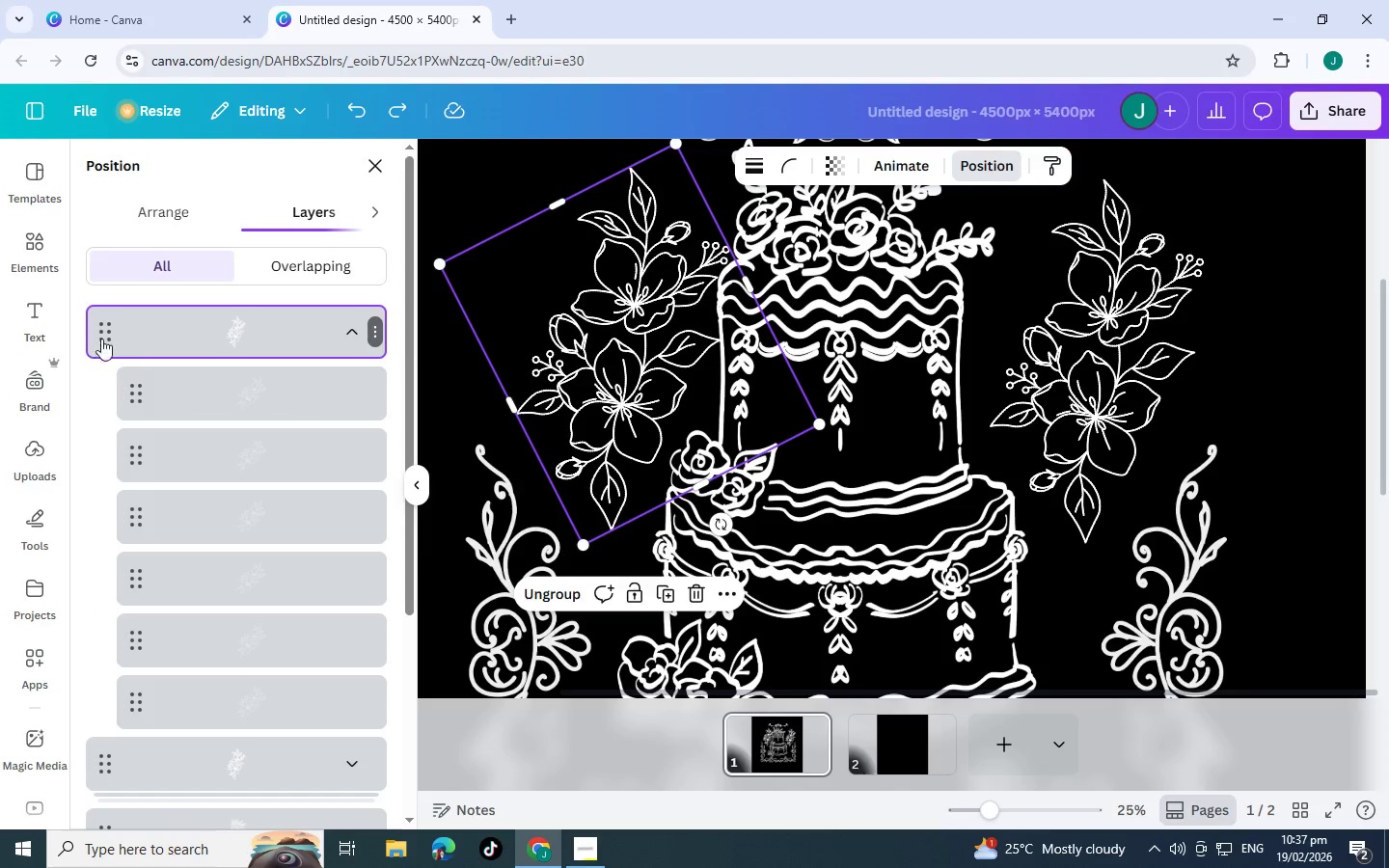 
hold_key(key=ShiftLeft, duration=1.51)
left_click([183, 393])
 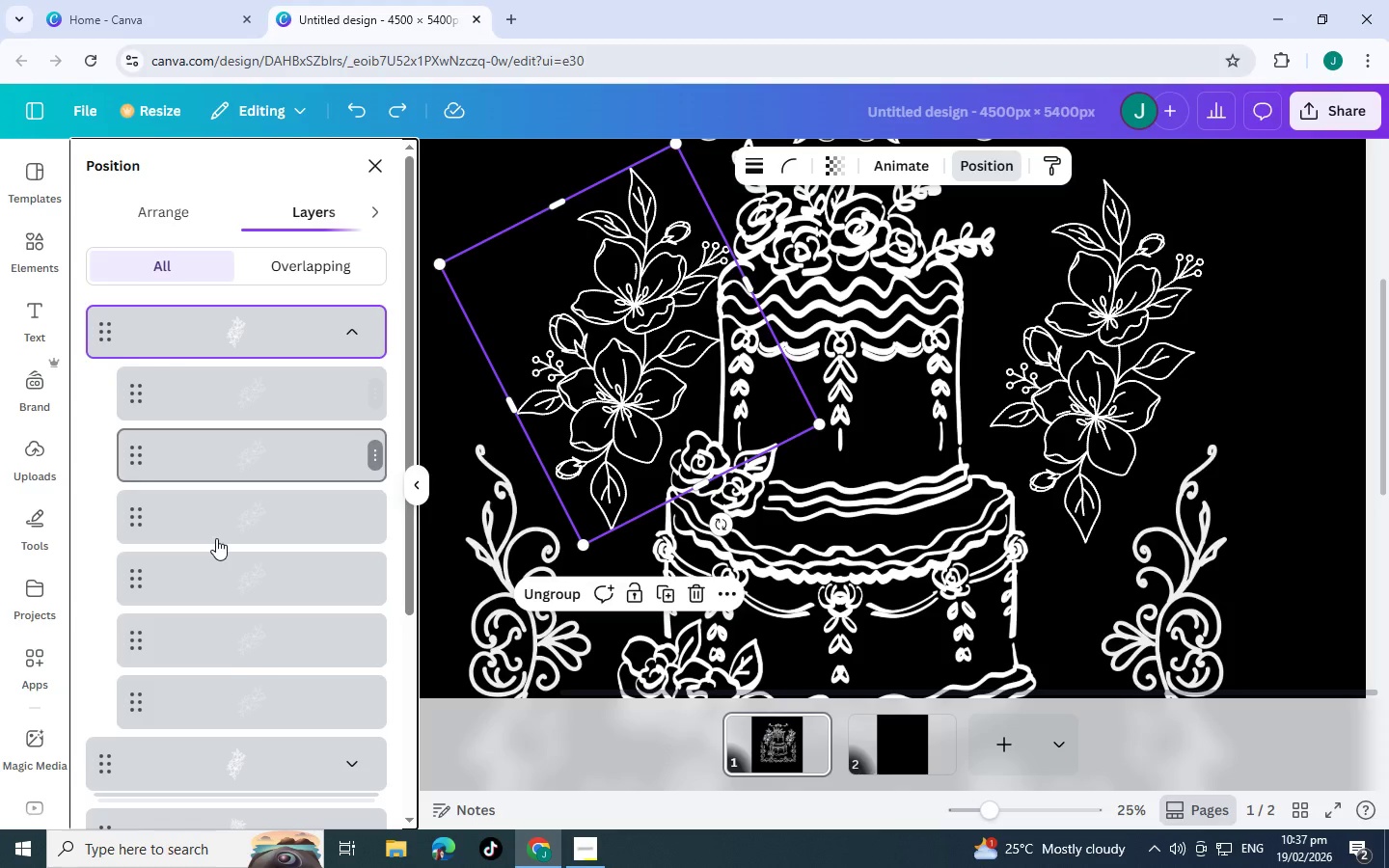 
hold_key(key=ShiftLeft, duration=1.5)
left_click([227, 707])
 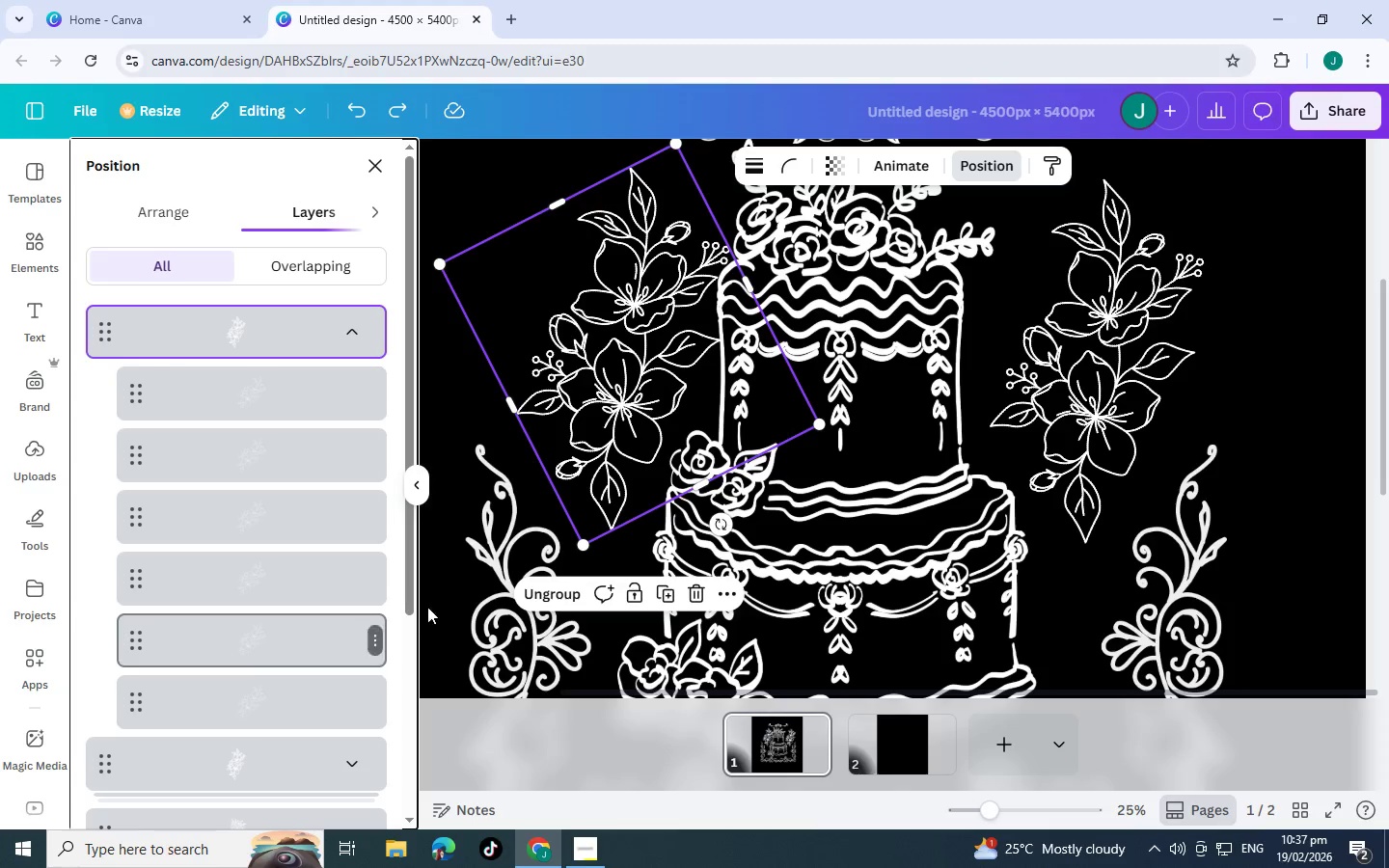 
hold_key(key=ShiftLeft, duration=1.52)
left_click([306, 719])
 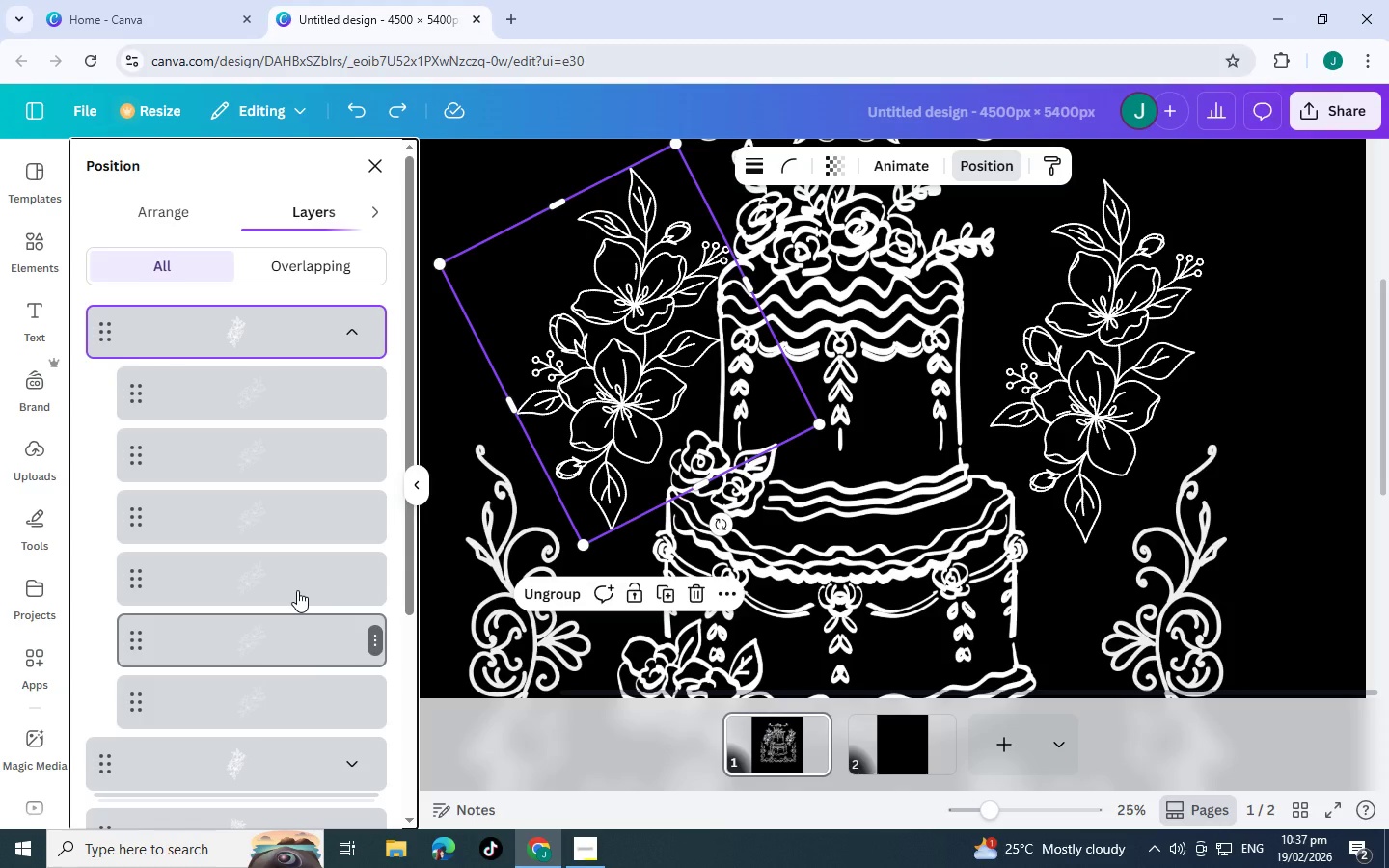 
hold_key(key=ShiftLeft, duration=0.86)
left_click([300, 390])
 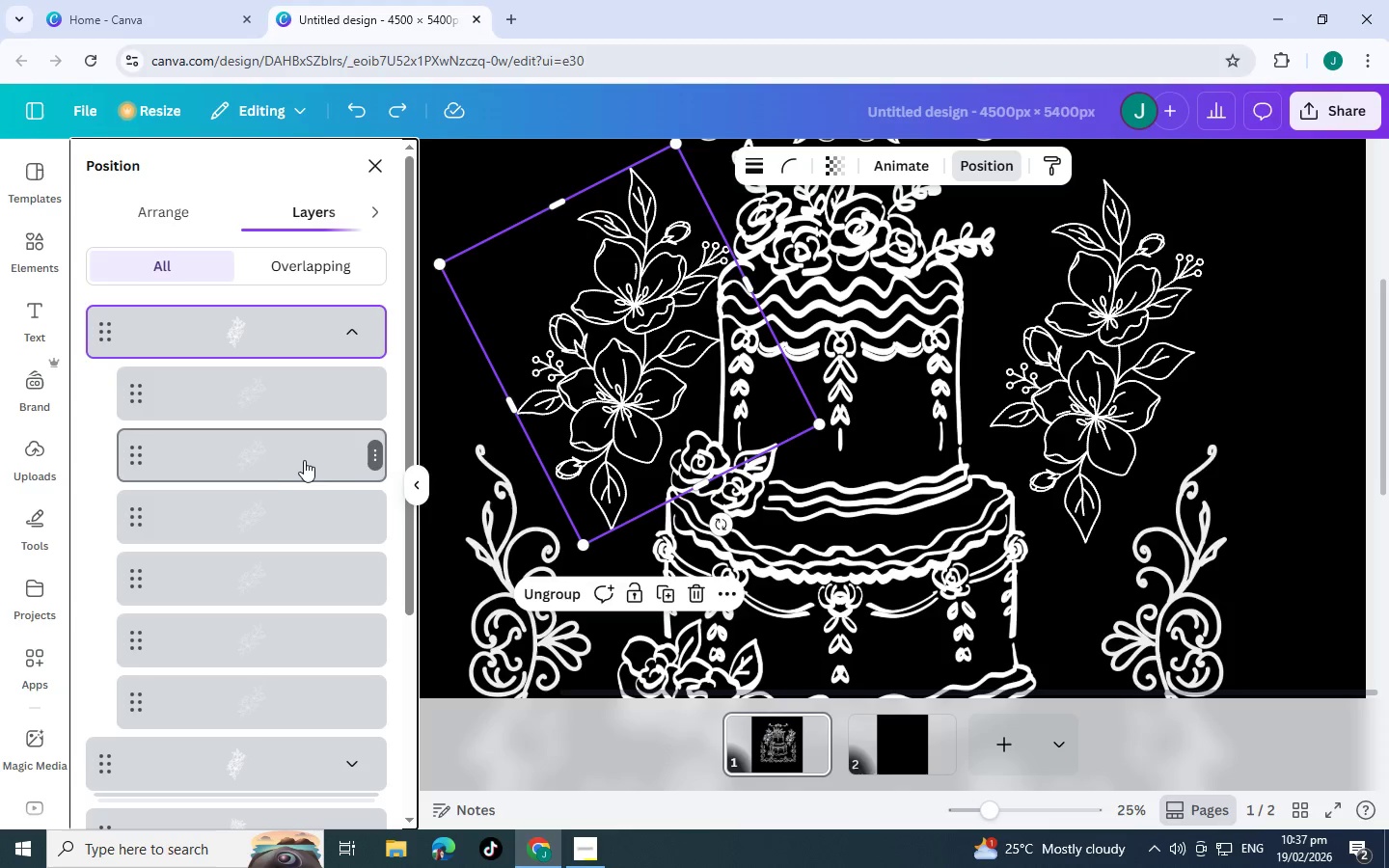 
hold_key(key=ControlLeft, duration=1.42)
left_click([294, 393])
 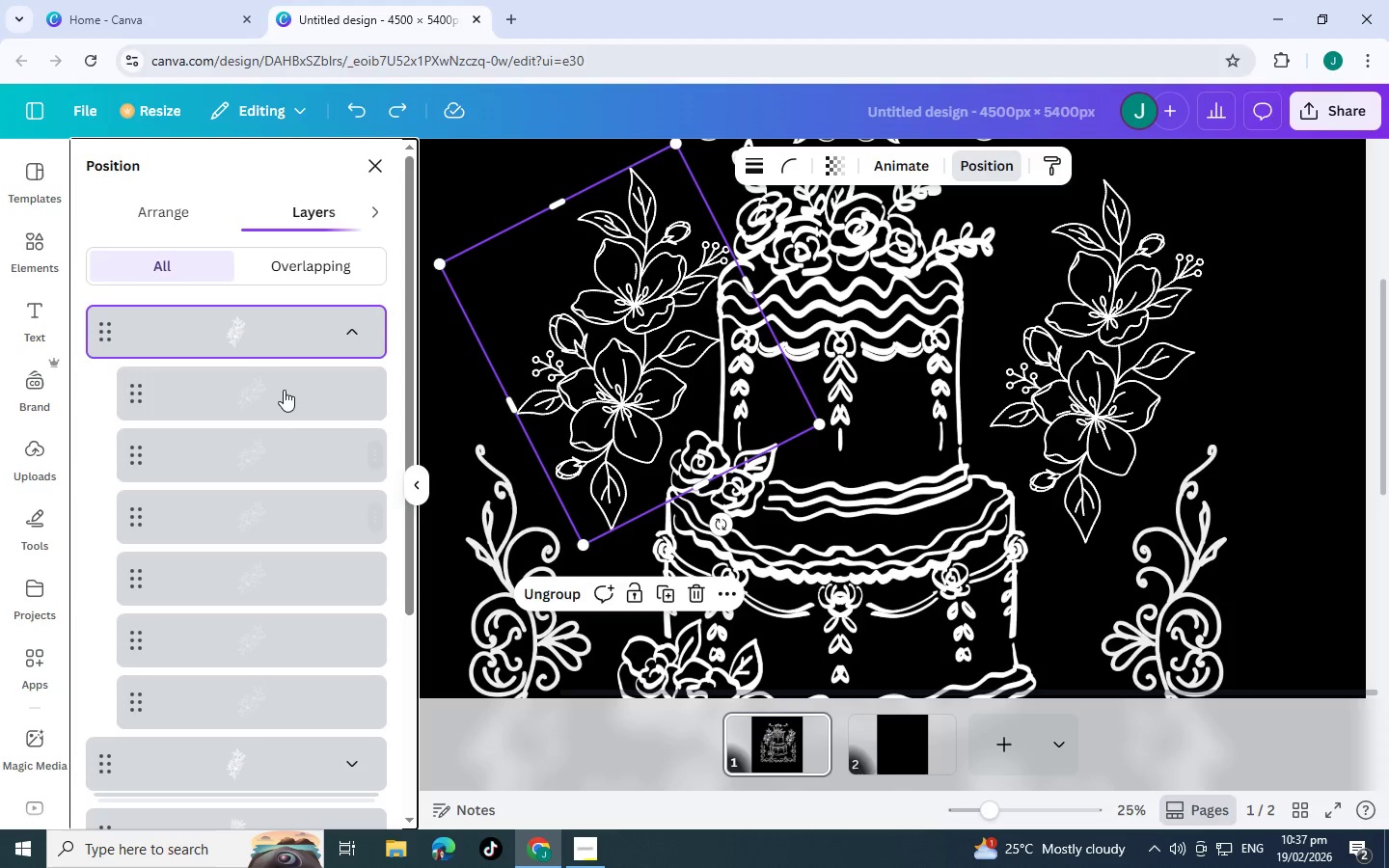 
left_click([353, 329])
 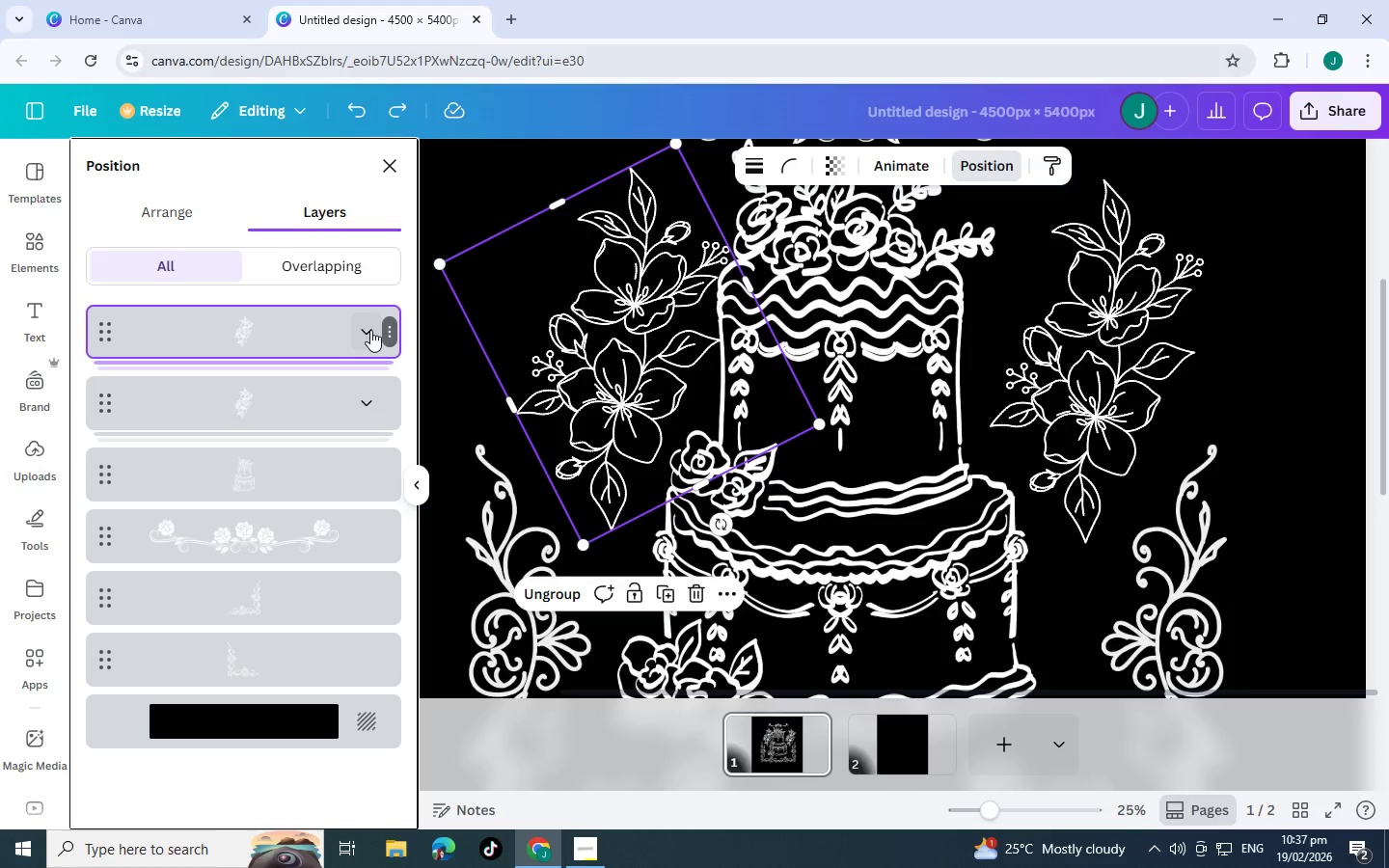 
left_click([363, 329])
 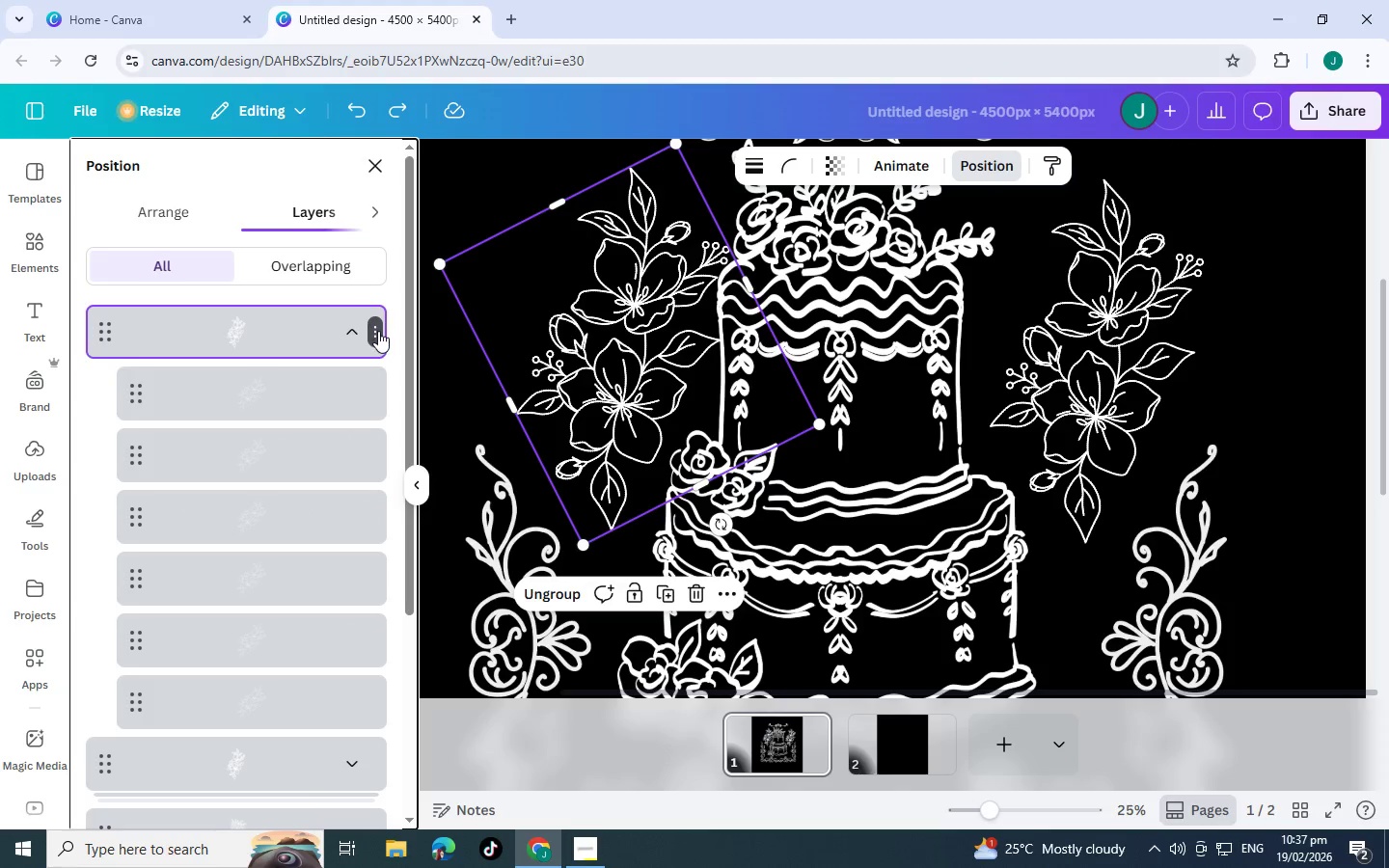 
left_click([376, 331])
 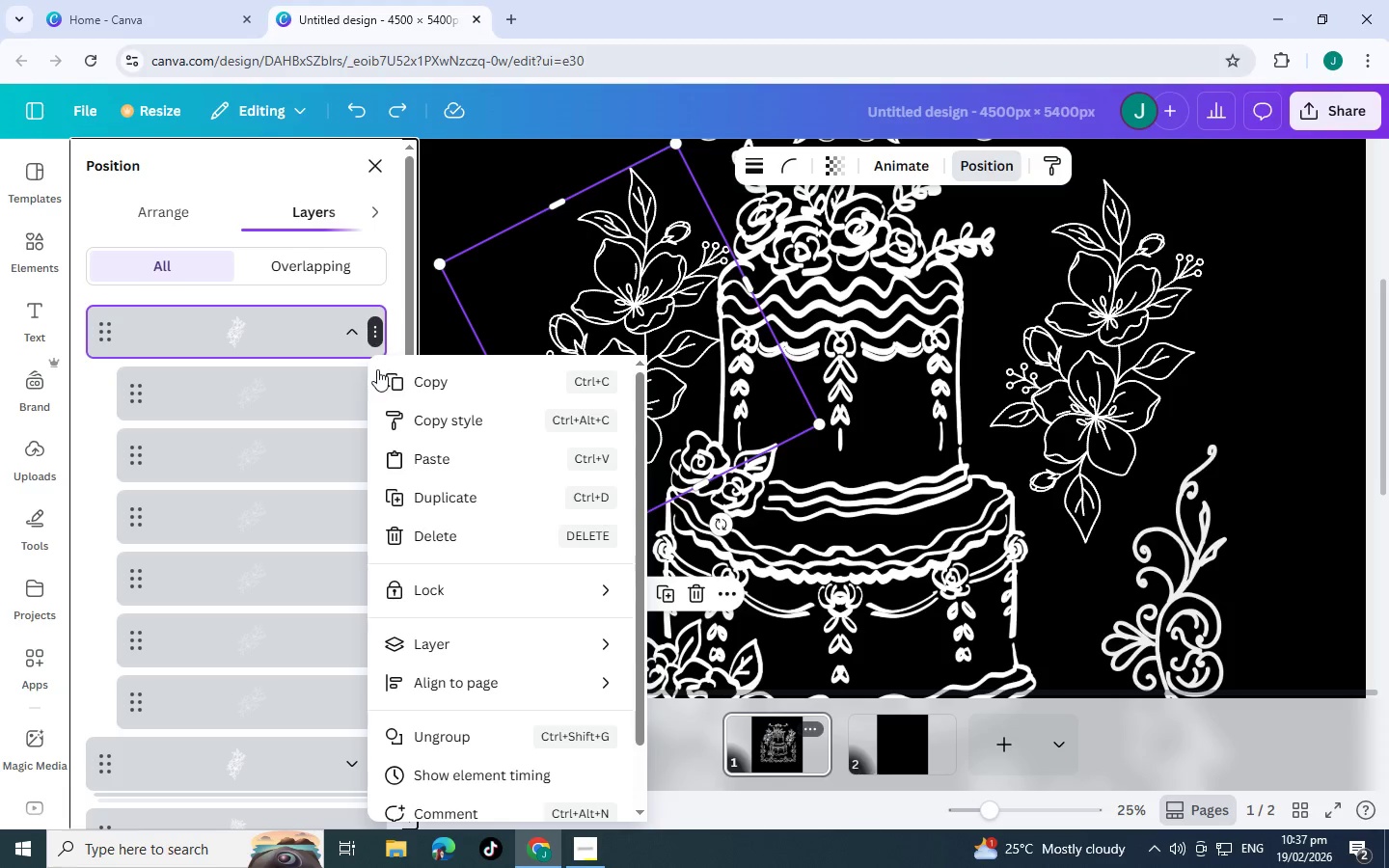 
left_click([331, 354])
 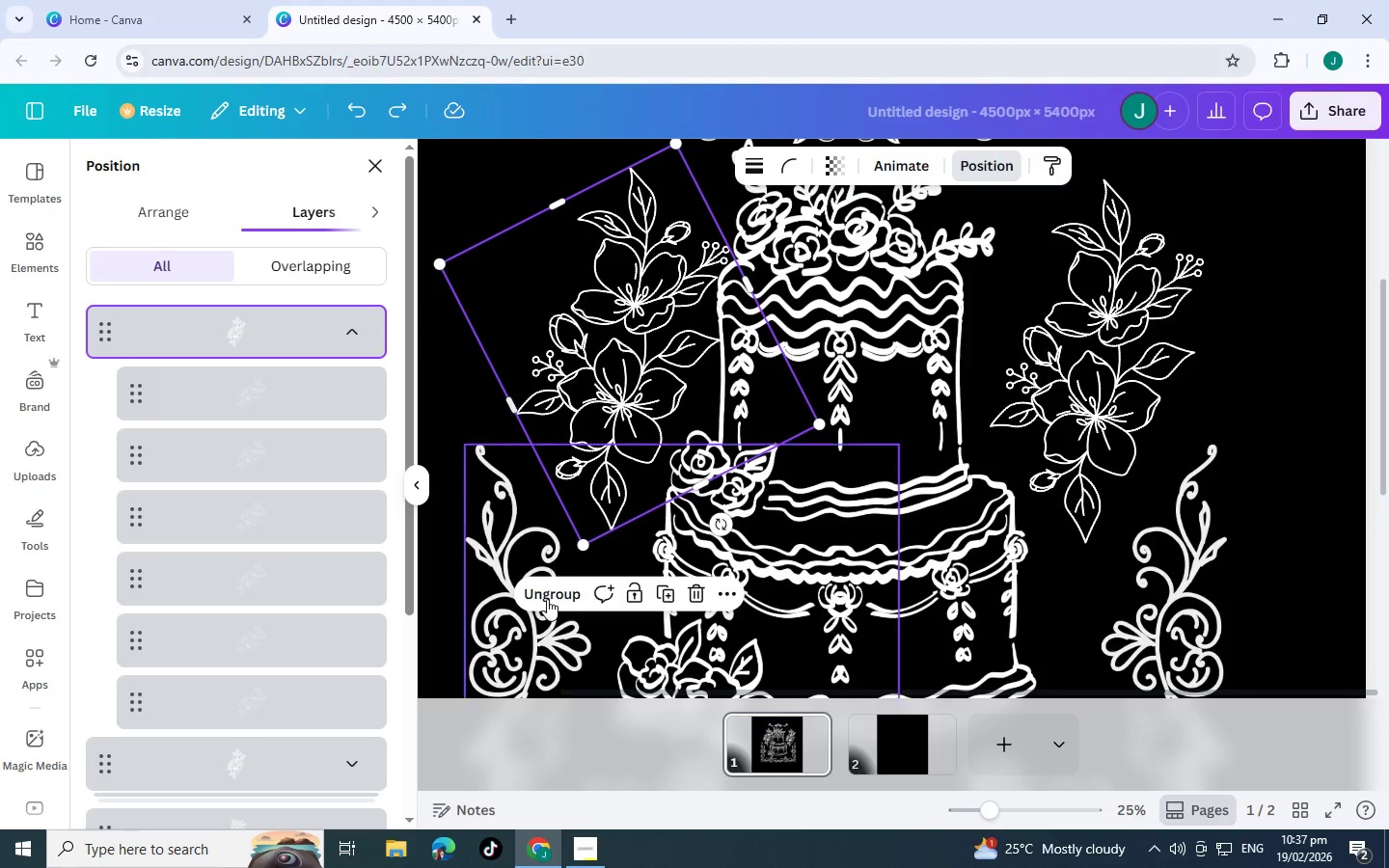 
left_click([550, 593])
 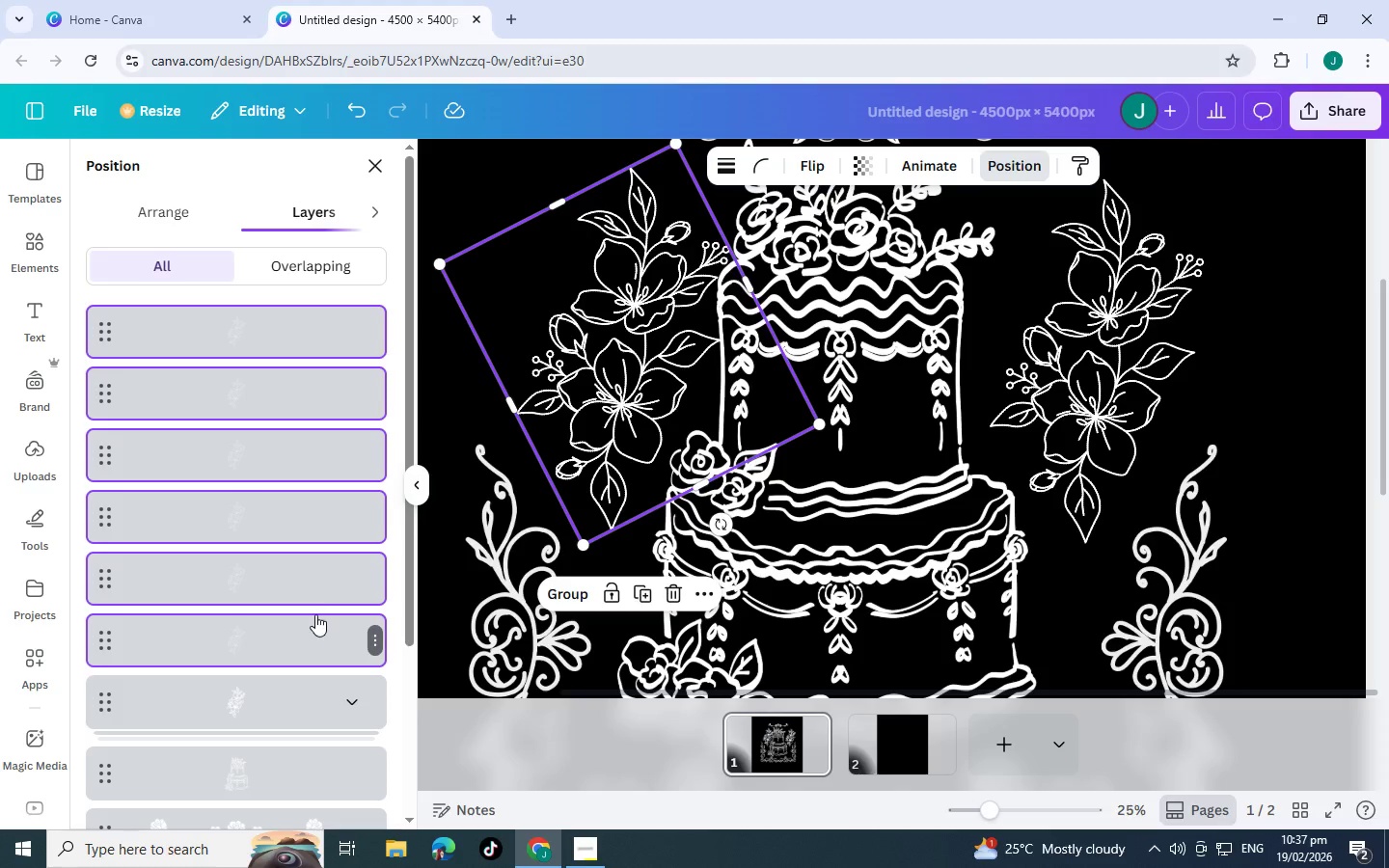 
key(Control+C)
 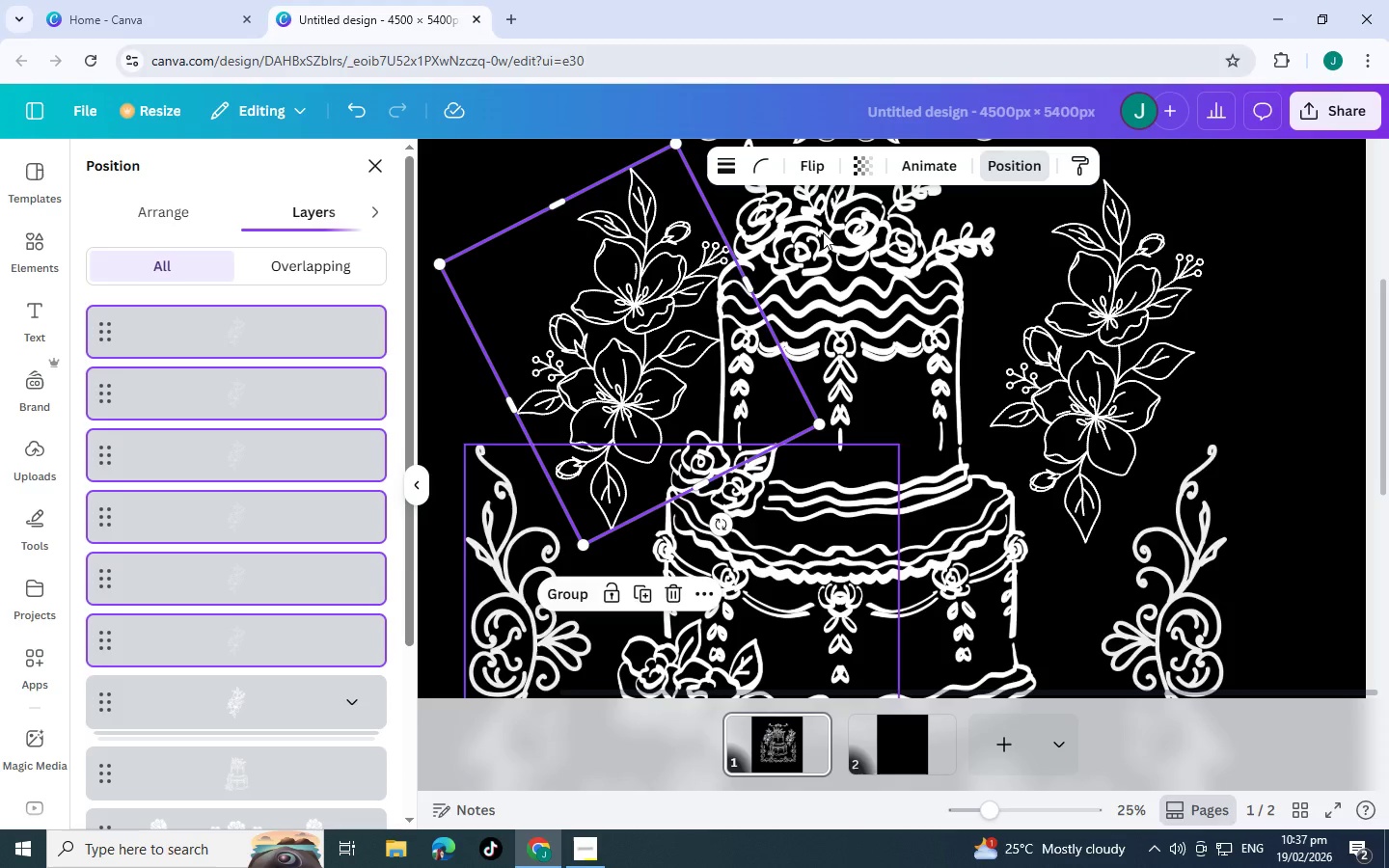 
left_click([811, 166])
 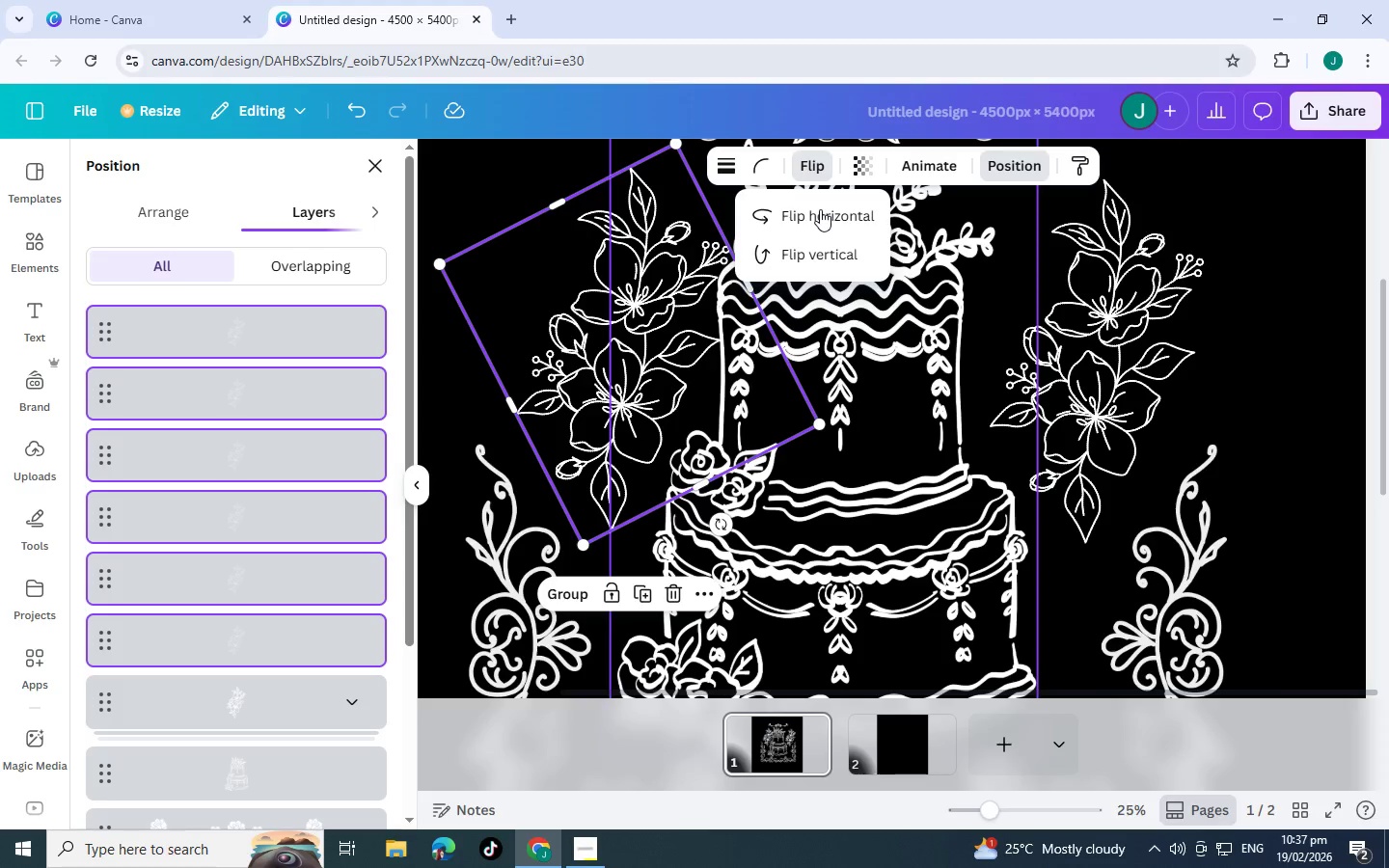 
left_click([820, 209])
 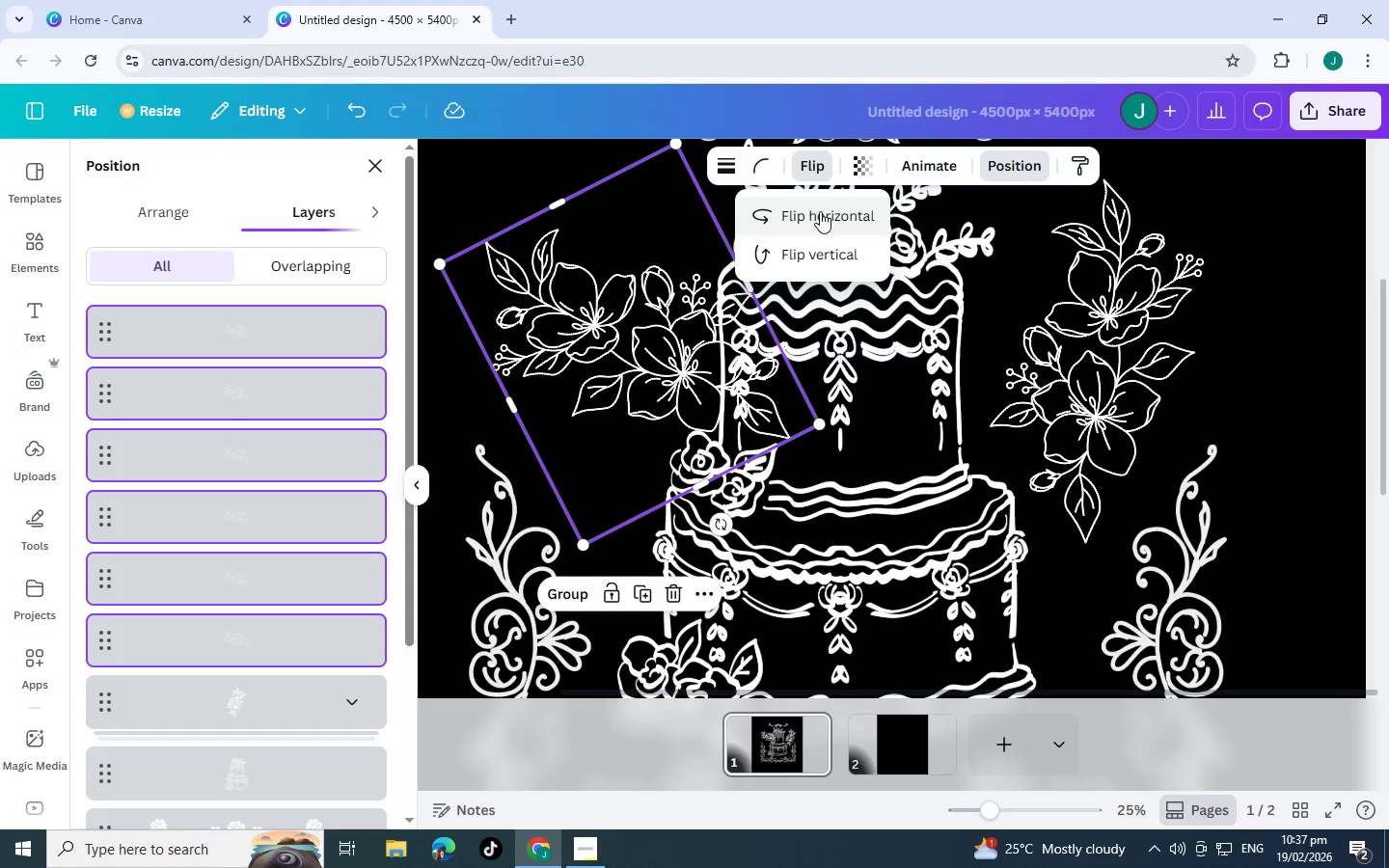 
left_click_drag(start_coordinate=[640, 339], to_coordinate=[592, 343])
 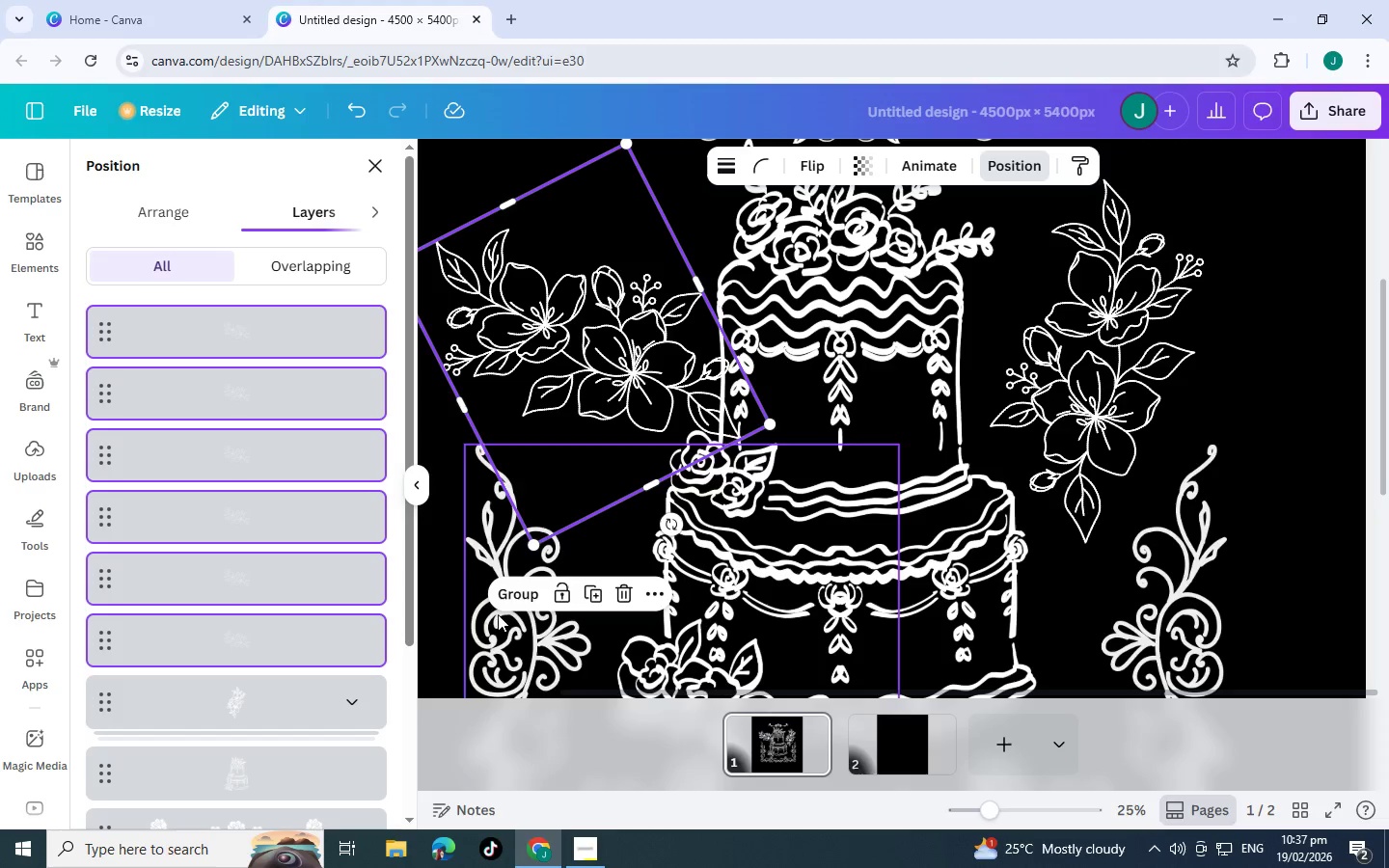 
left_click([515, 591])
 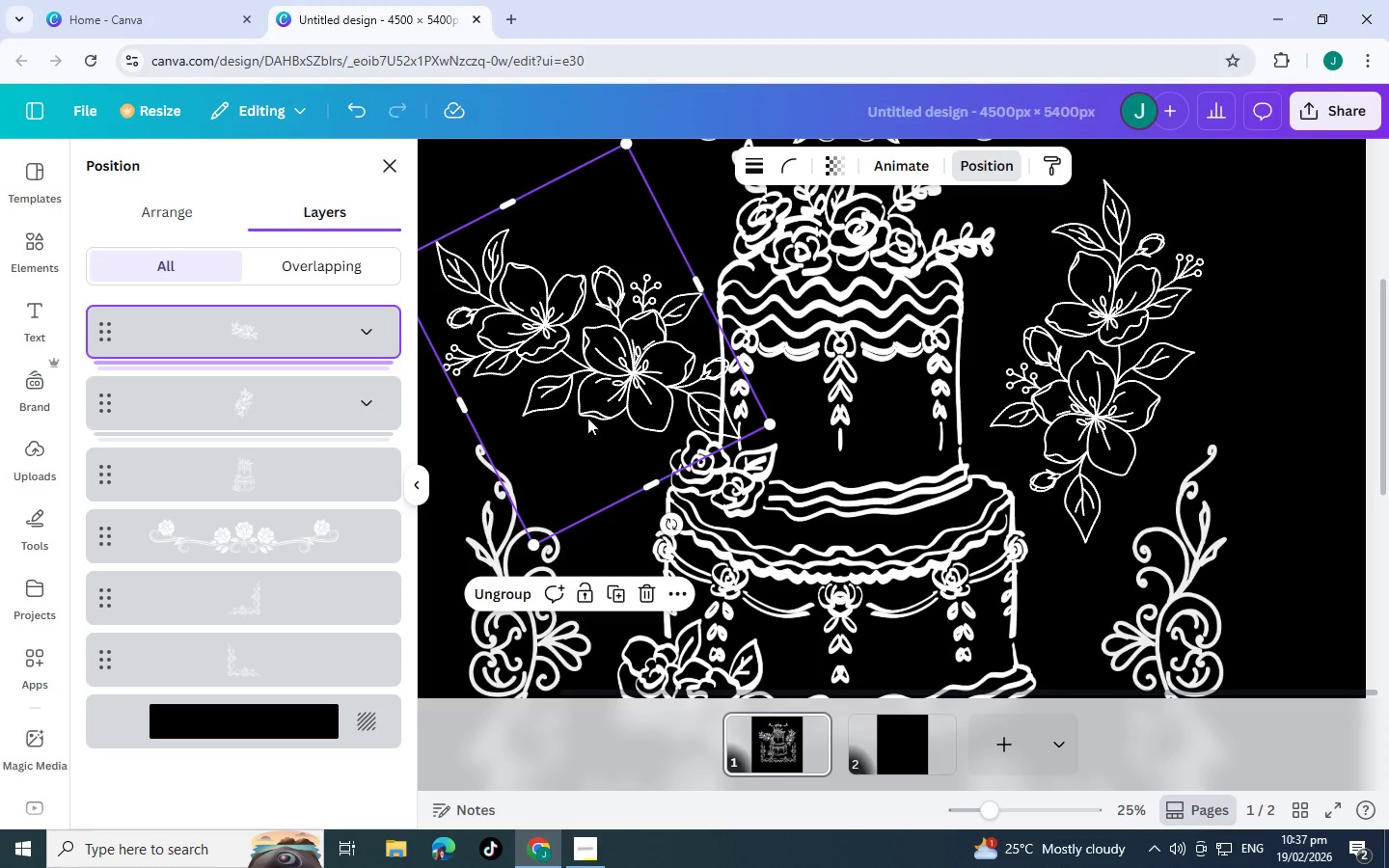 
left_click([584, 377])
 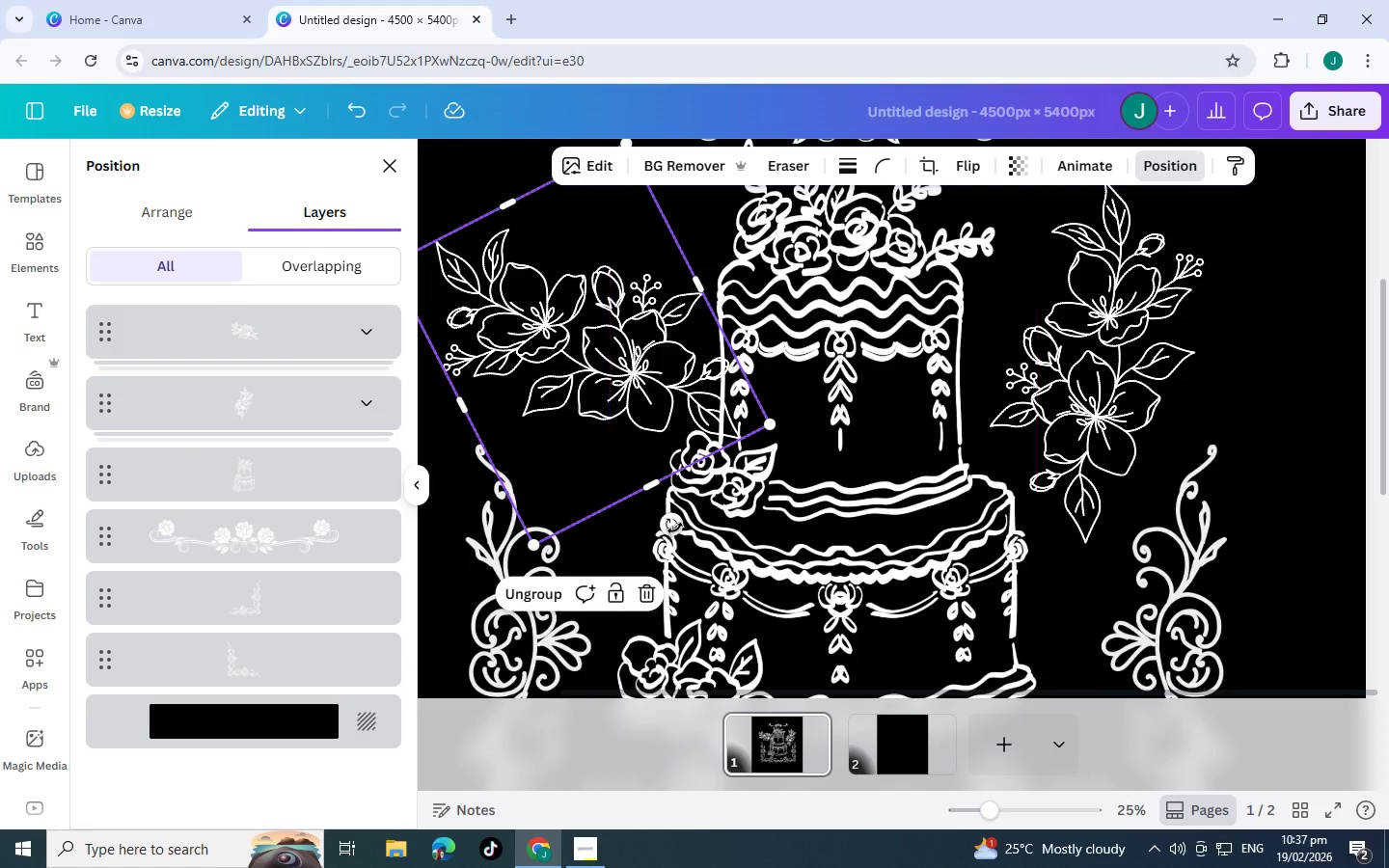 
left_click_drag(start_coordinate=[675, 529], to_coordinate=[592, 548])
 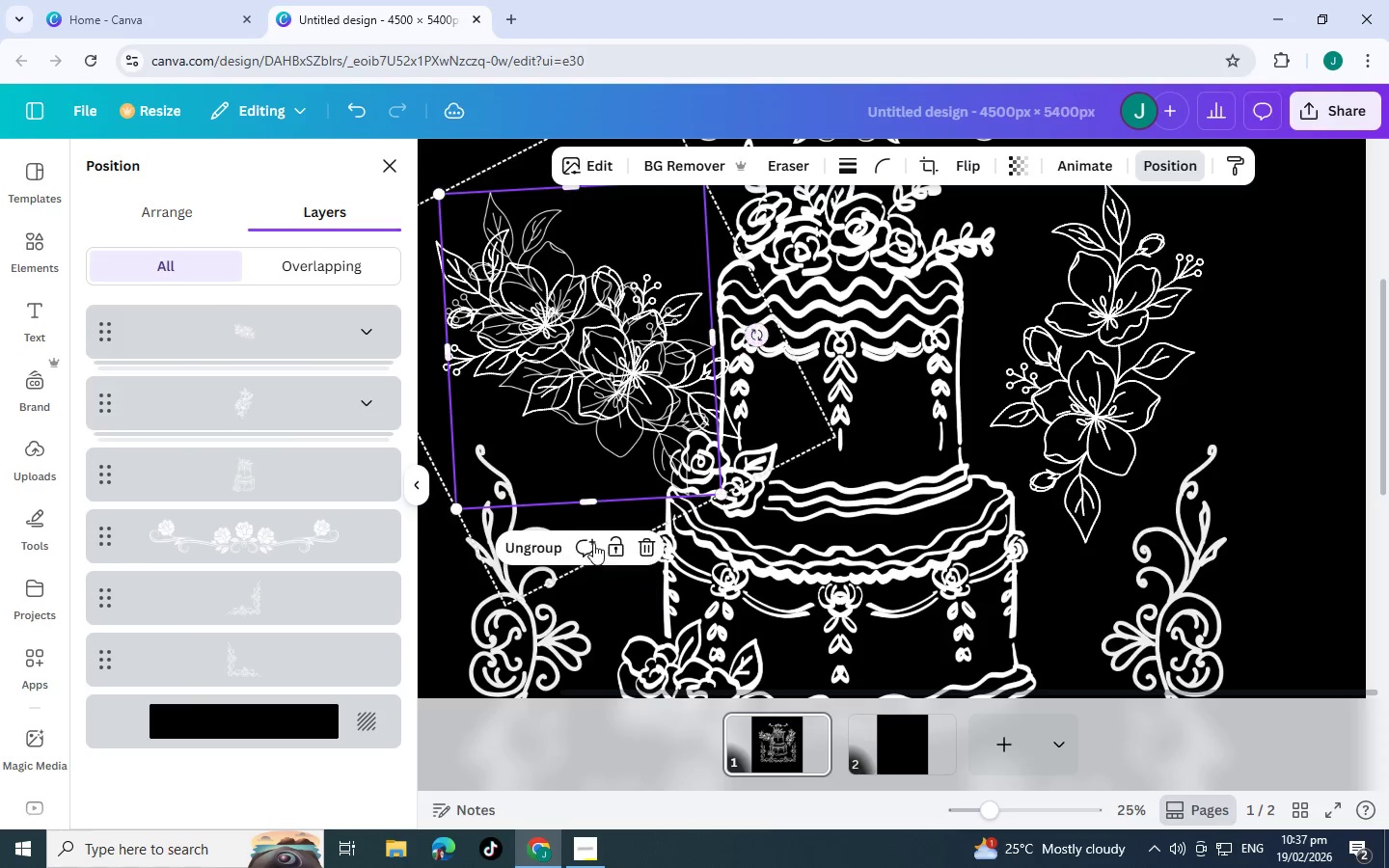 
key(Control+Z)
 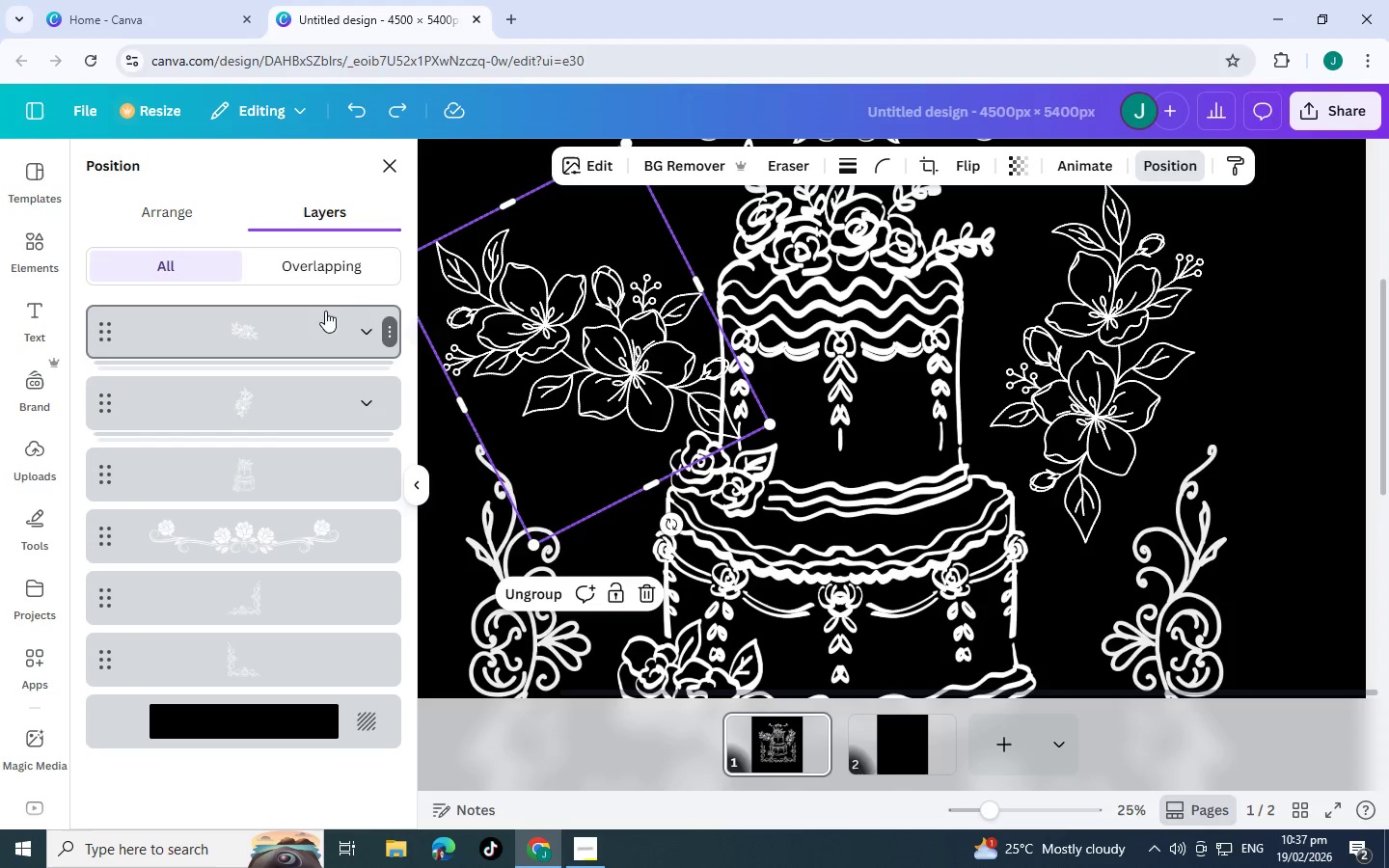 
left_click([348, 319])
 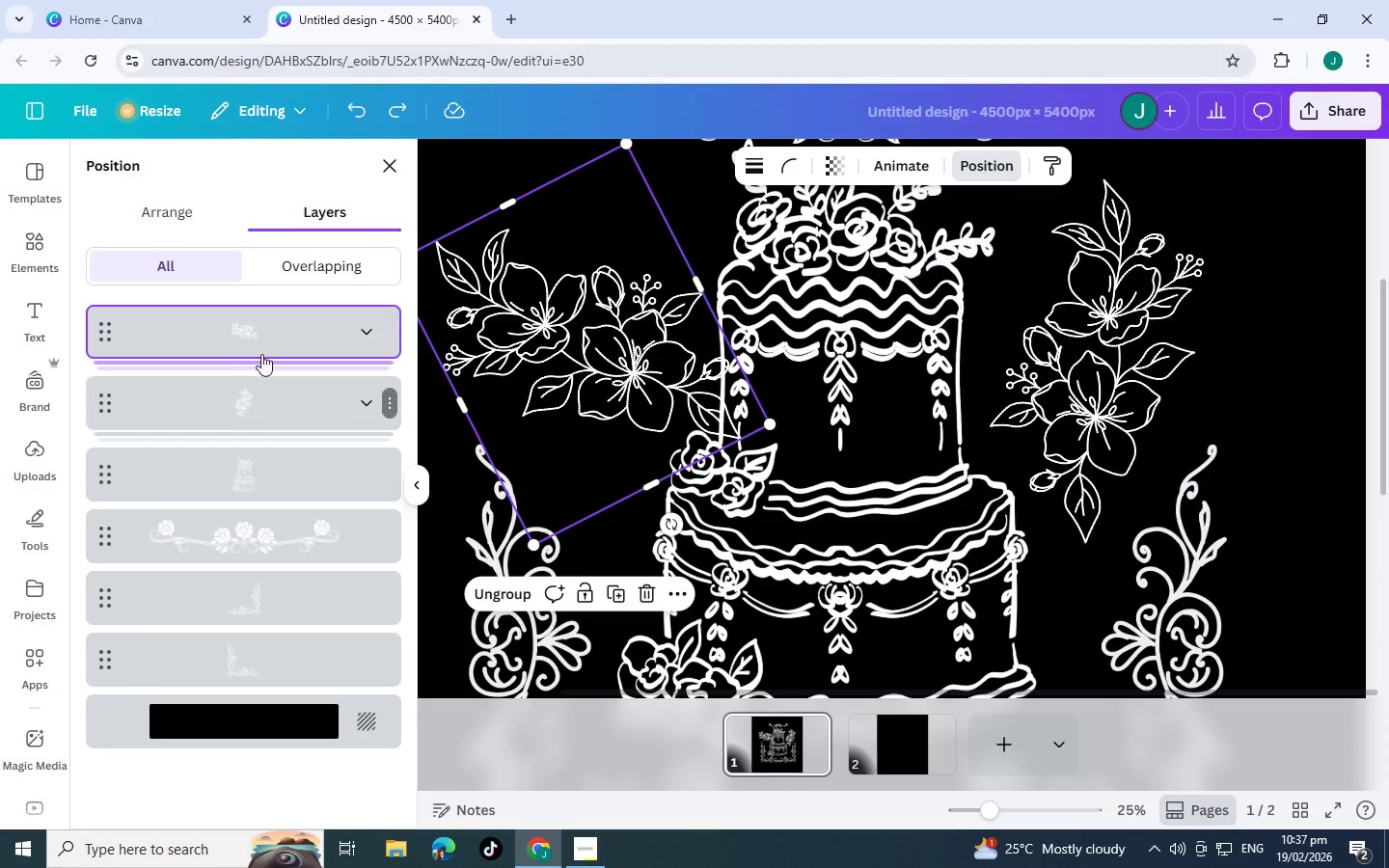 
left_click([352, 329])
 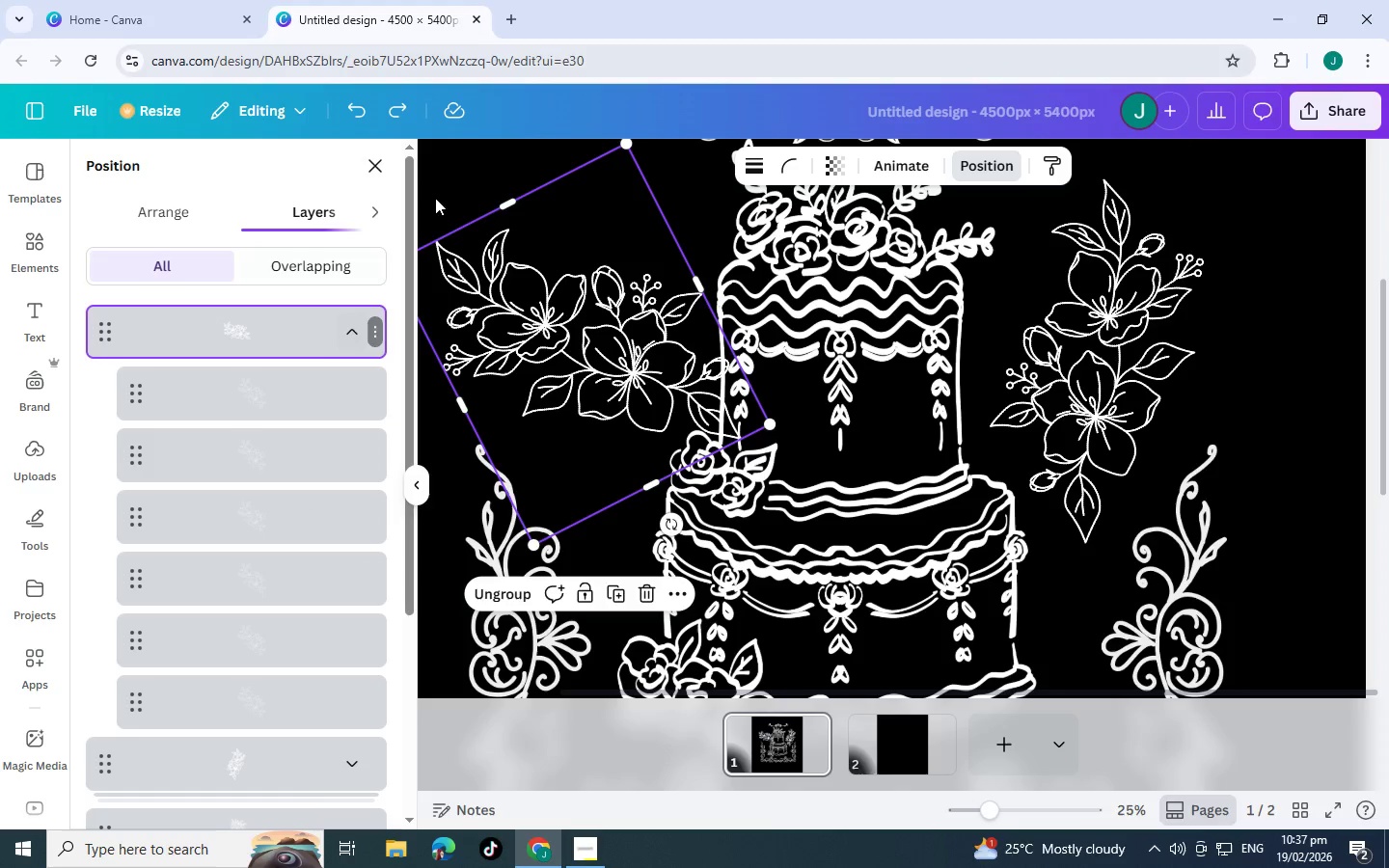 
left_click([460, 185])
 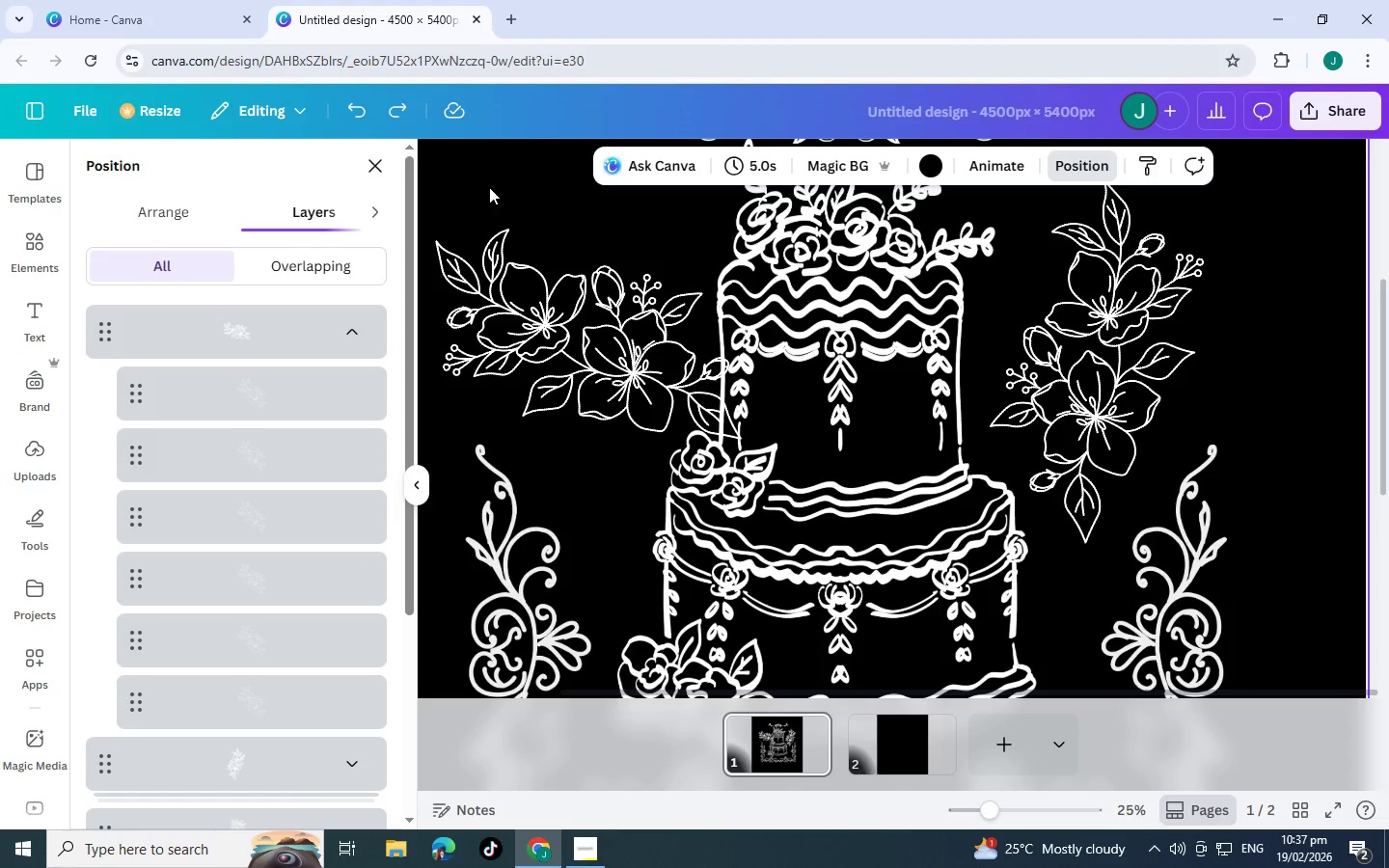 
left_click([507, 257])
 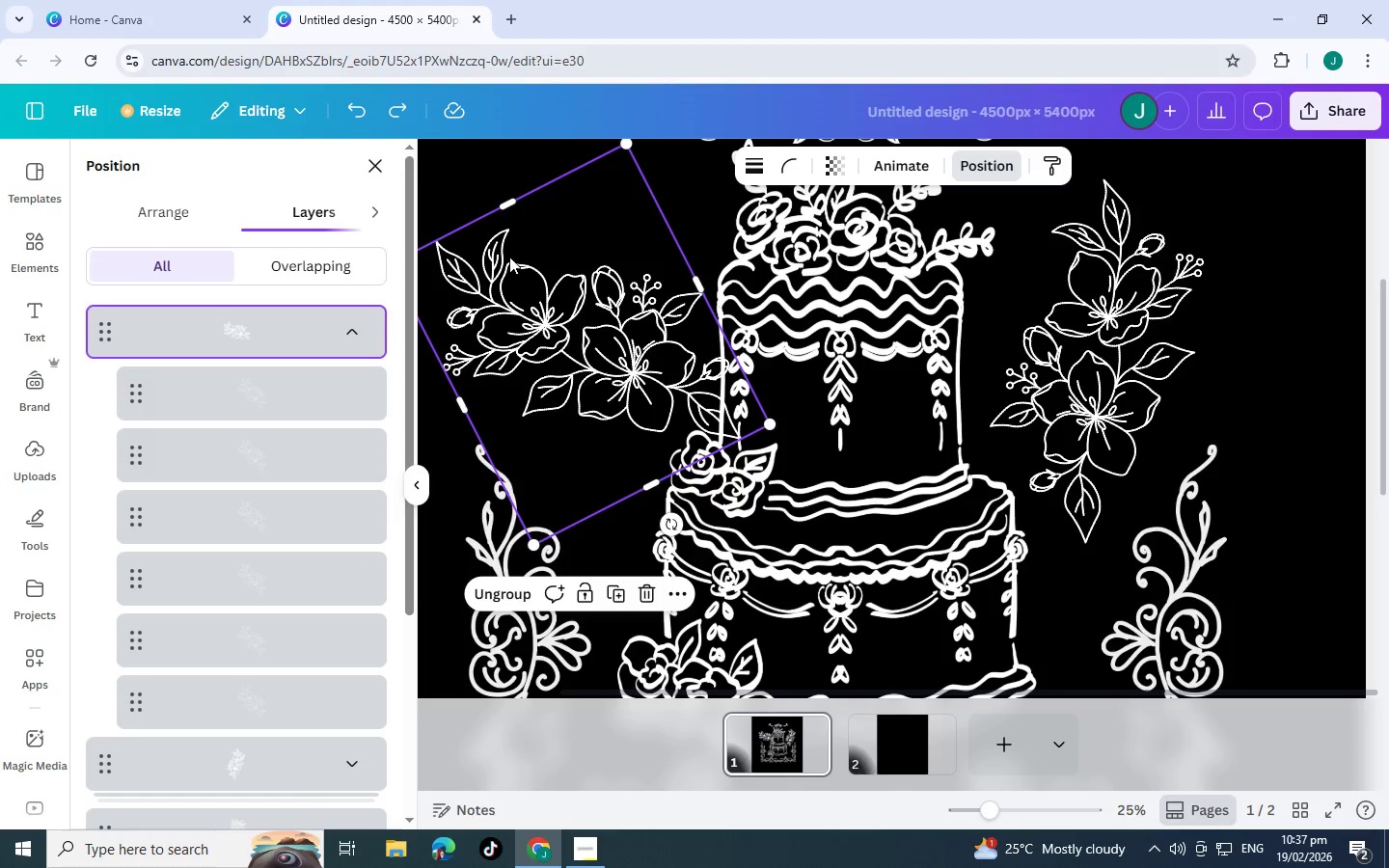 
left_click([509, 257])
 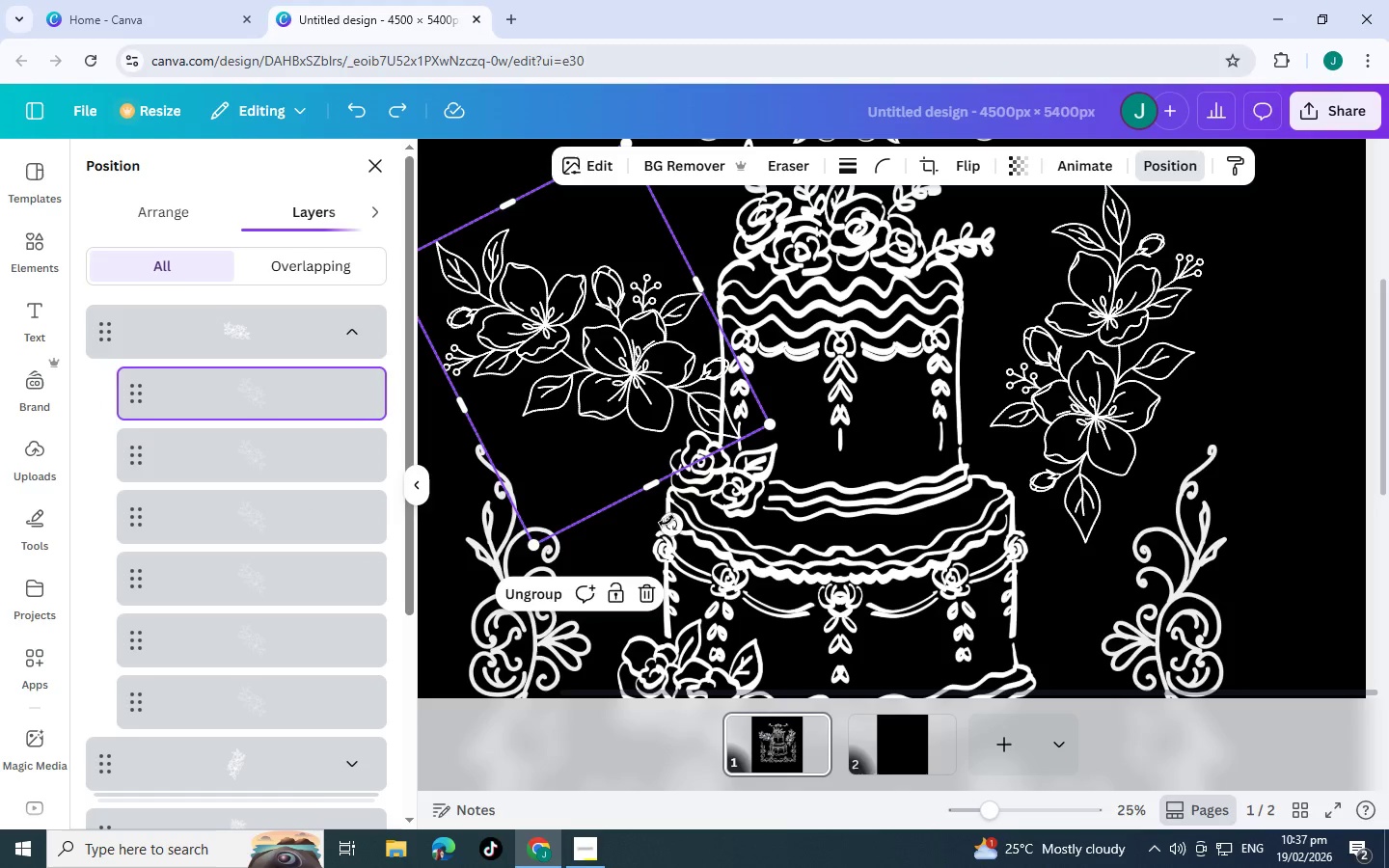 
left_click_drag(start_coordinate=[667, 521], to_coordinate=[601, 540])
 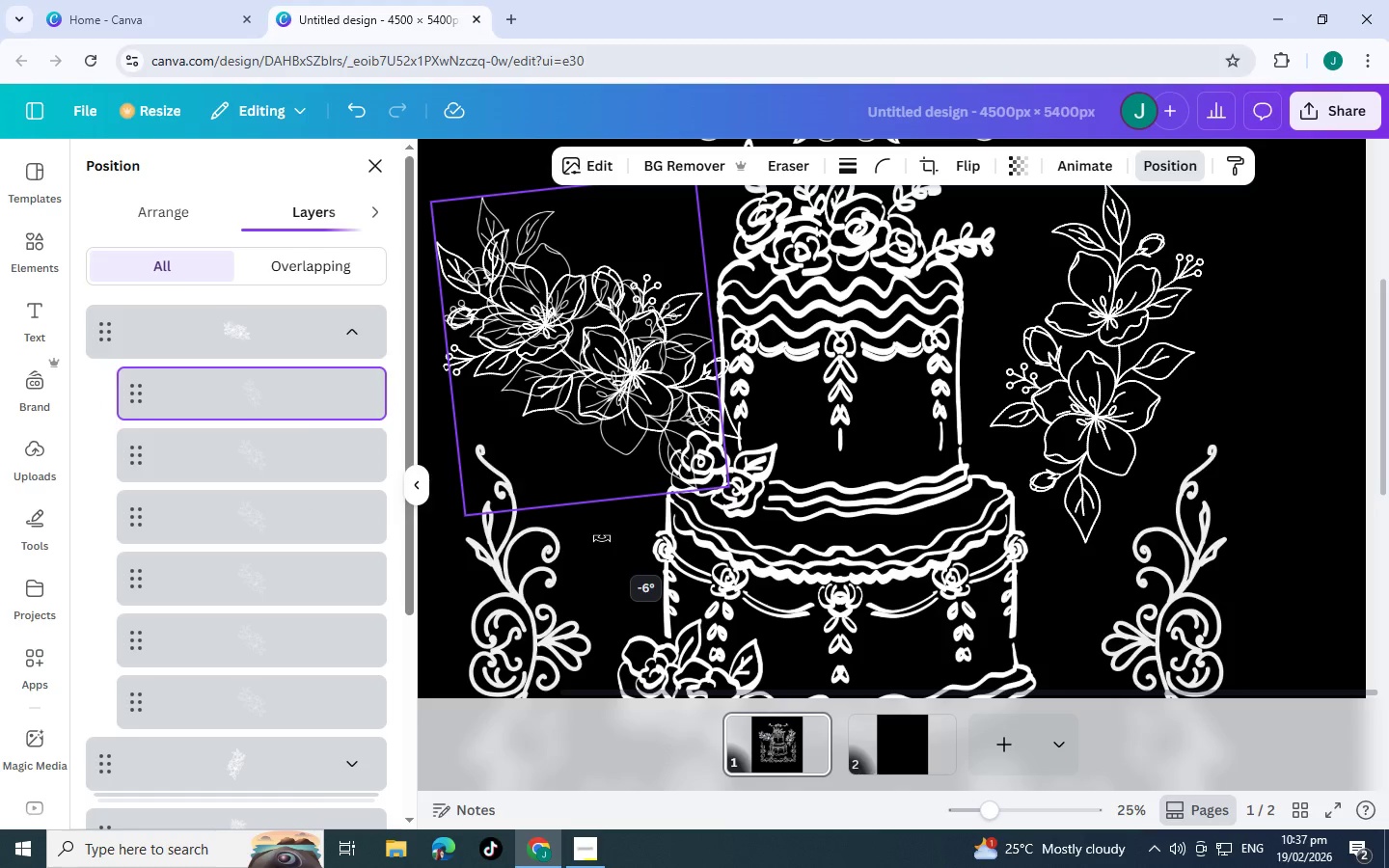 
key(Control+Z)
 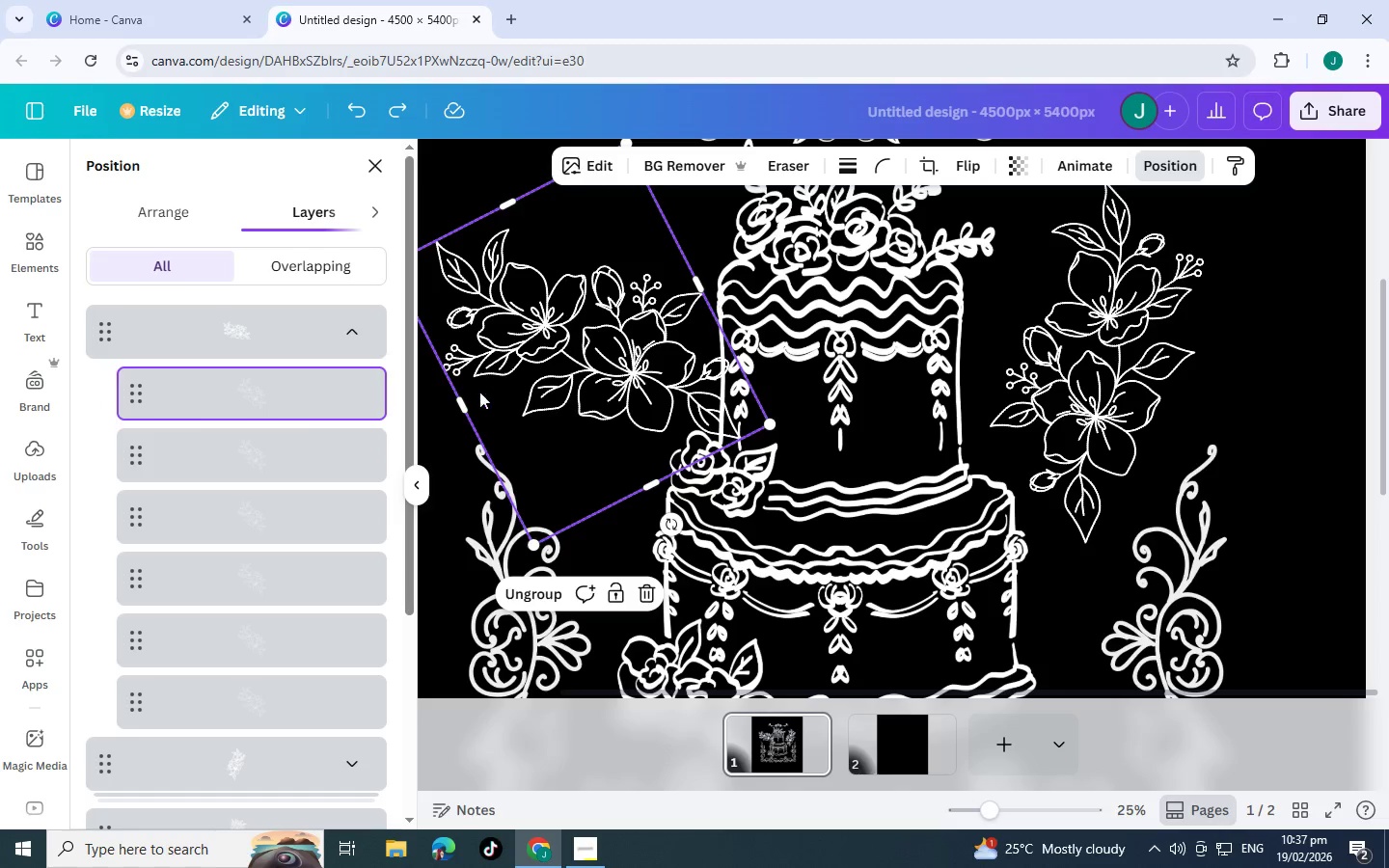 
left_click([450, 435])
 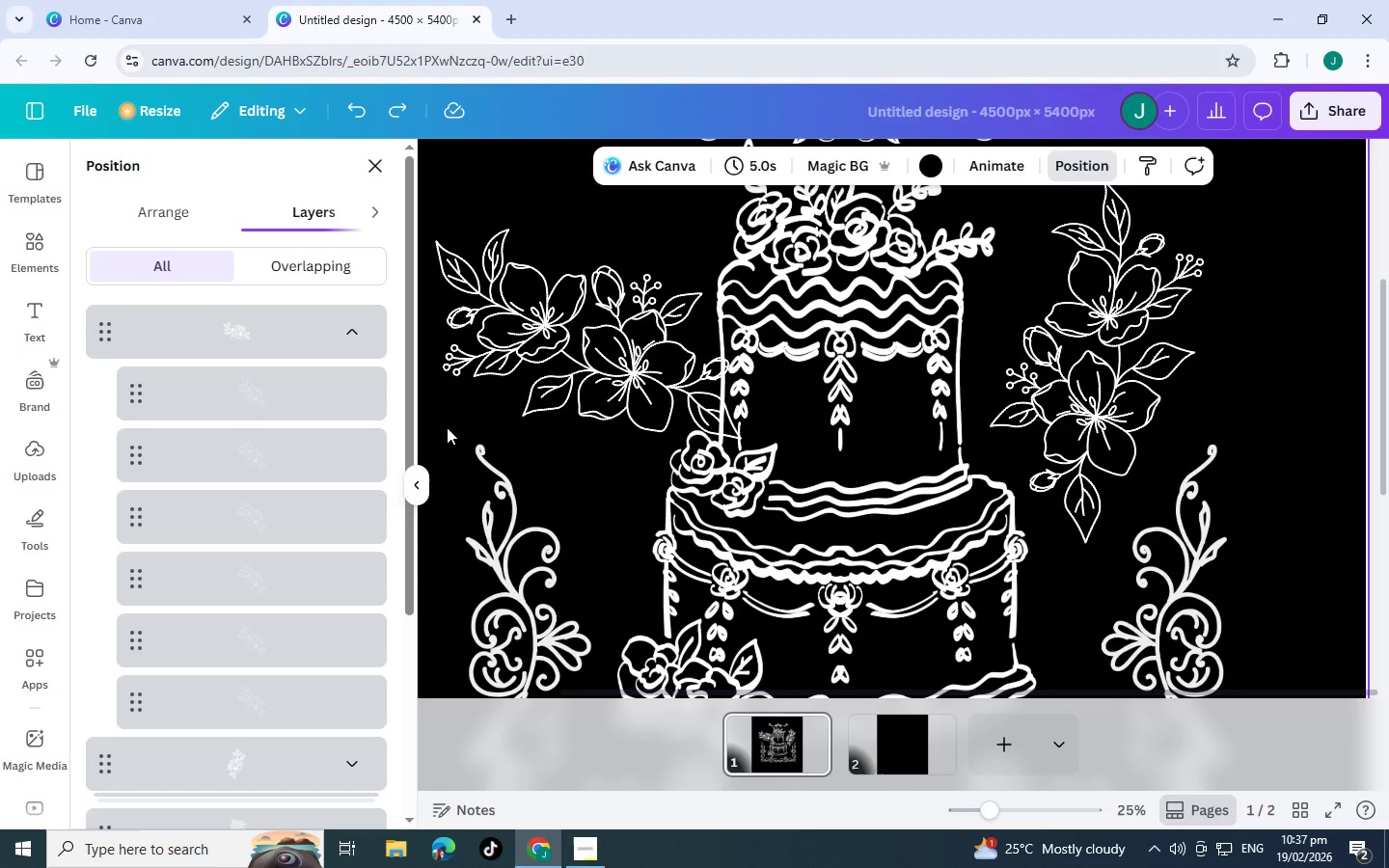 
left_click_drag(start_coordinate=[444, 425], to_coordinate=[515, 285])
 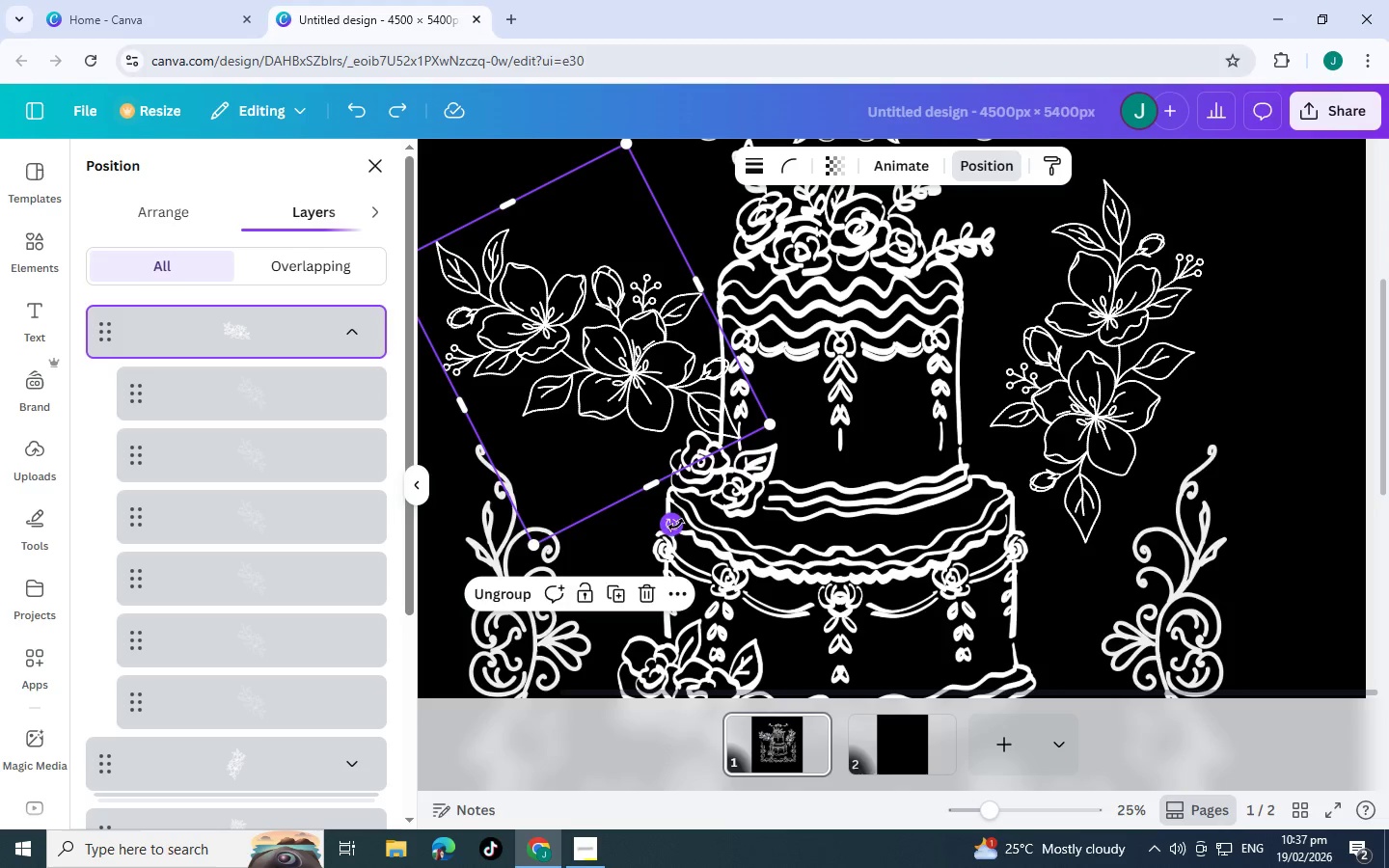 
left_click_drag(start_coordinate=[673, 529], to_coordinate=[467, 540])
 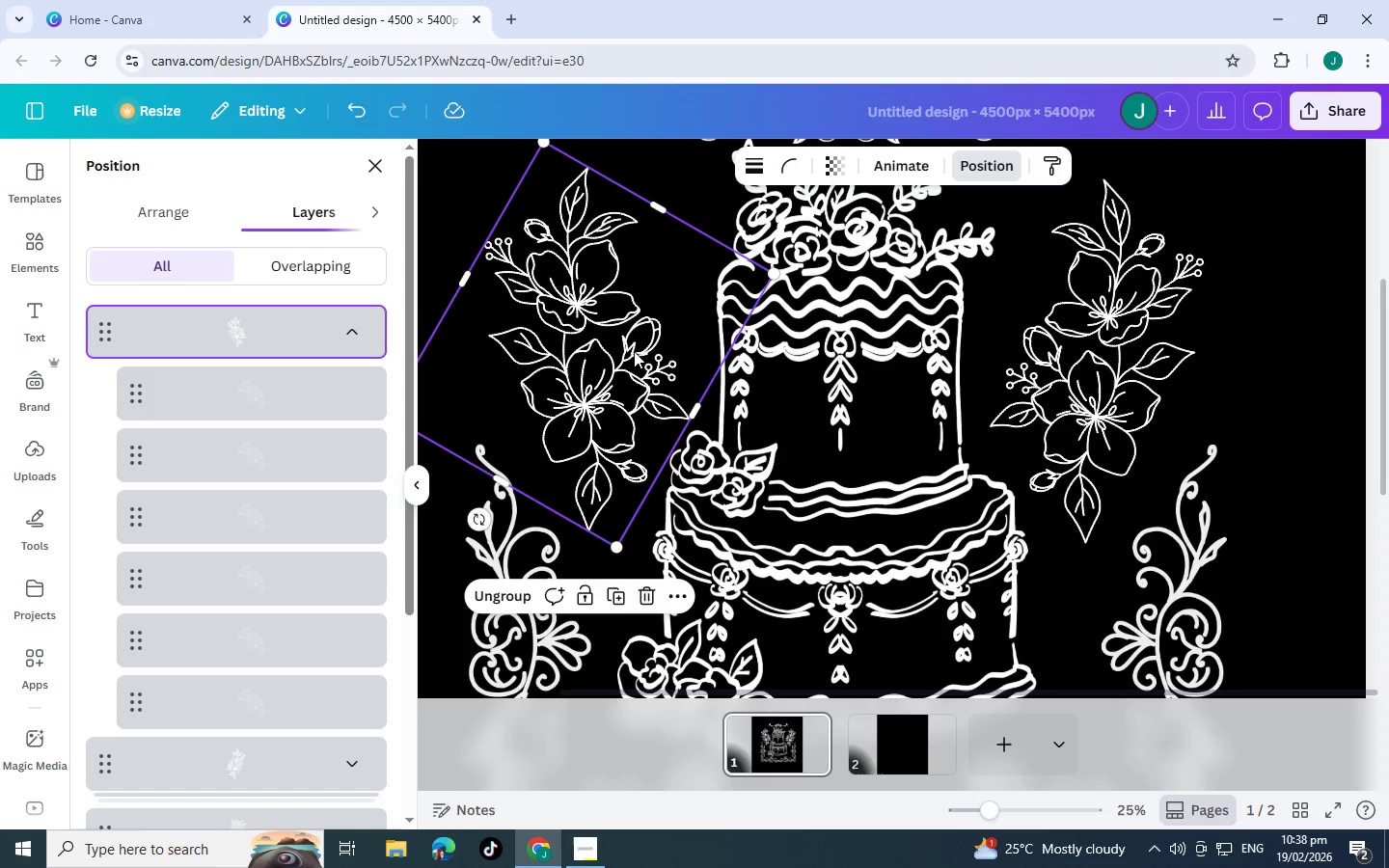 
left_click_drag(start_coordinate=[630, 361], to_coordinate=[625, 364])
 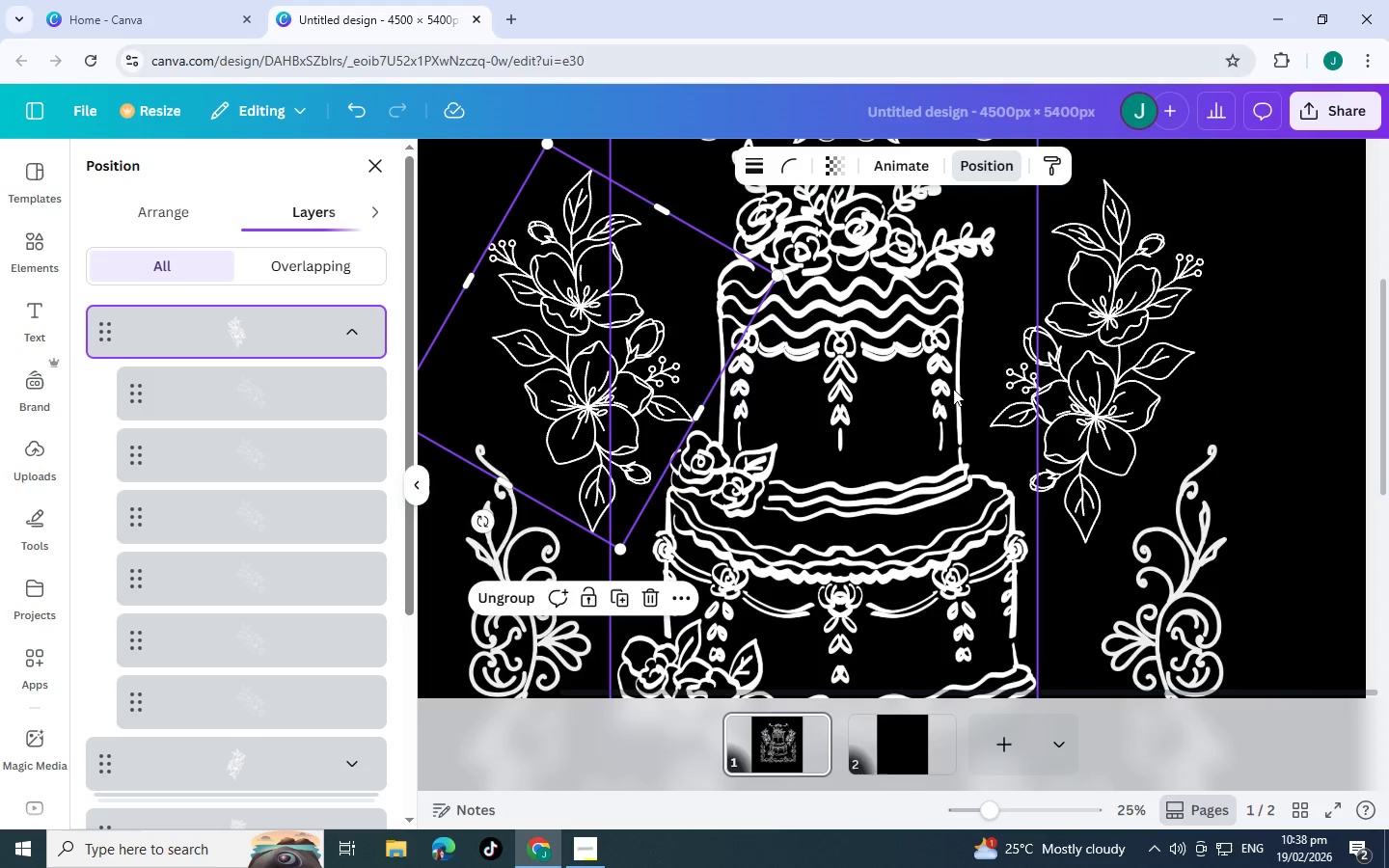 
left_click([1238, 390])
 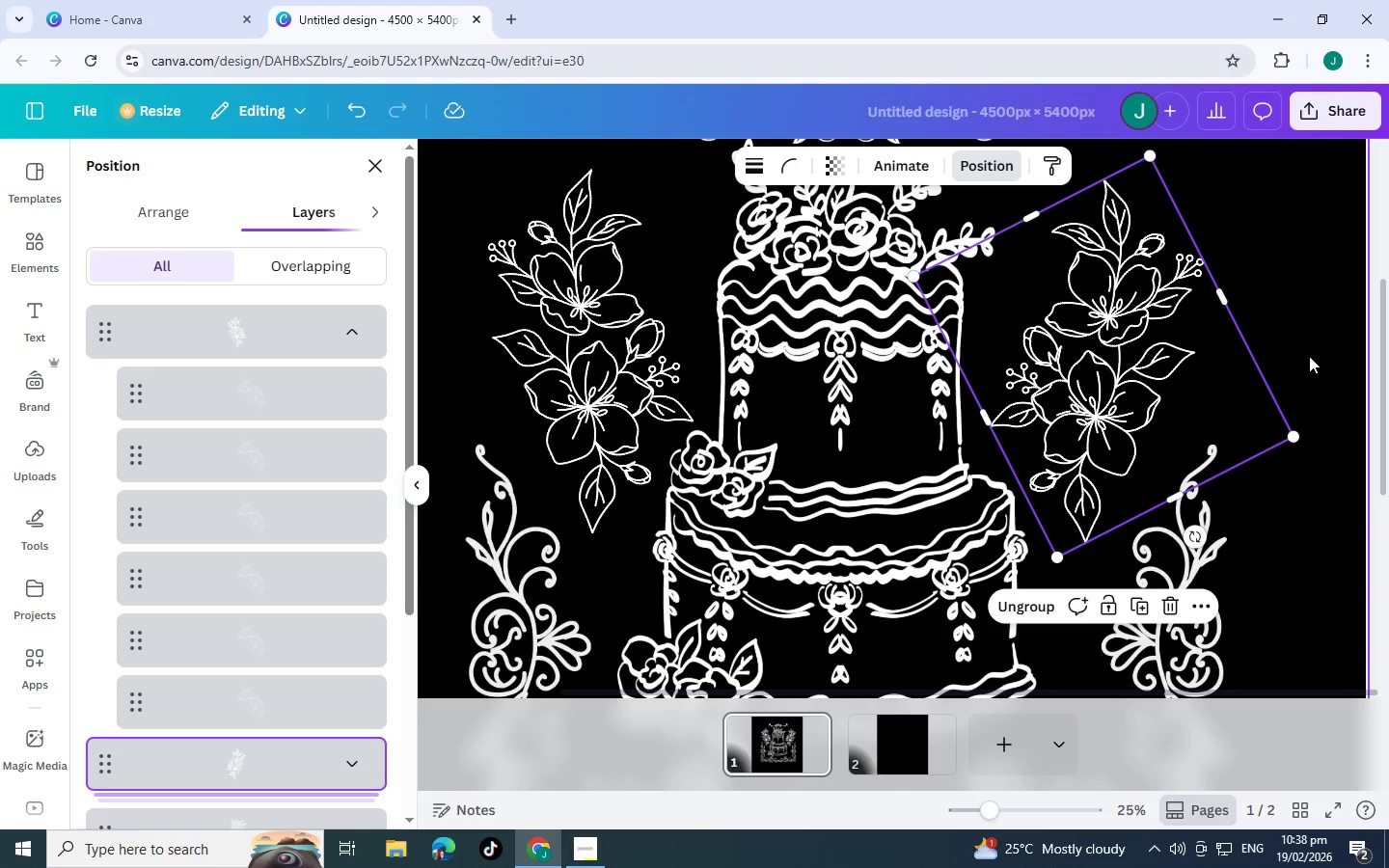 
left_click([1309, 356])
 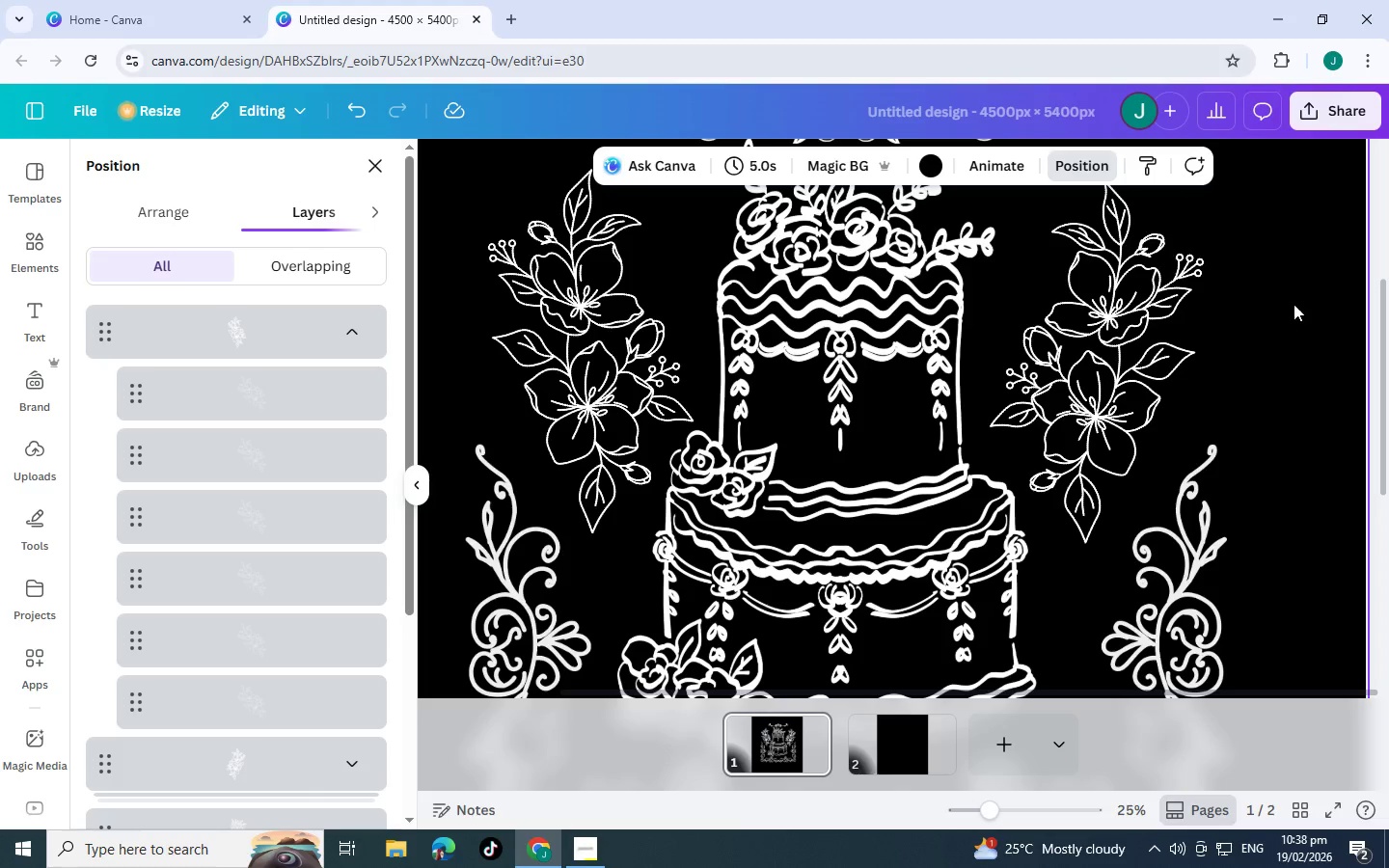 
left_click_drag(start_coordinate=[1294, 303], to_coordinate=[1052, 402])
 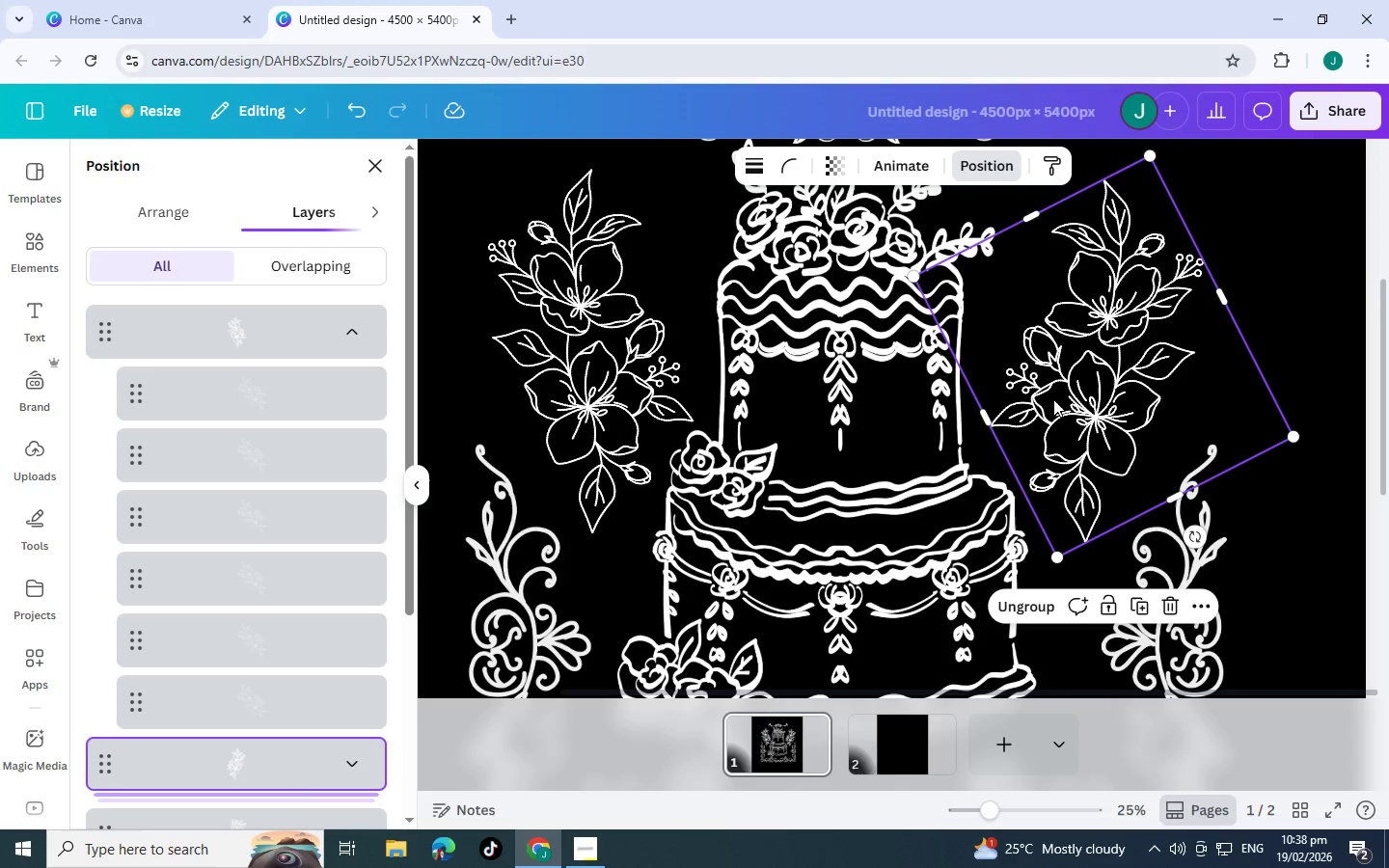 
left_click_drag(start_coordinate=[1053, 399], to_coordinate=[1057, 390])
 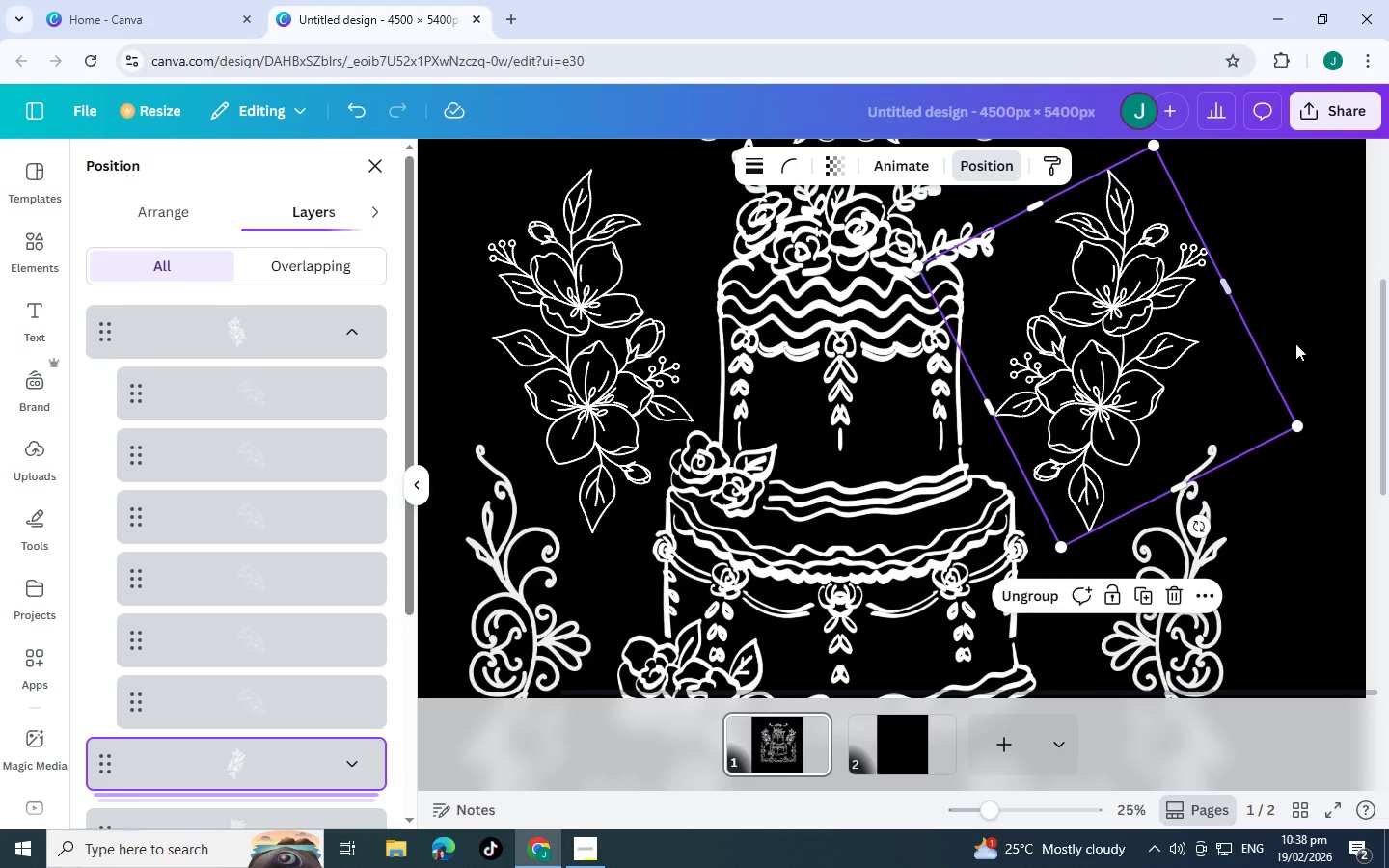 
left_click([1311, 339])
 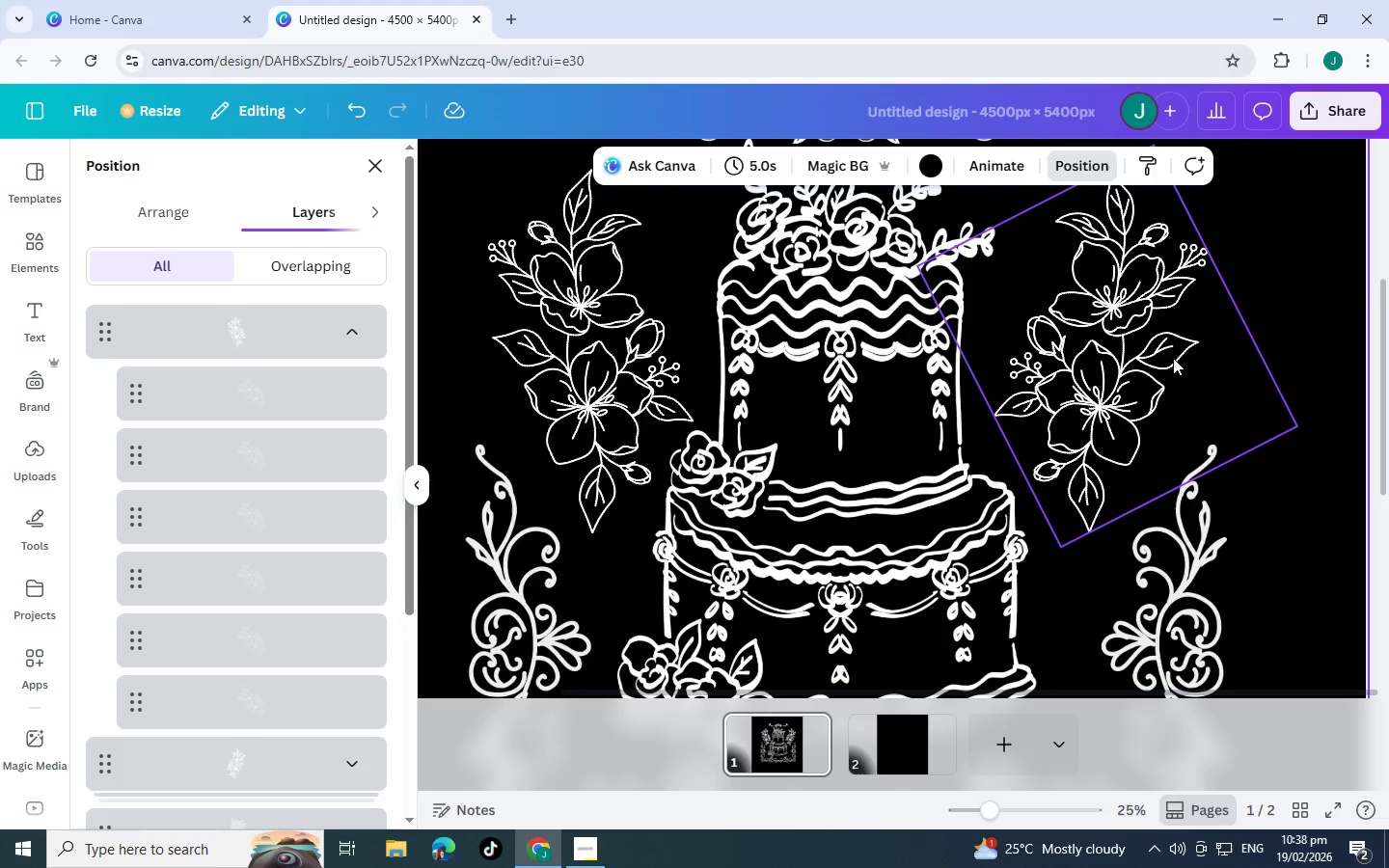 
left_click([1136, 348])
 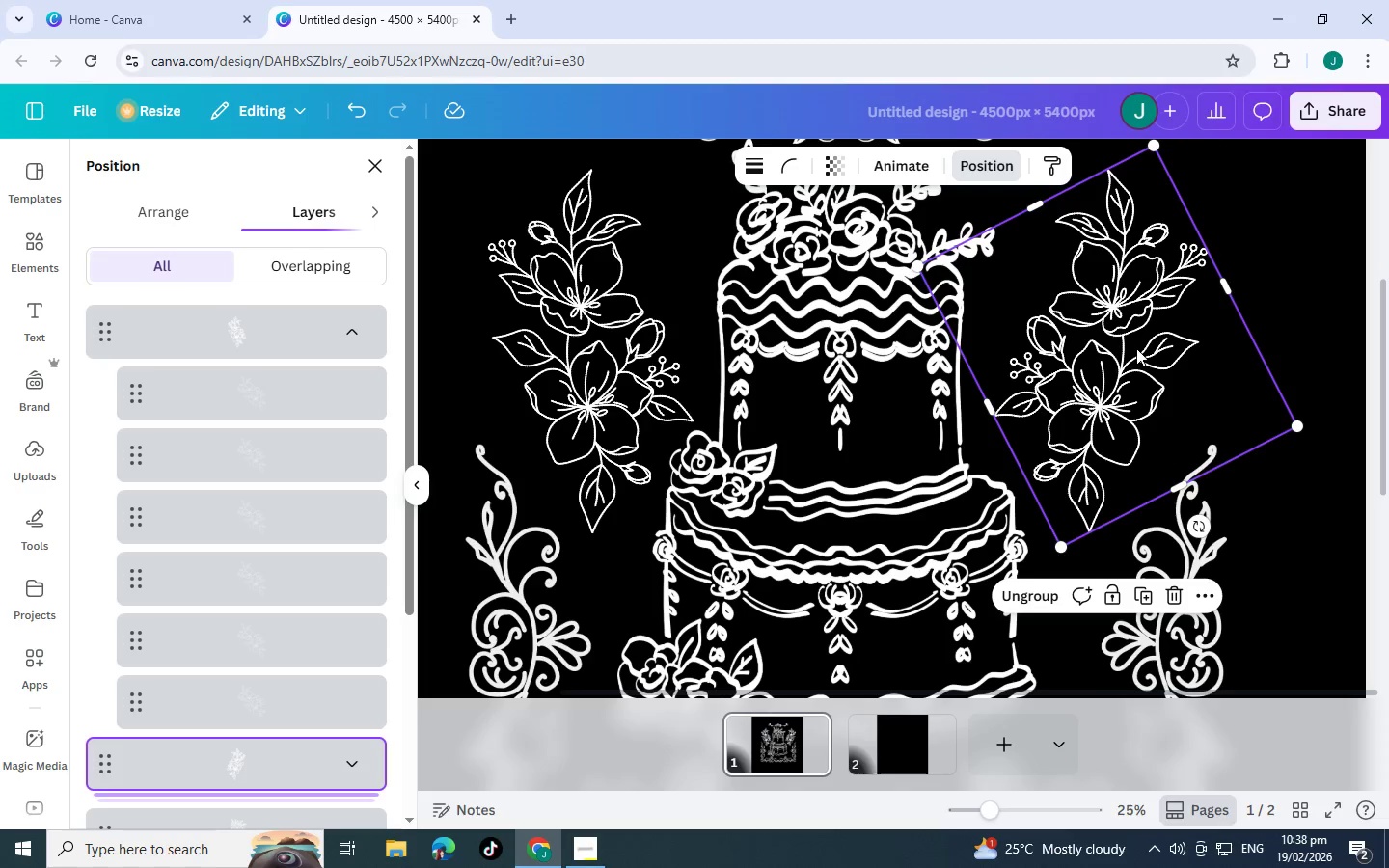 
left_click_drag(start_coordinate=[1135, 348], to_coordinate=[1119, 348])
 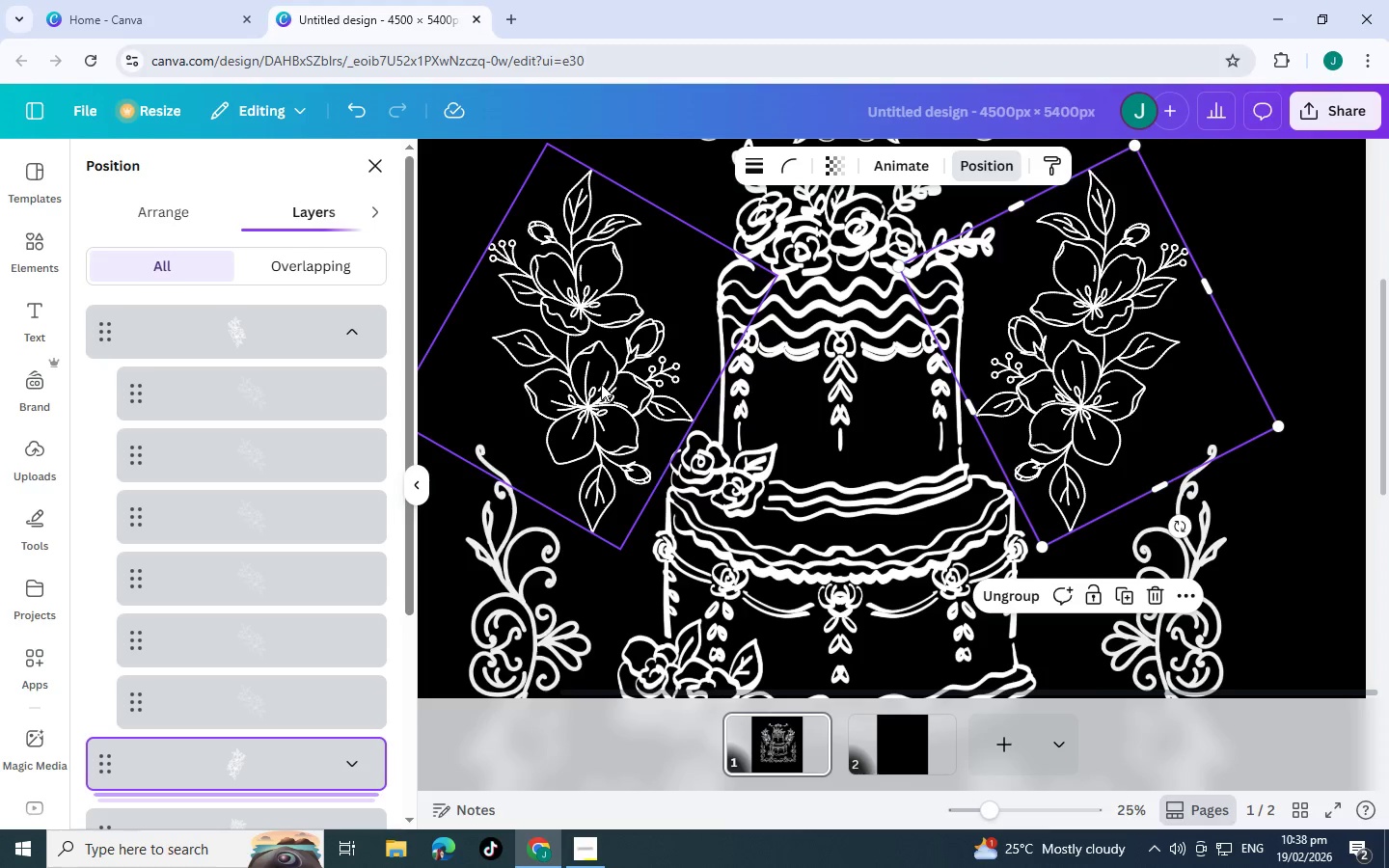 
left_click_drag(start_coordinate=[601, 384], to_coordinate=[609, 384])
 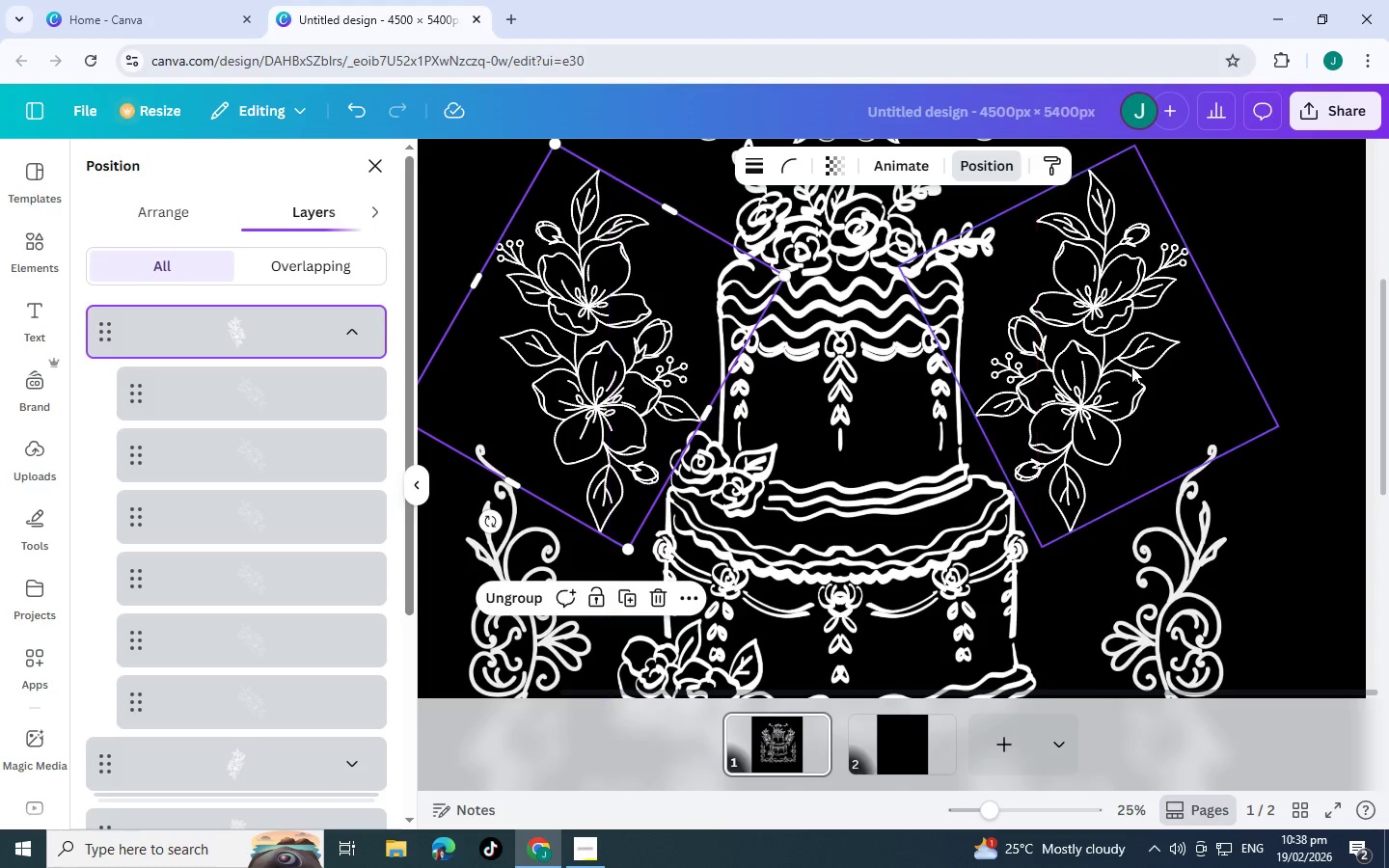 
left_click([1131, 366])
 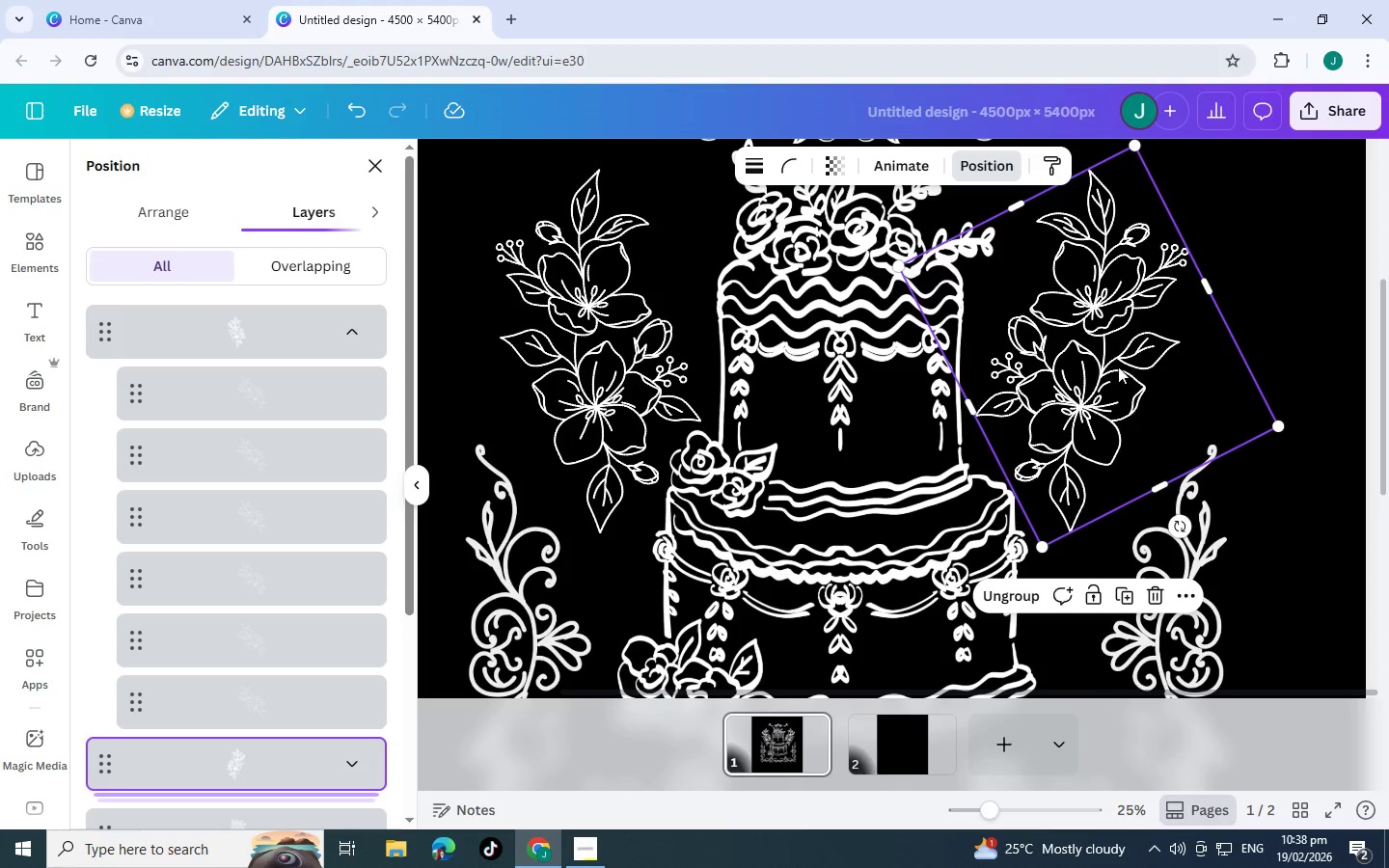 
left_click_drag(start_coordinate=[1110, 366], to_coordinate=[1119, 366])
 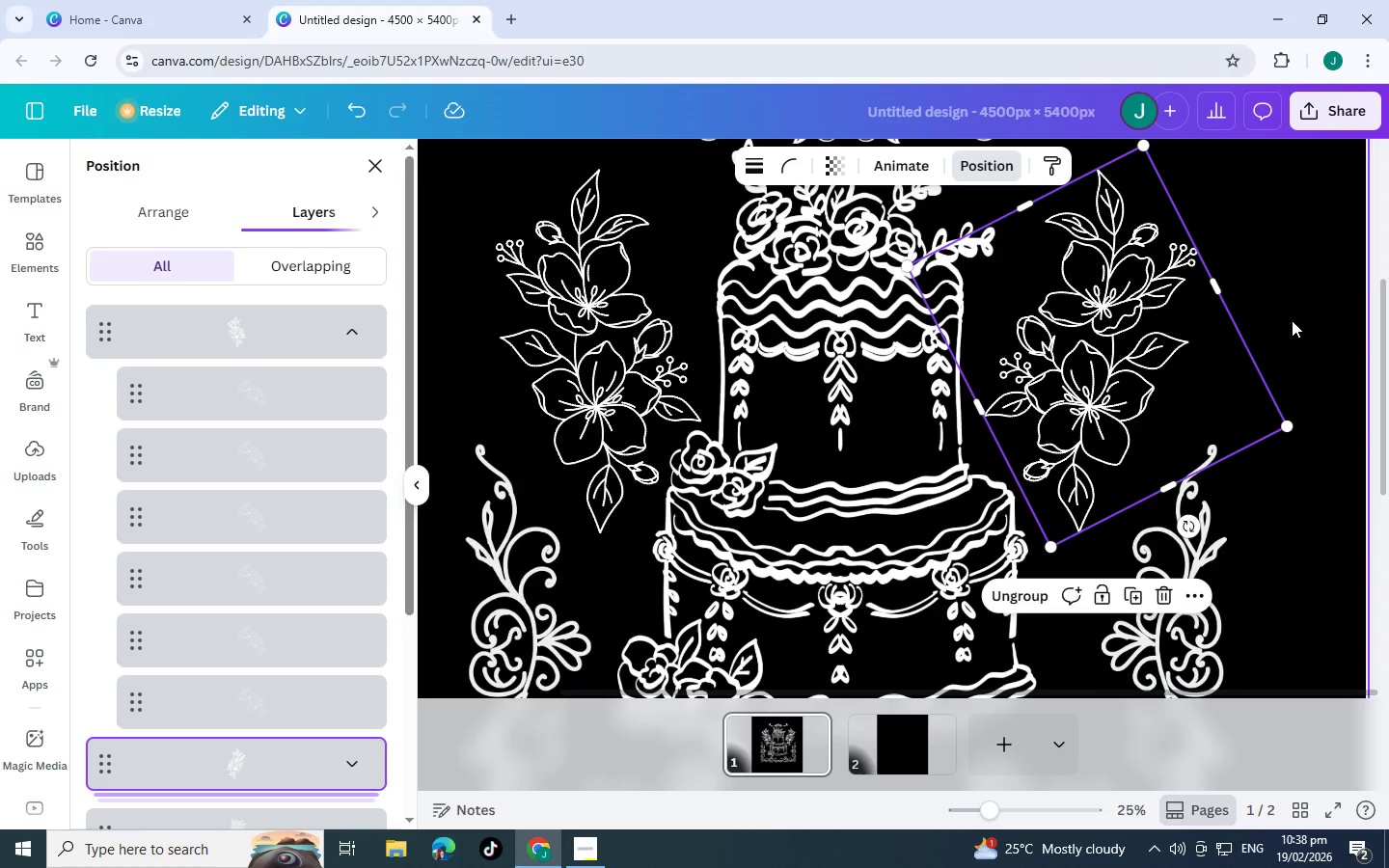 
left_click([1292, 320])
 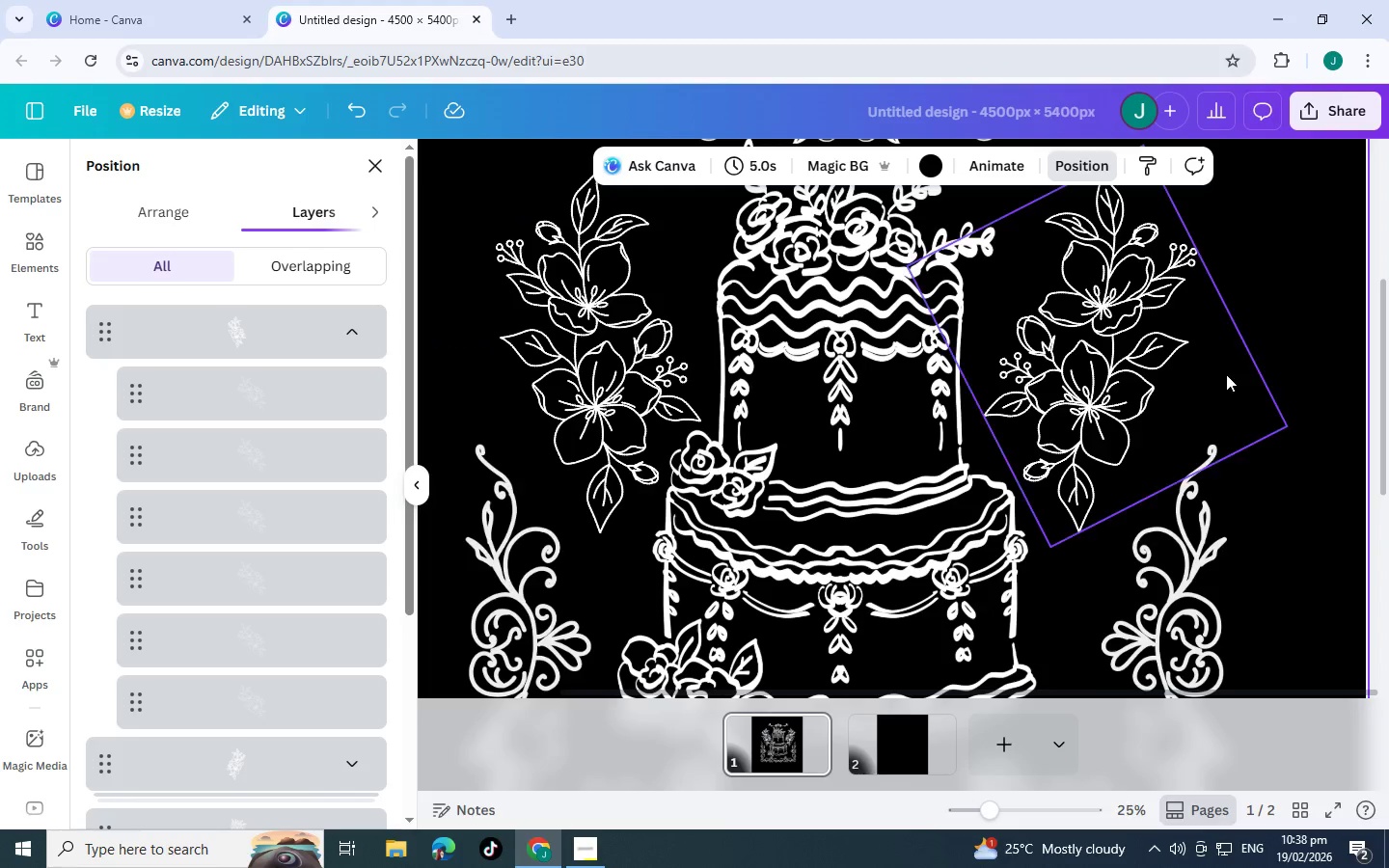 
scroll: coordinate [1227, 383], scroll_direction: up, amount: 3.0
 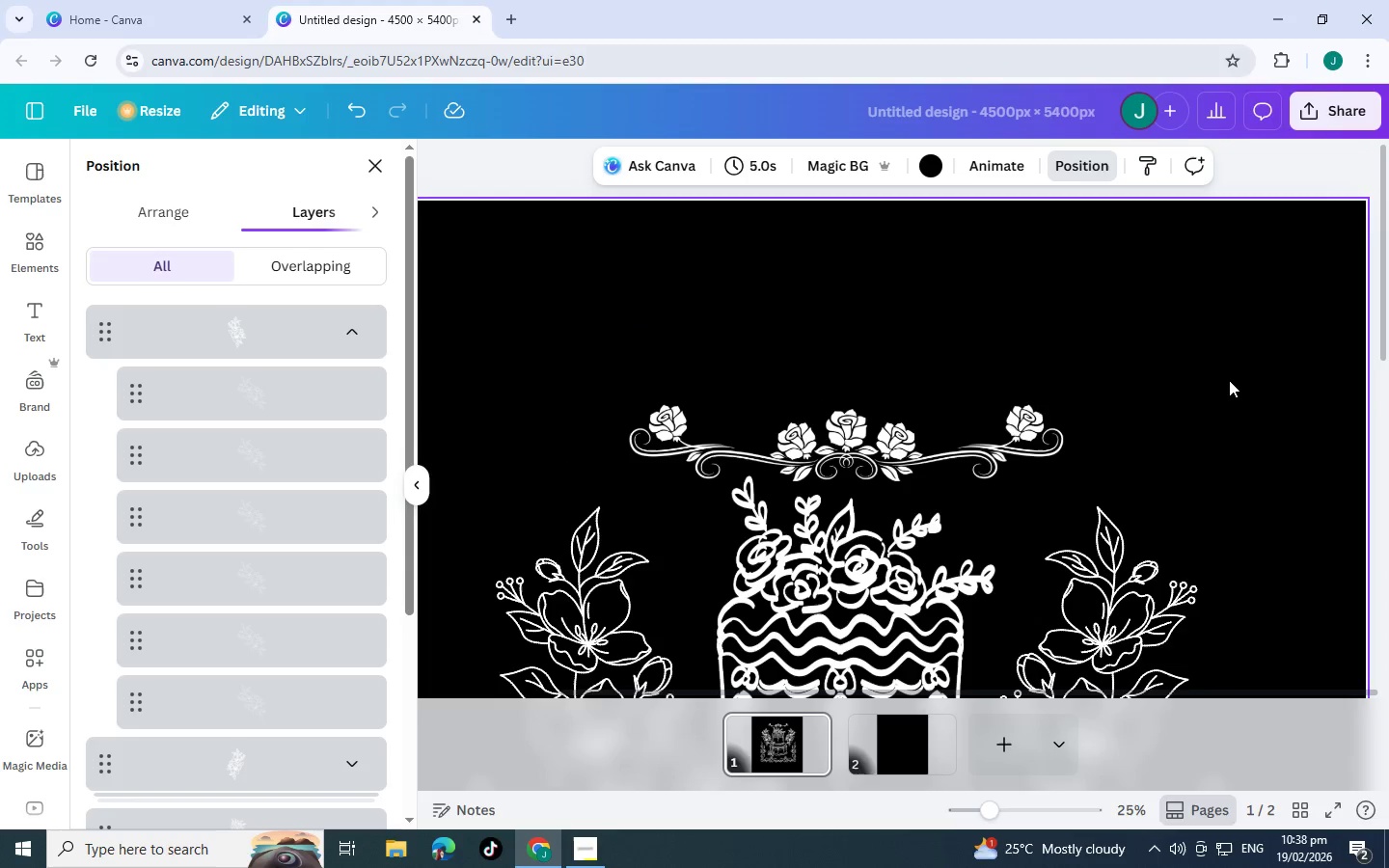 
scroll: coordinate [1229, 386], scroll_direction: down, amount: 2.0
 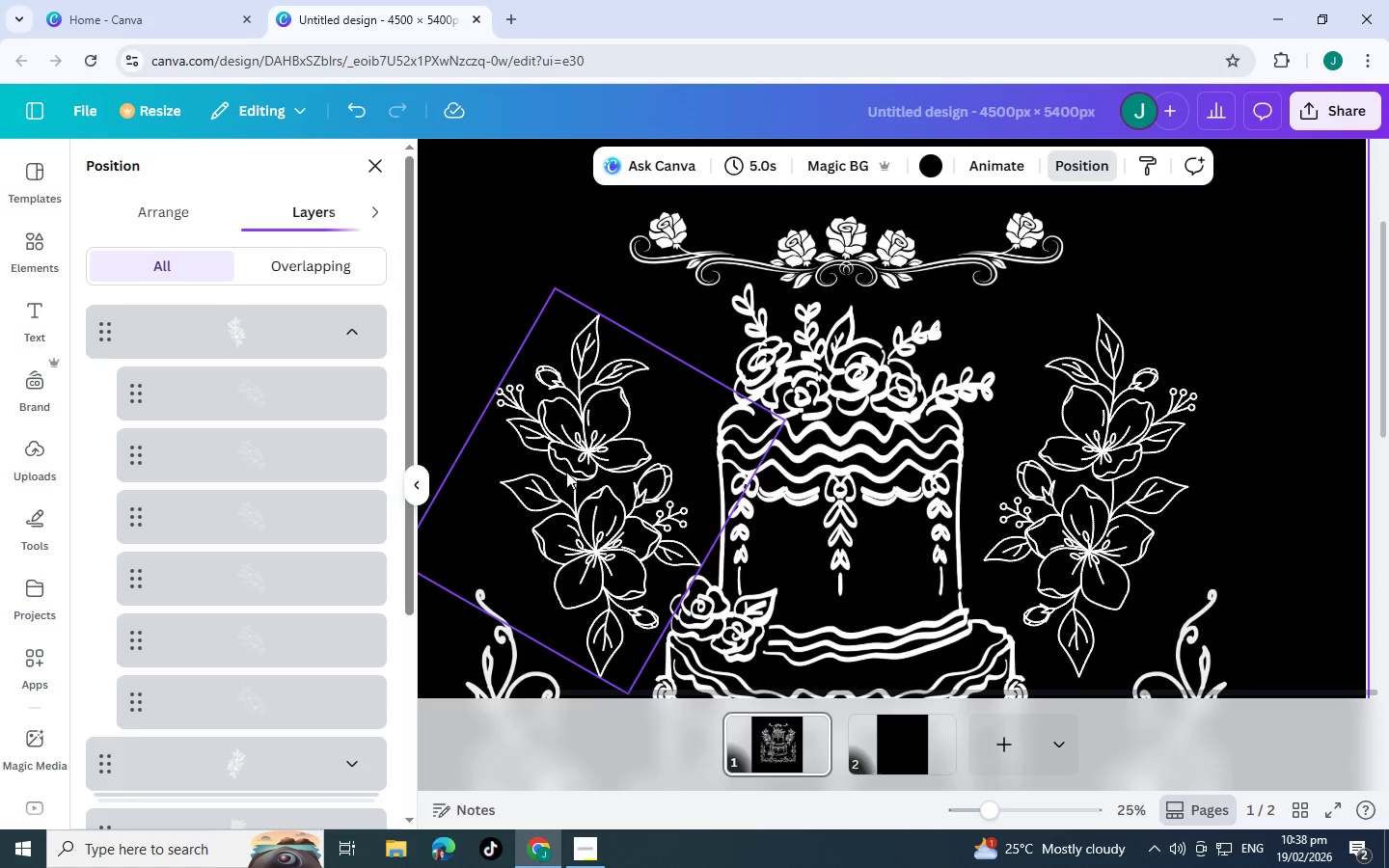 
left_click_drag(start_coordinate=[566, 472], to_coordinate=[566, 478])
 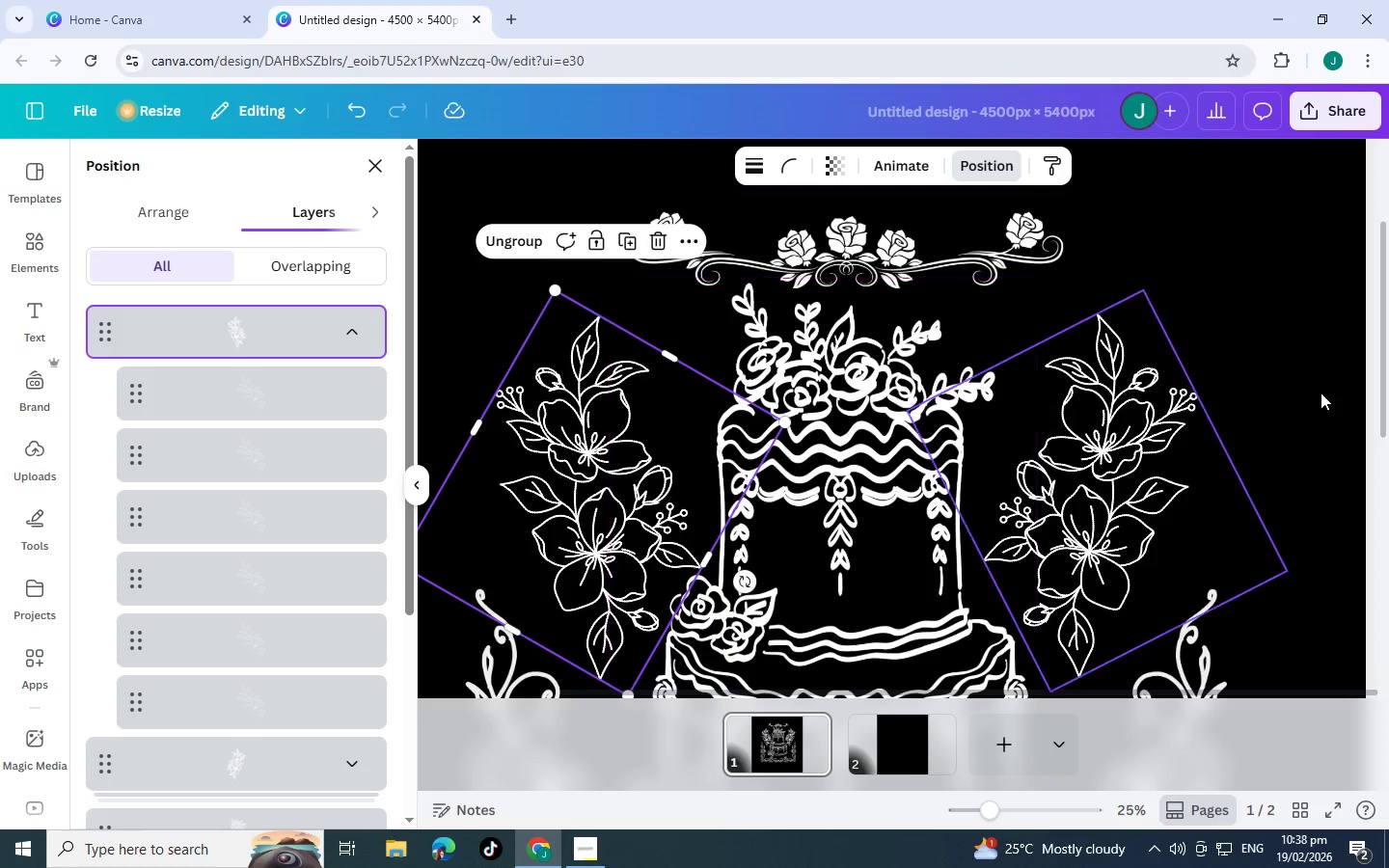 
left_click([1321, 393])
 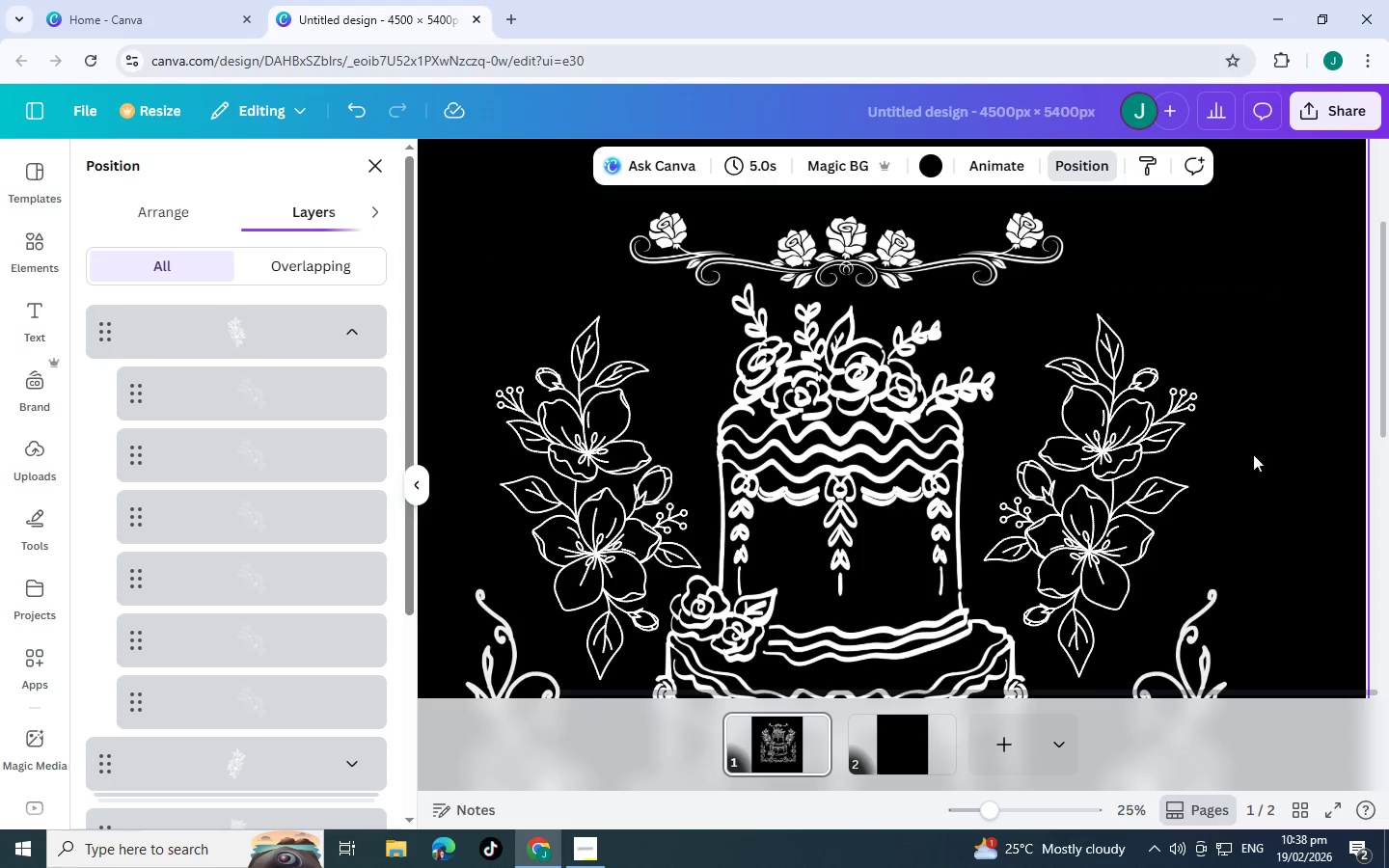 
scroll: coordinate [1245, 465], scroll_direction: down, amount: 3.0
 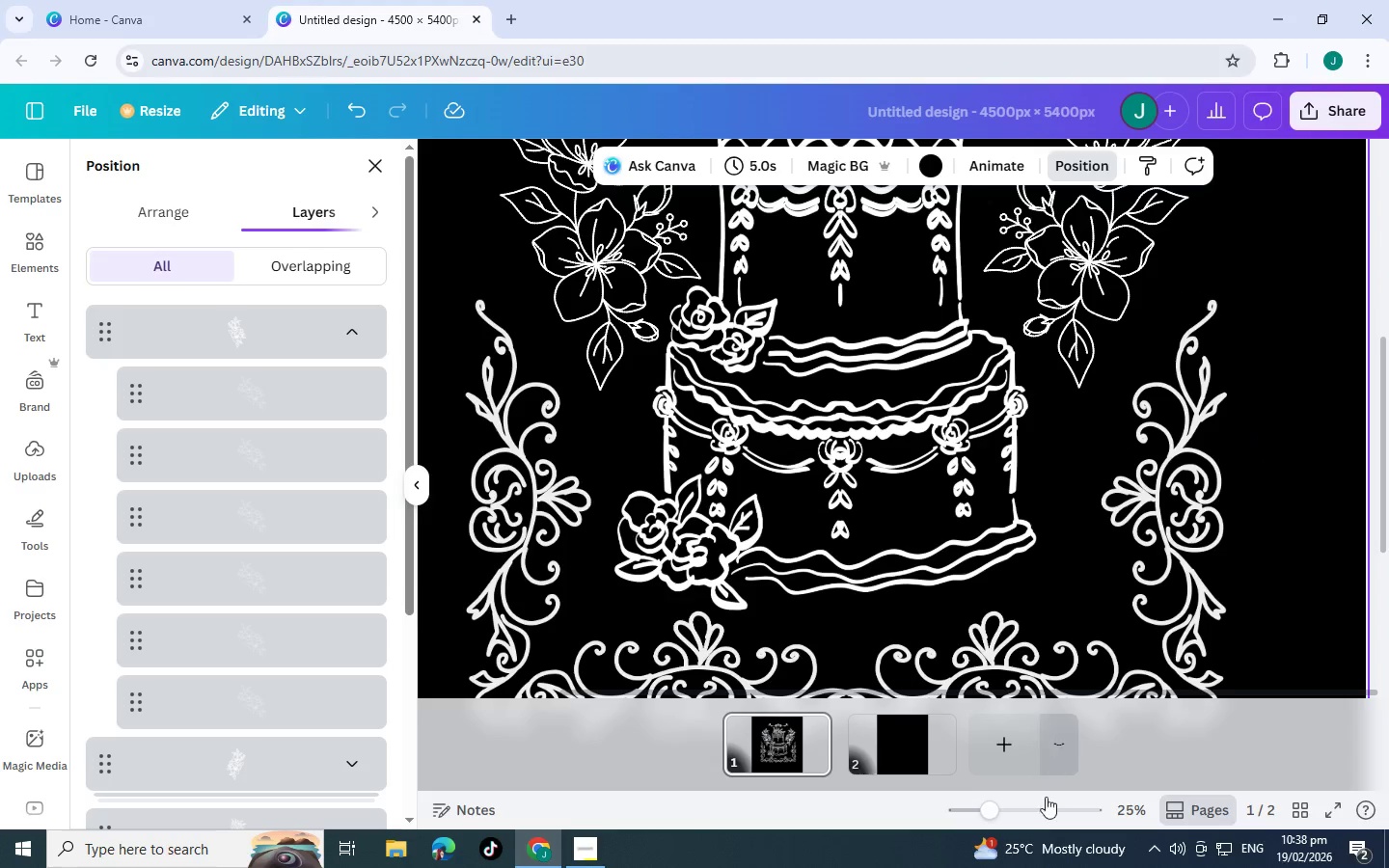 
left_click_drag(start_coordinate=[1003, 811], to_coordinate=[966, 809])
 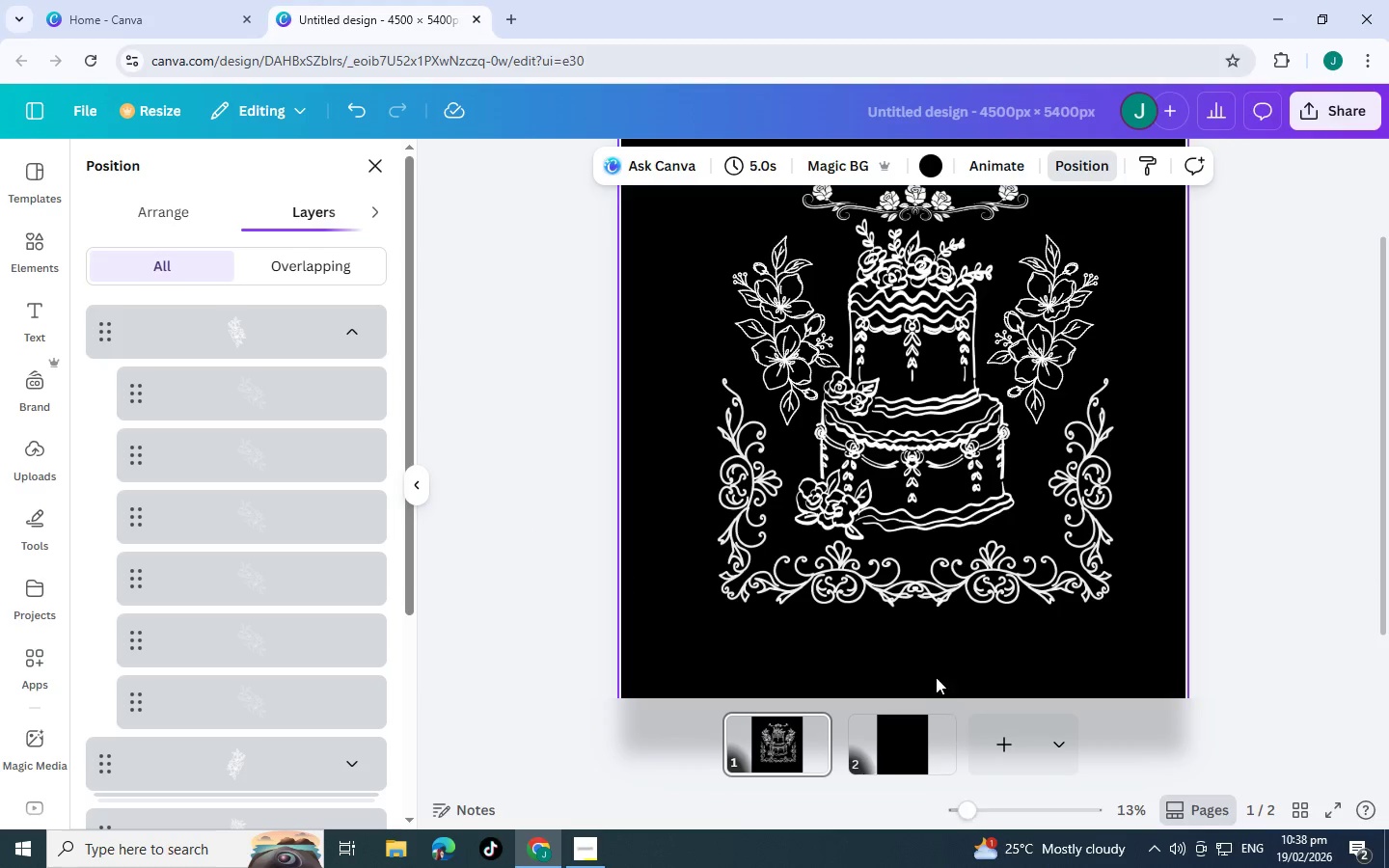 
scroll: coordinate [936, 672], scroll_direction: up, amount: 3.0
 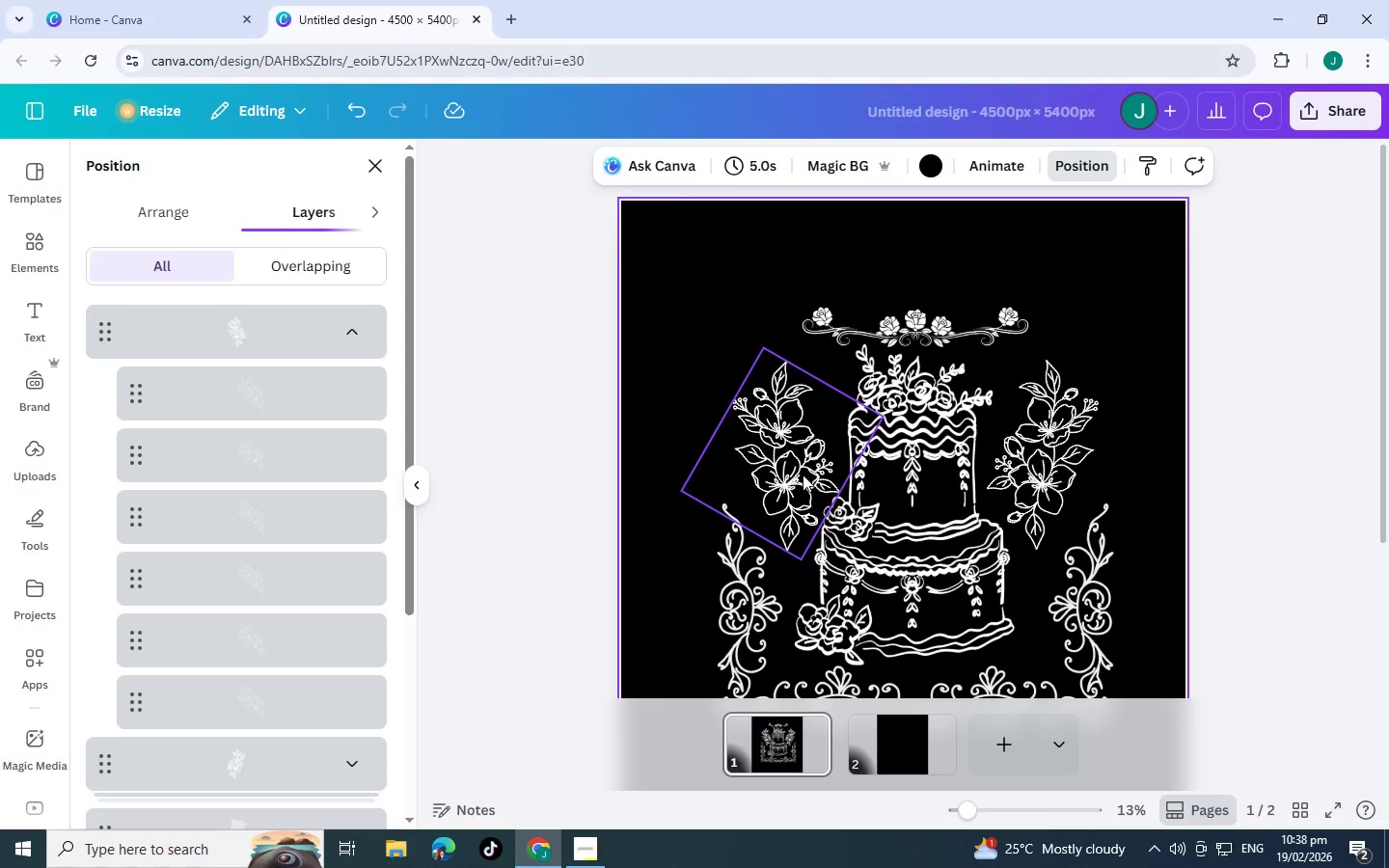 
left_click_drag(start_coordinate=[803, 475], to_coordinate=[792, 493])
 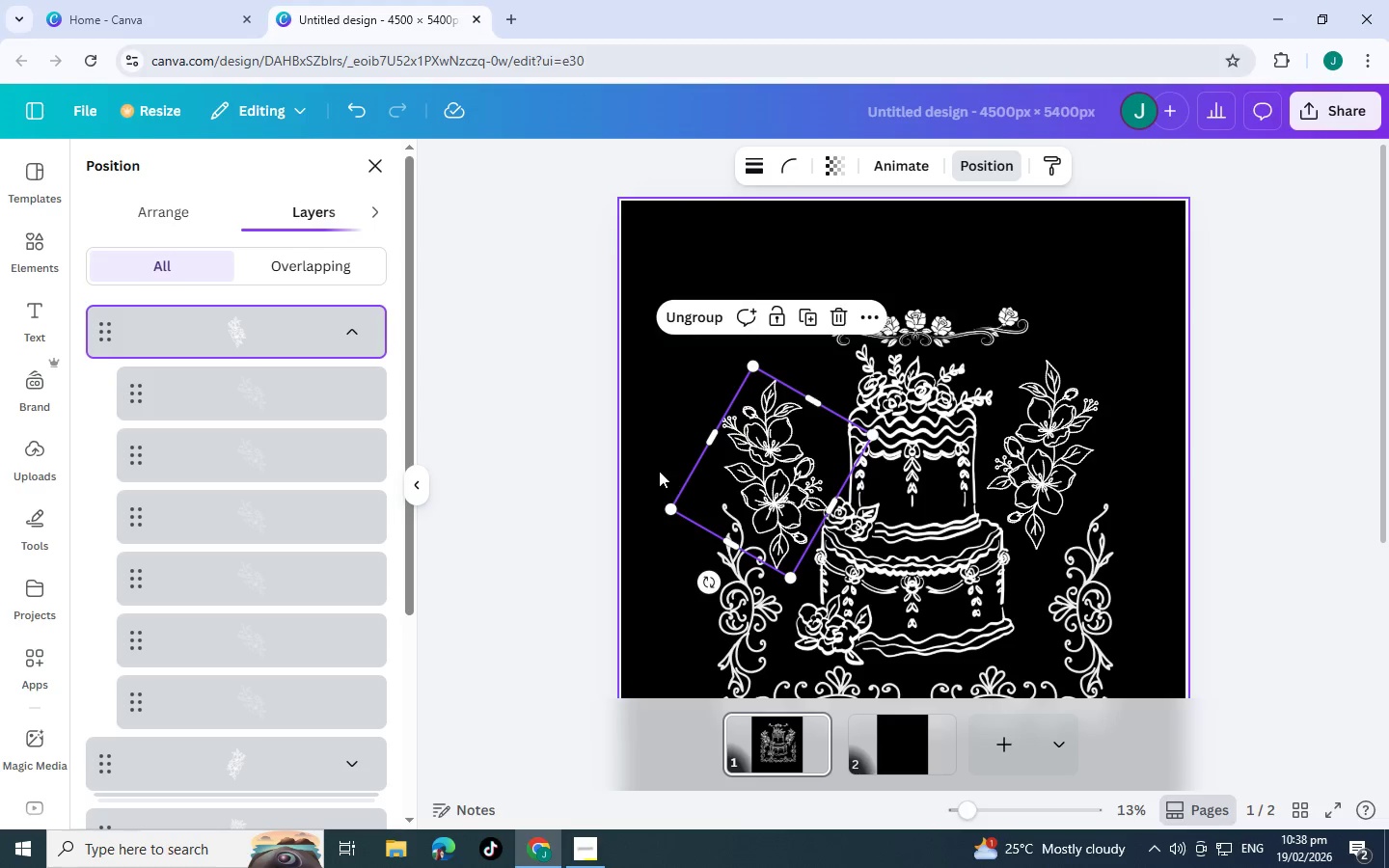 
left_click([659, 470])
 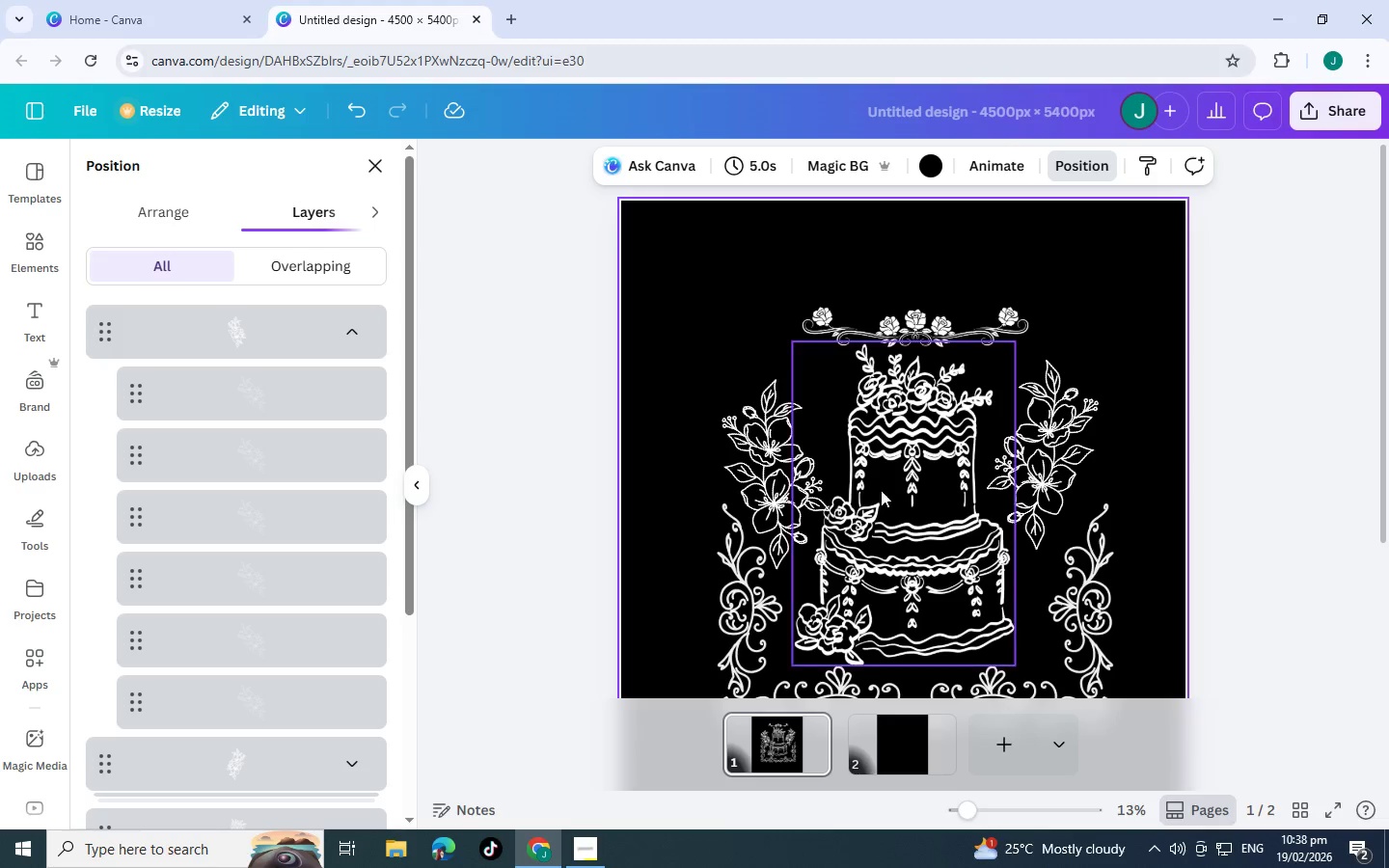 
left_click_drag(start_coordinate=[799, 486], to_coordinate=[796, 480])
 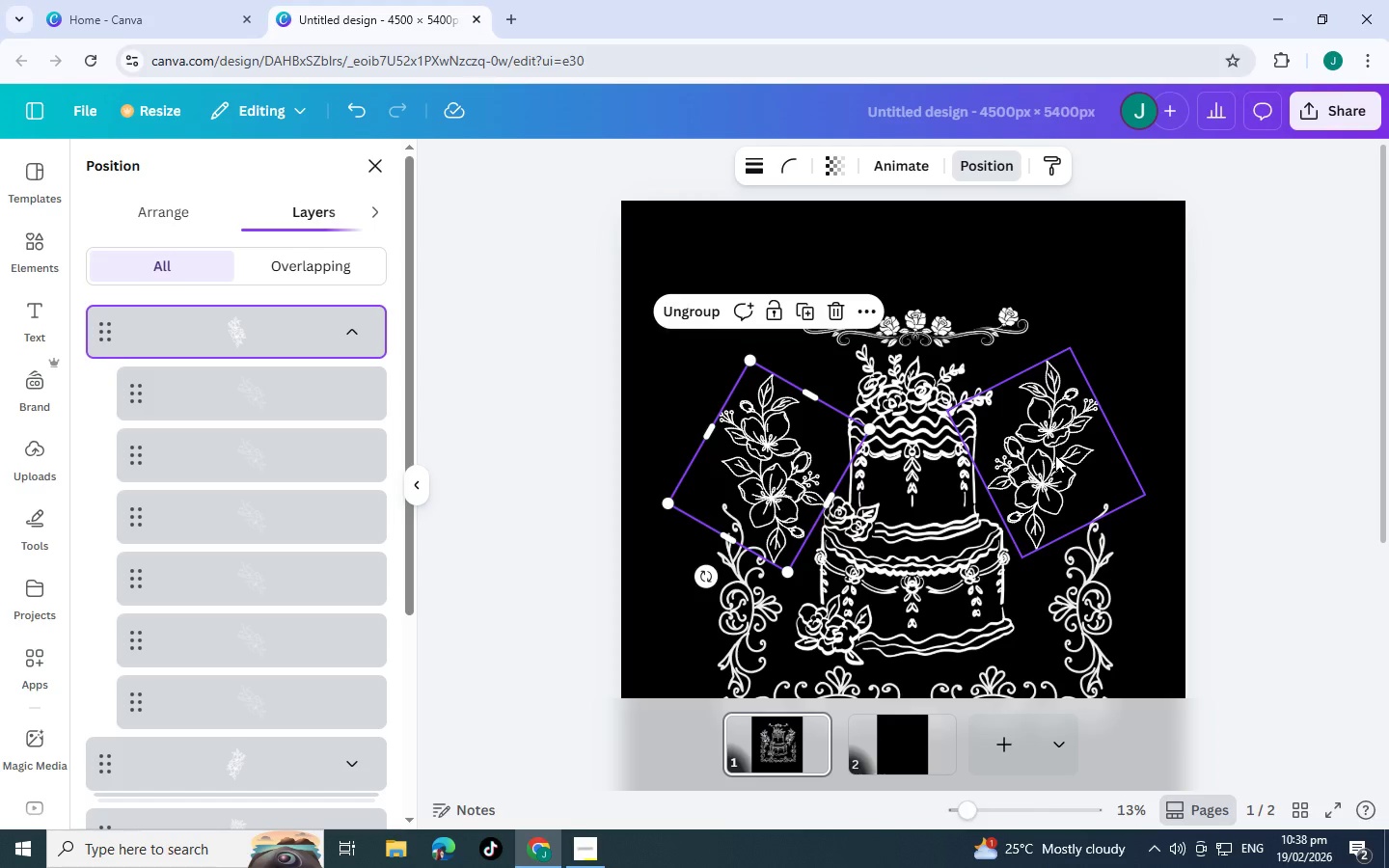 
left_click_drag(start_coordinate=[1055, 455], to_coordinate=[1057, 460])
 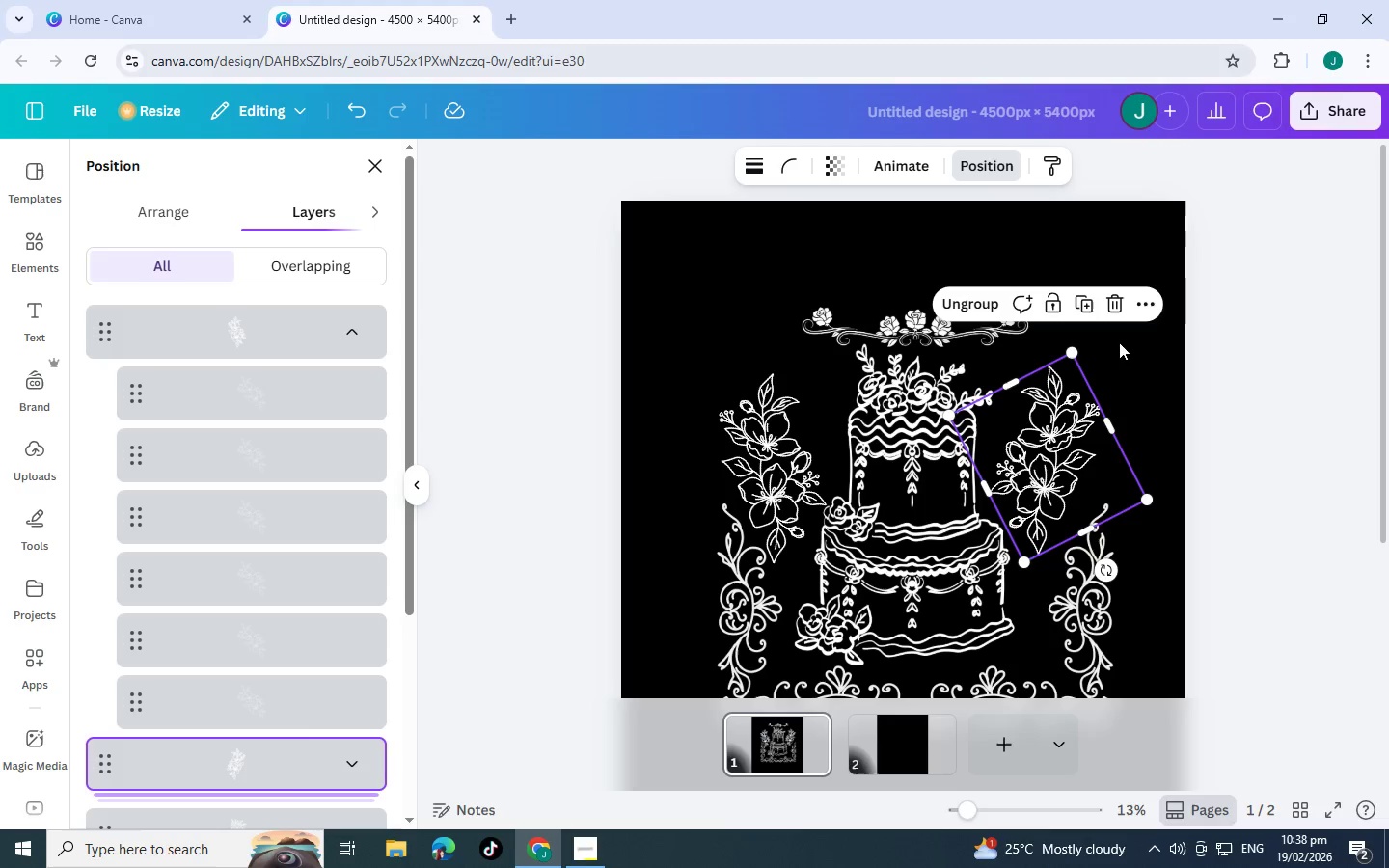 
scroll: coordinate [1017, 596], scroll_direction: down, amount: 1.0
 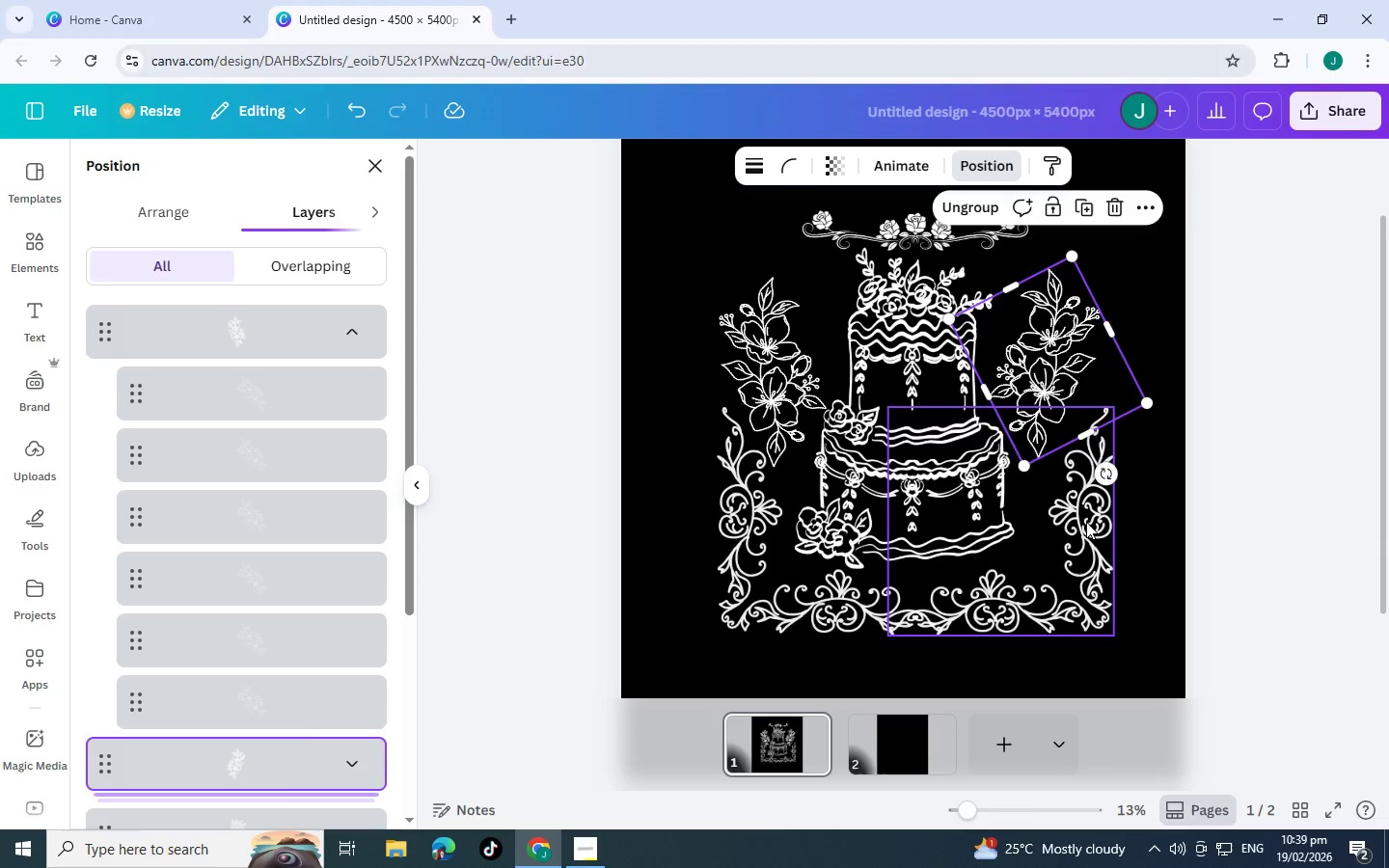 
left_click([1086, 522])
 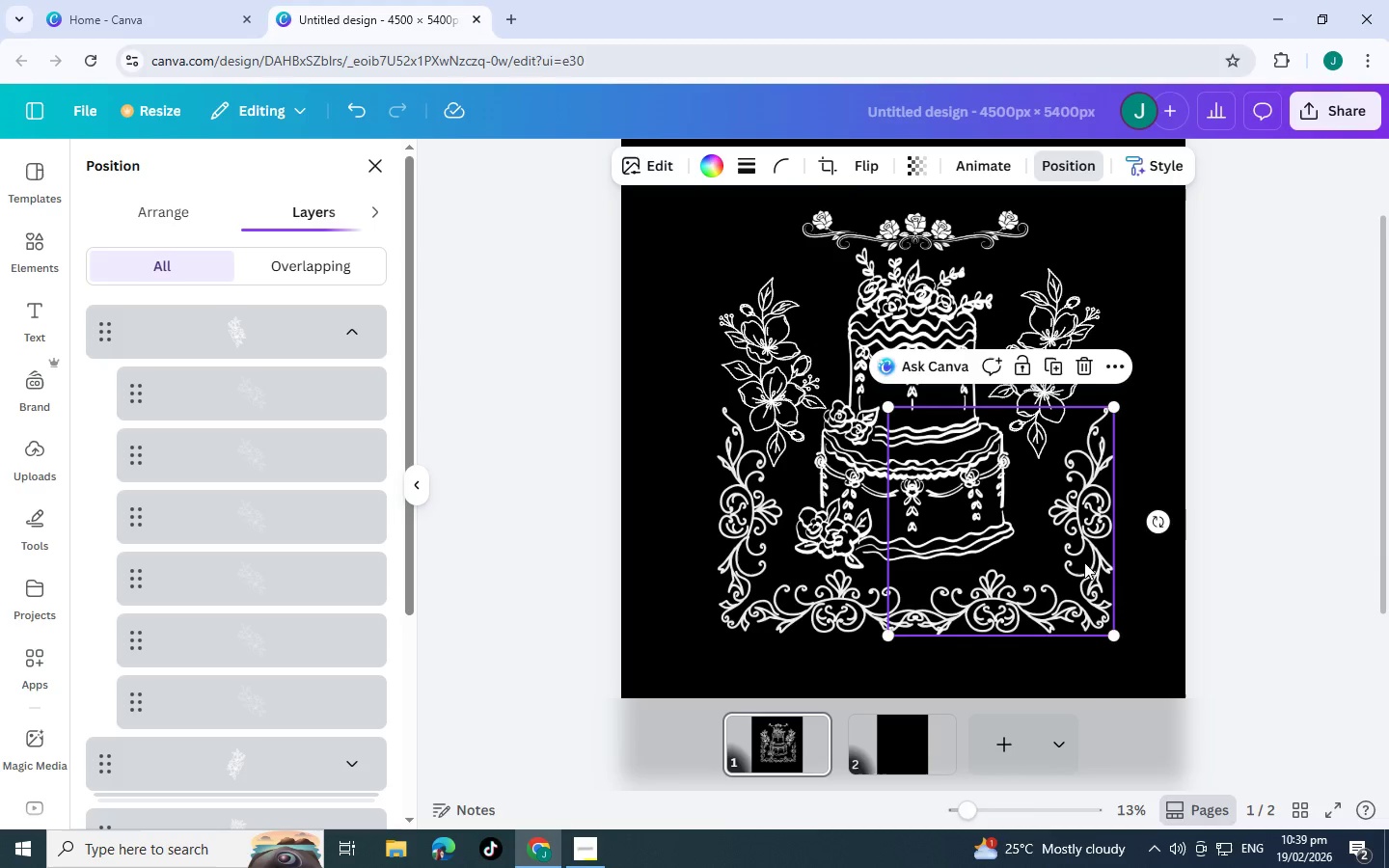 
key(Control+C)
 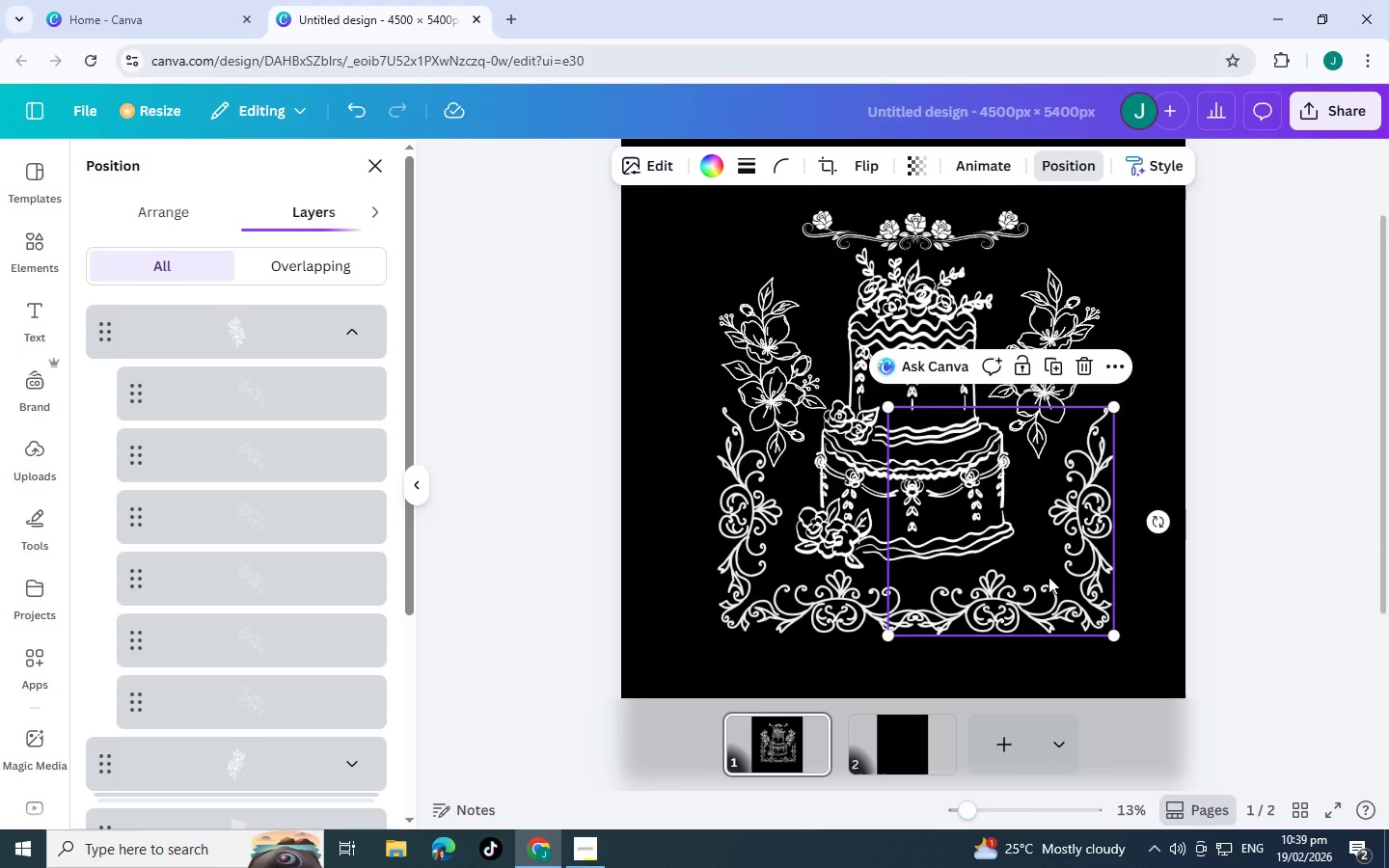 
key(Control+V)
 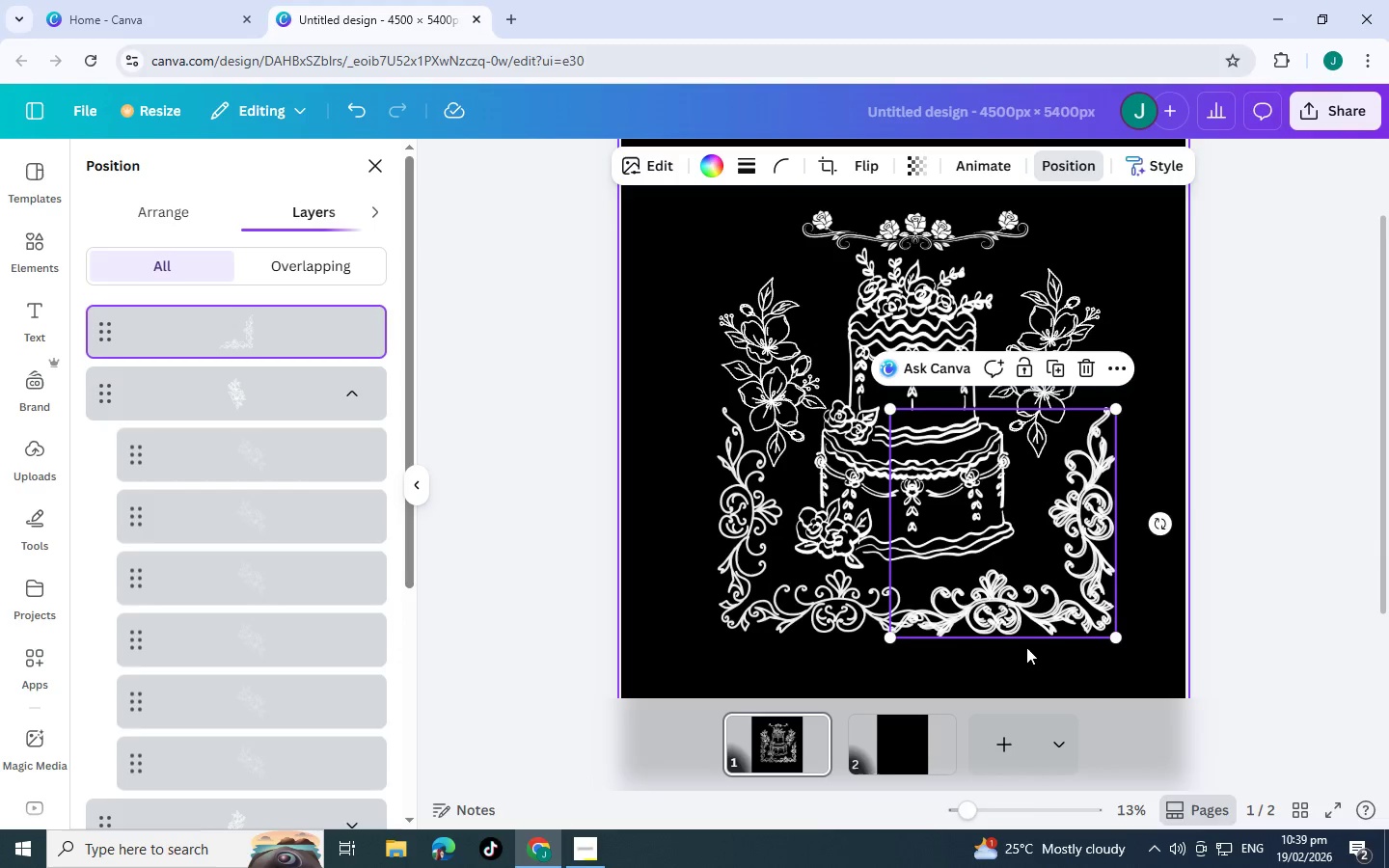 
left_click_drag(start_coordinate=[1029, 619], to_coordinate=[1062, 460])
 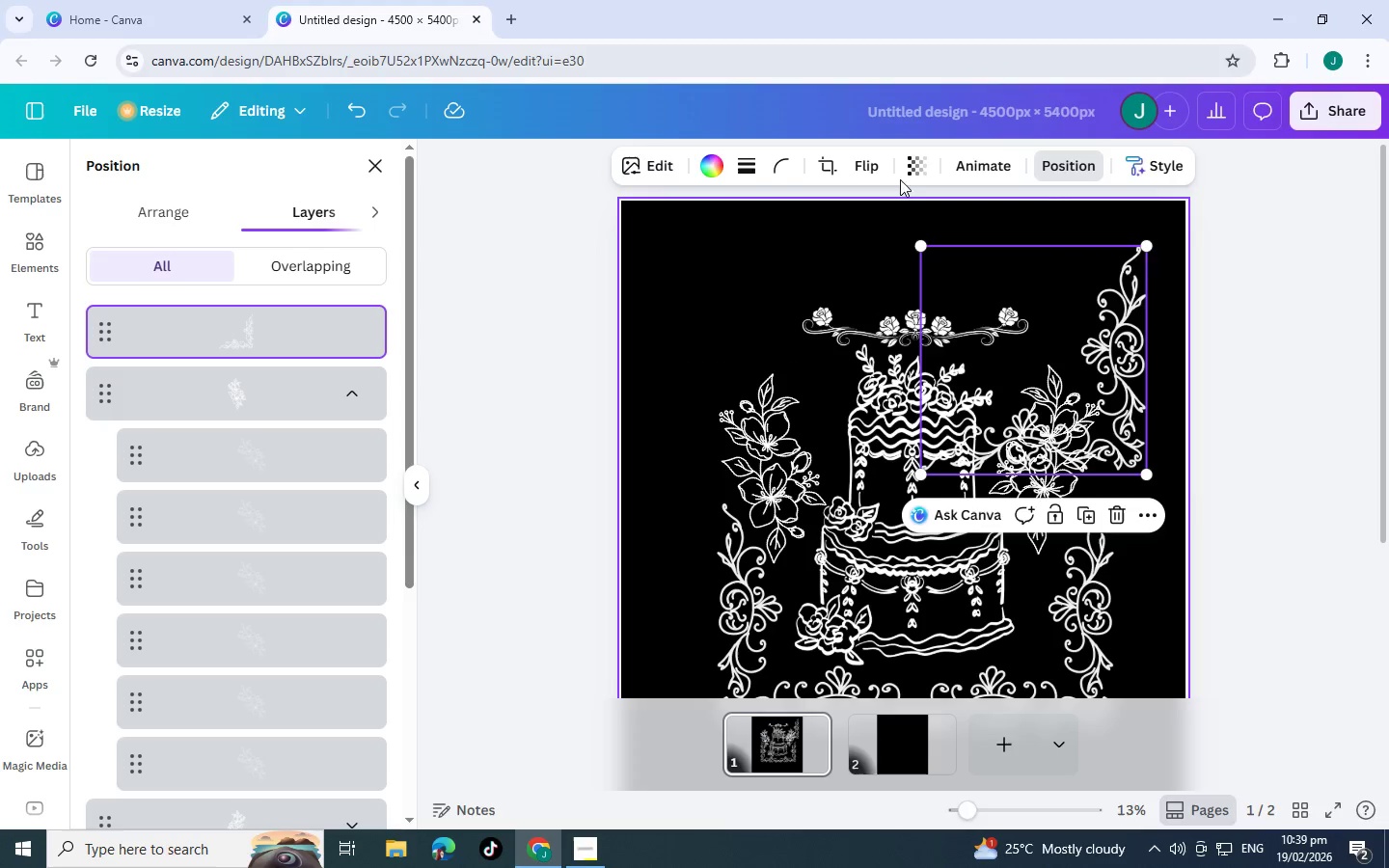 
scroll: coordinate [1077, 386], scroll_direction: up, amount: 2.0
 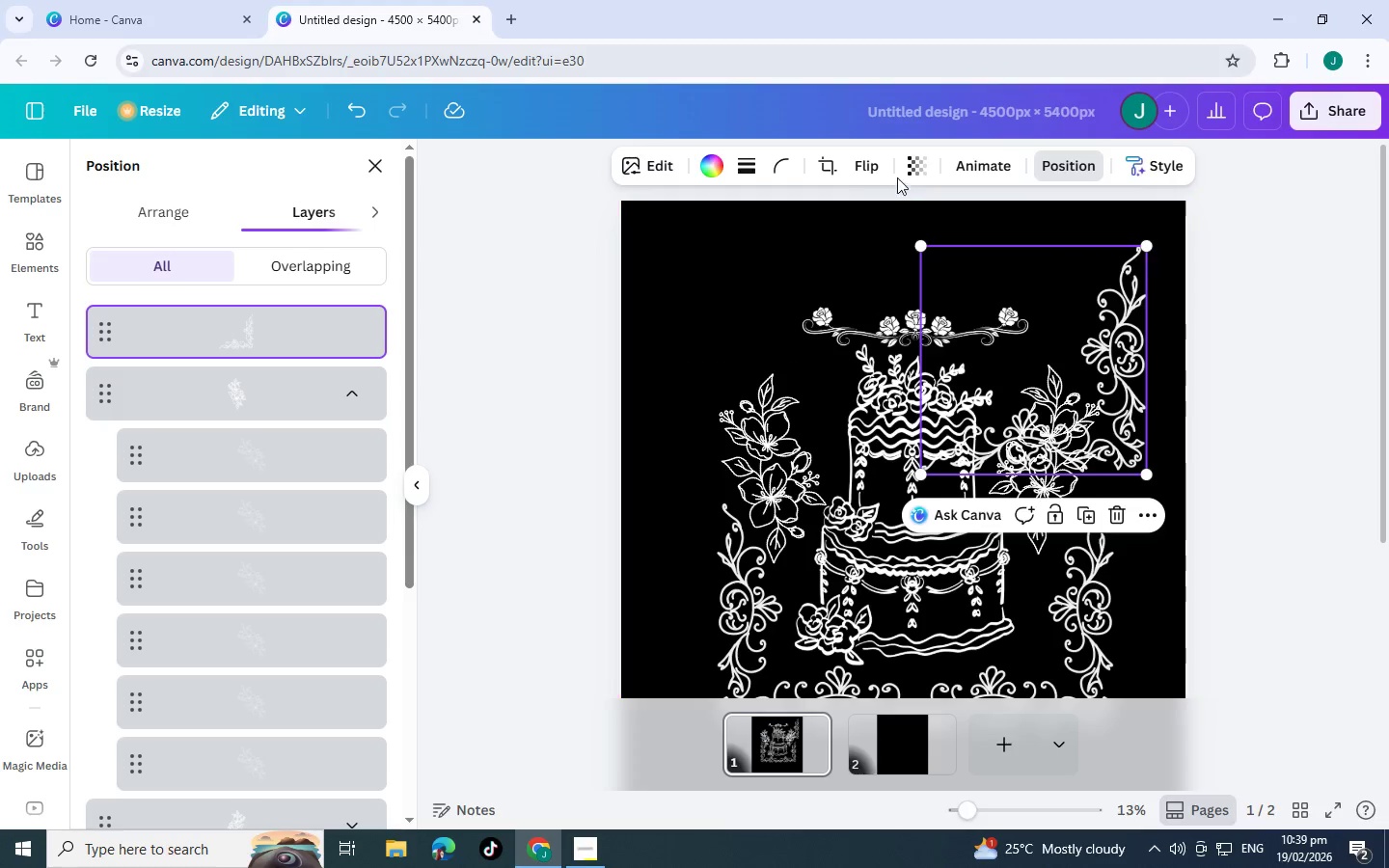 
left_click([829, 169])
 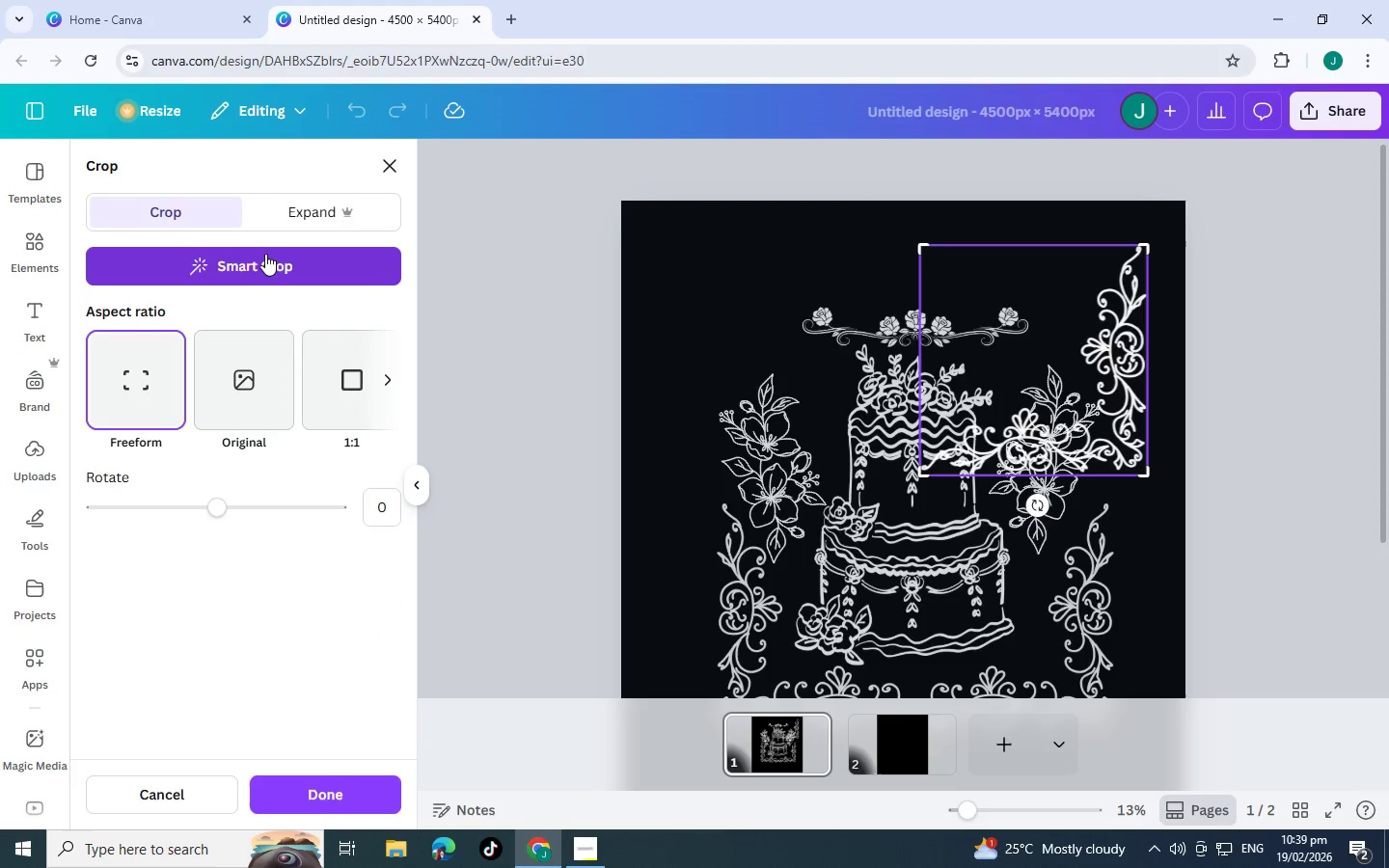 
left_click([396, 159])
 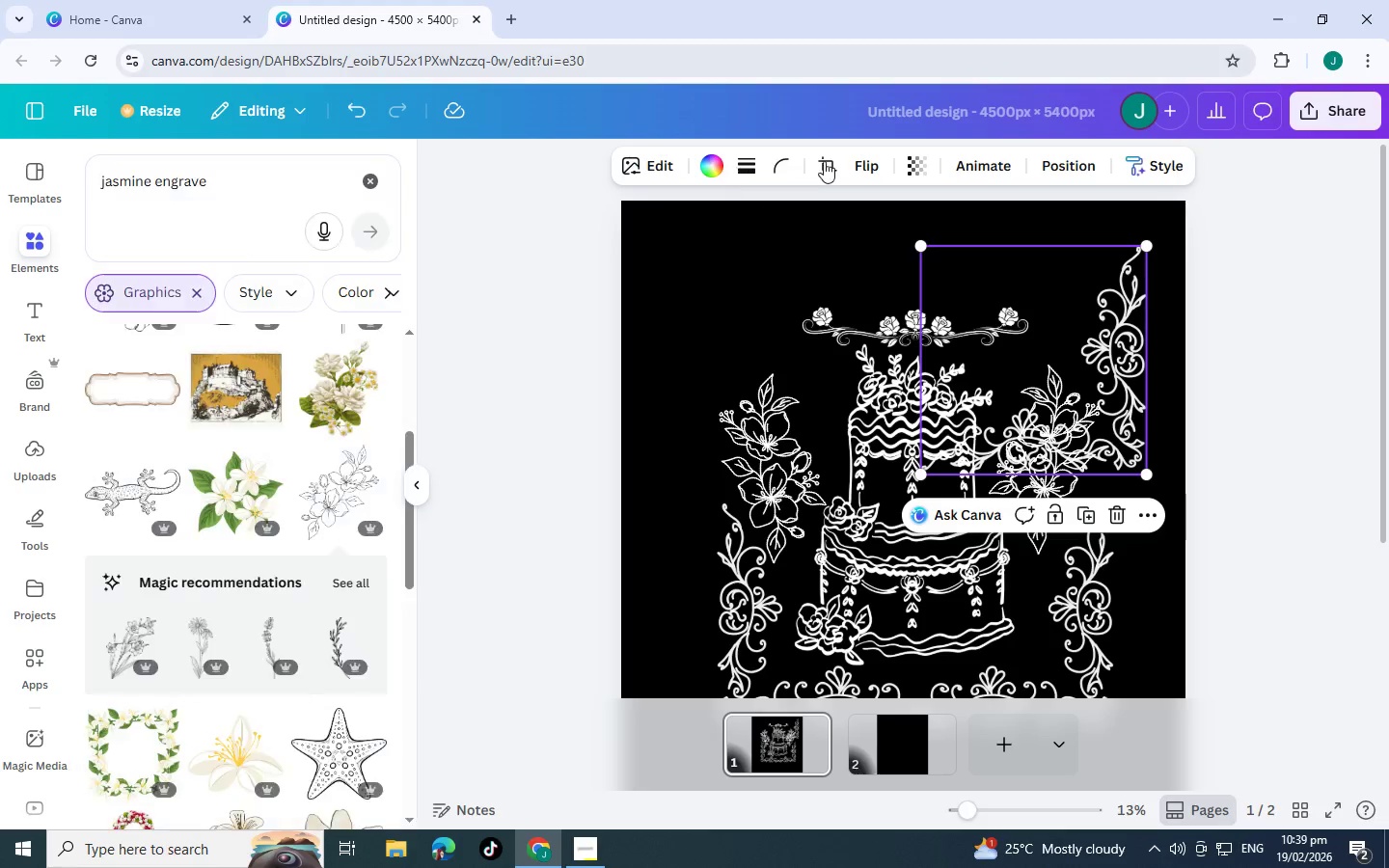 
left_click([868, 167])
 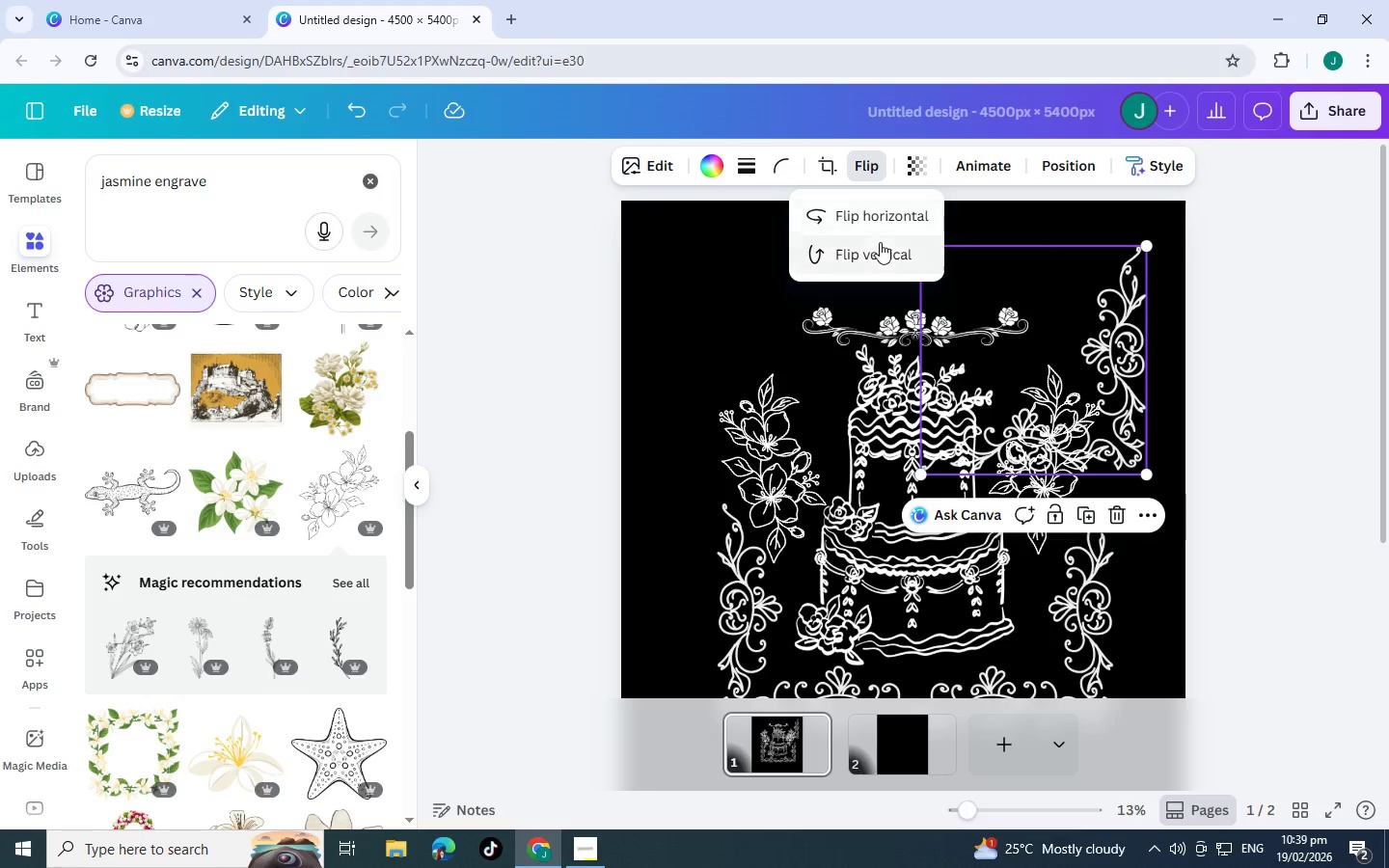 
left_click([872, 208])
 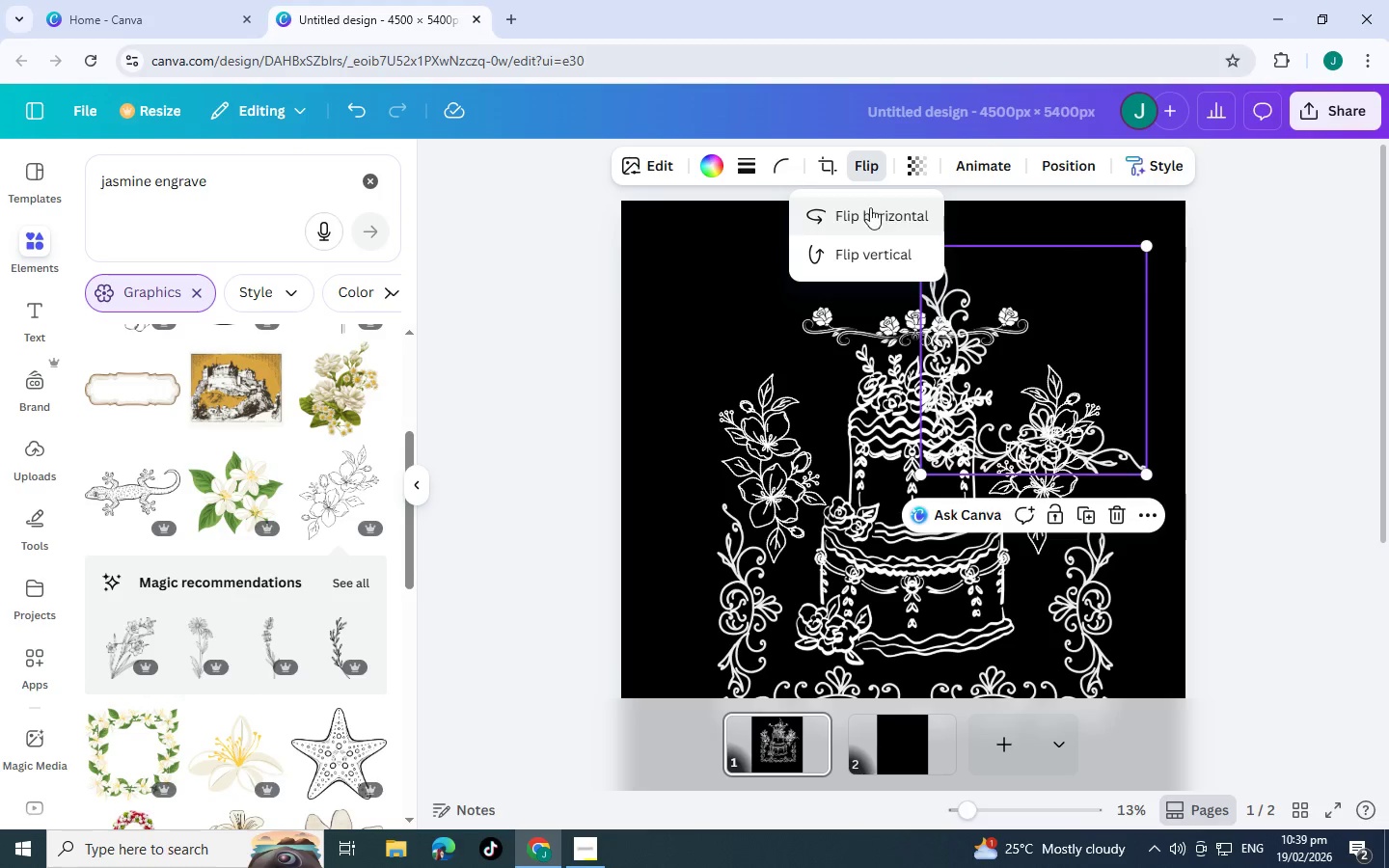 
left_click([867, 206])
 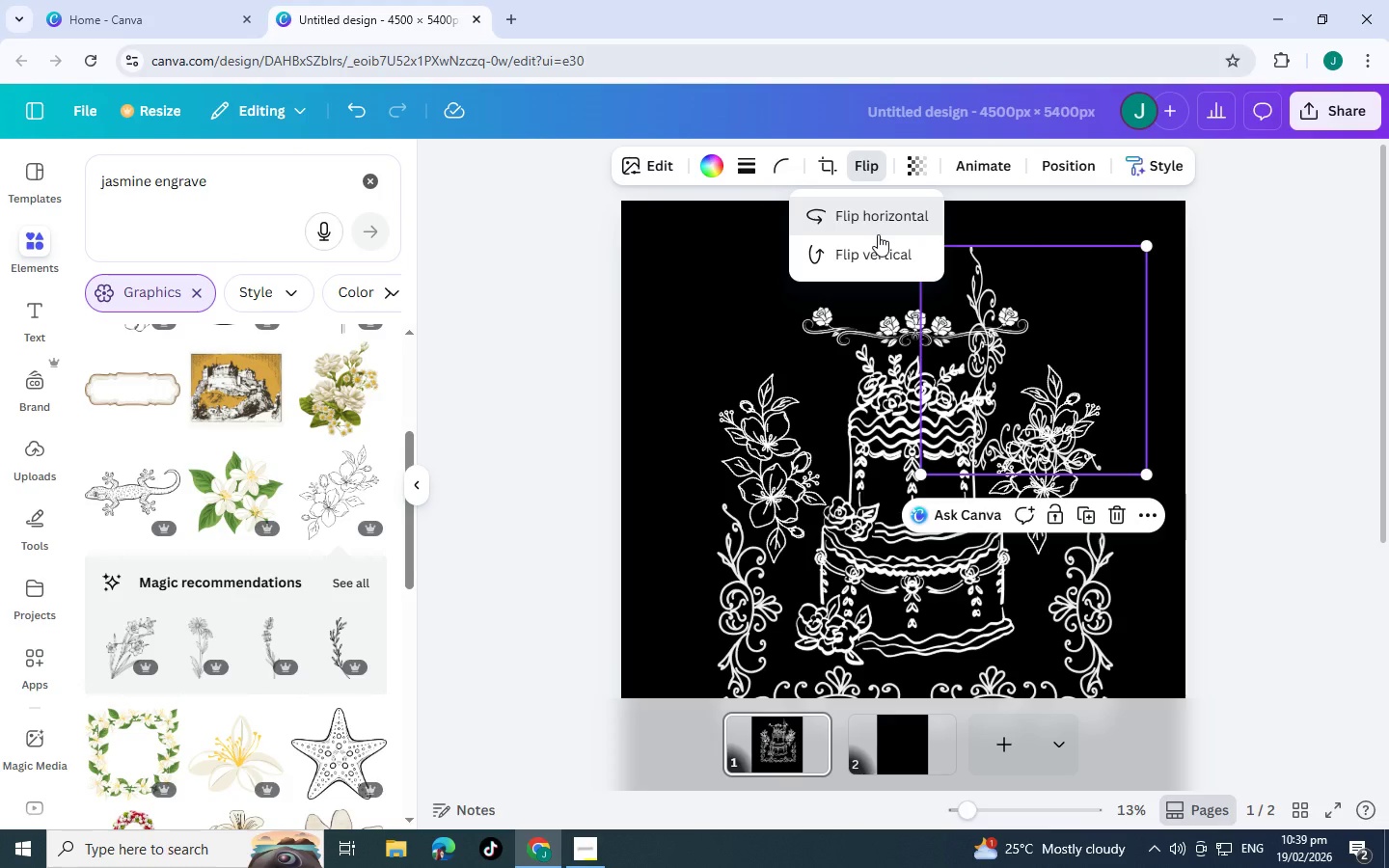 
left_click([878, 260])
 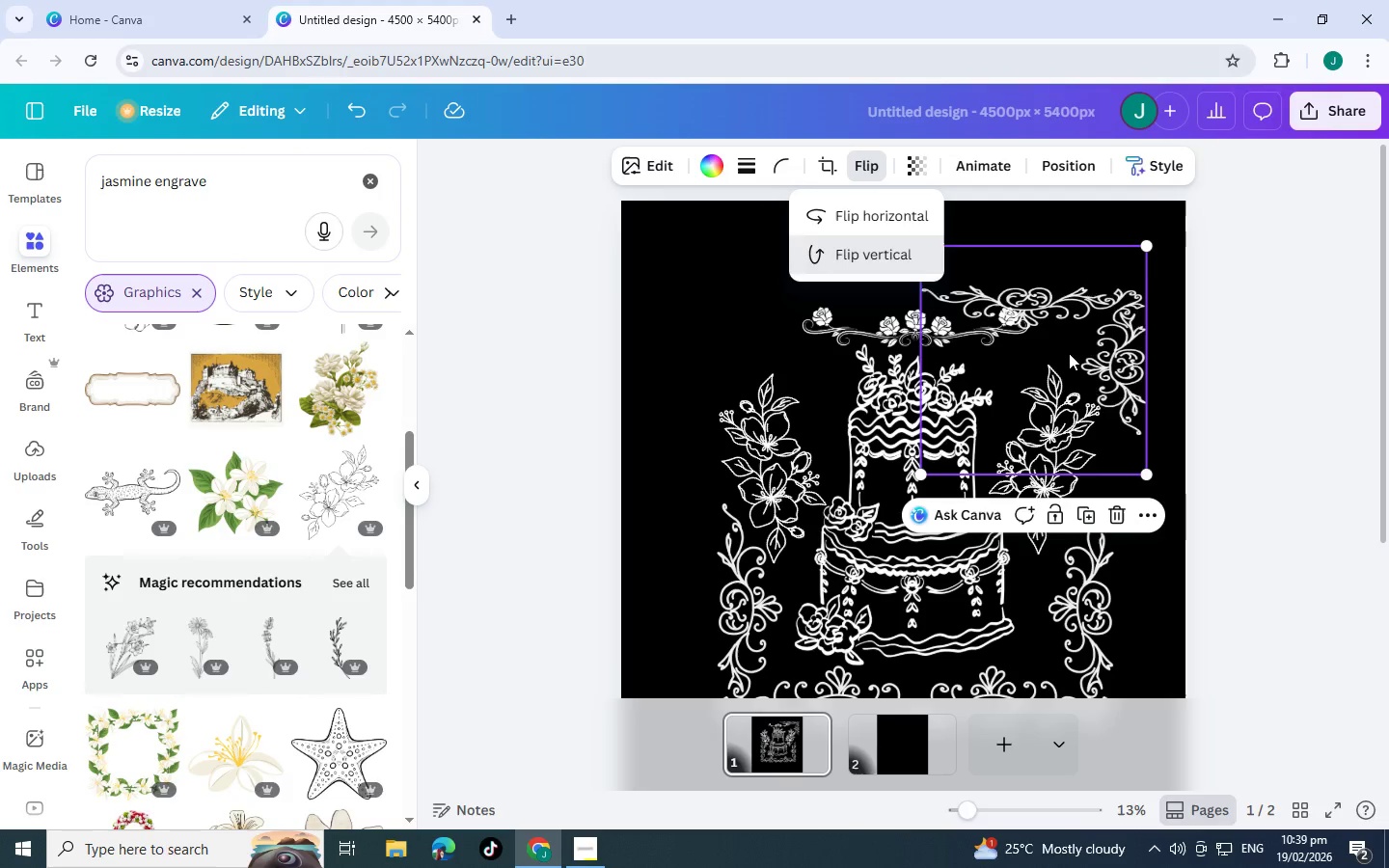 
left_click_drag(start_coordinate=[1034, 295], to_coordinate=[1074, 350])
 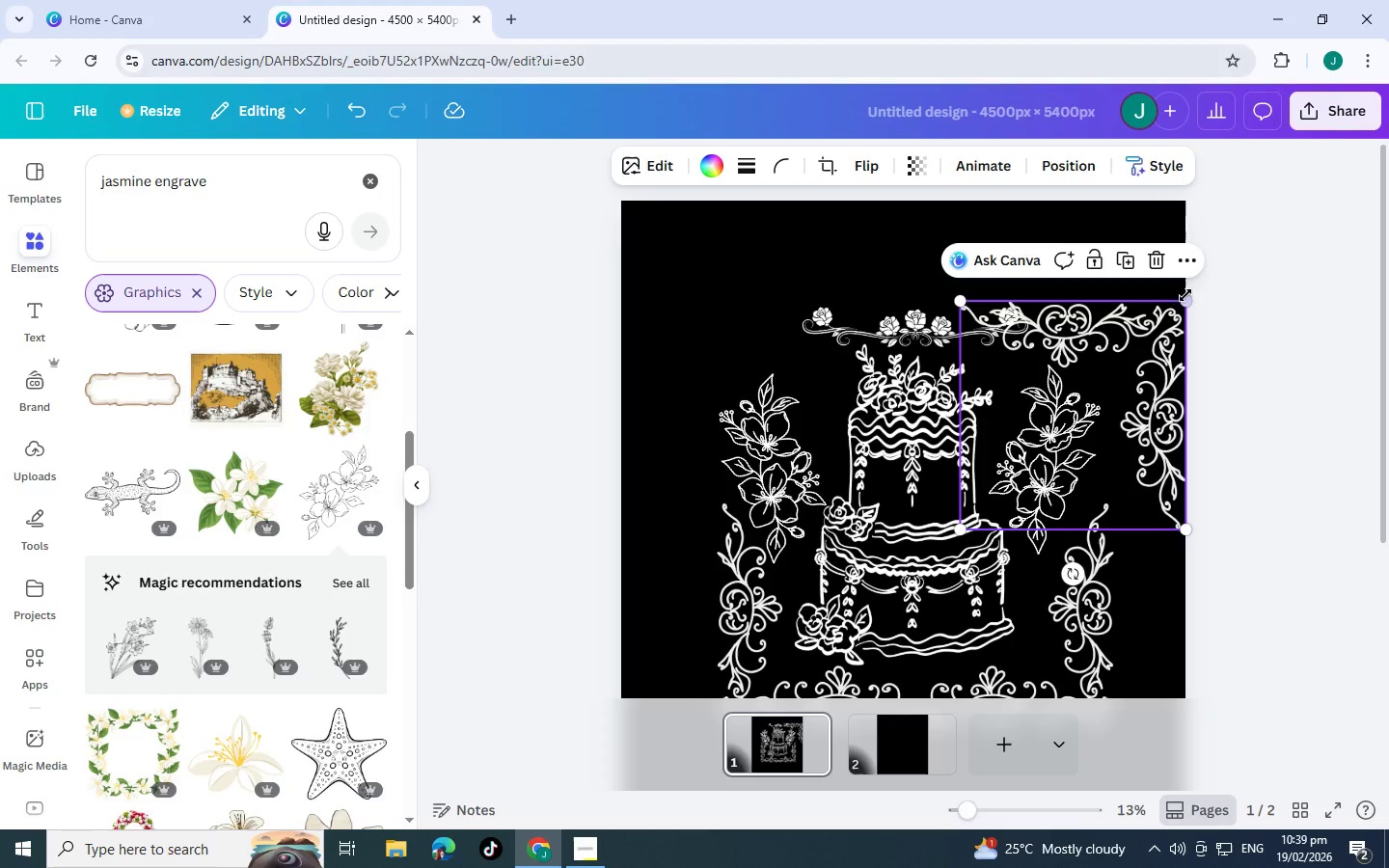 
left_click_drag(start_coordinate=[1184, 302], to_coordinate=[1106, 334])
 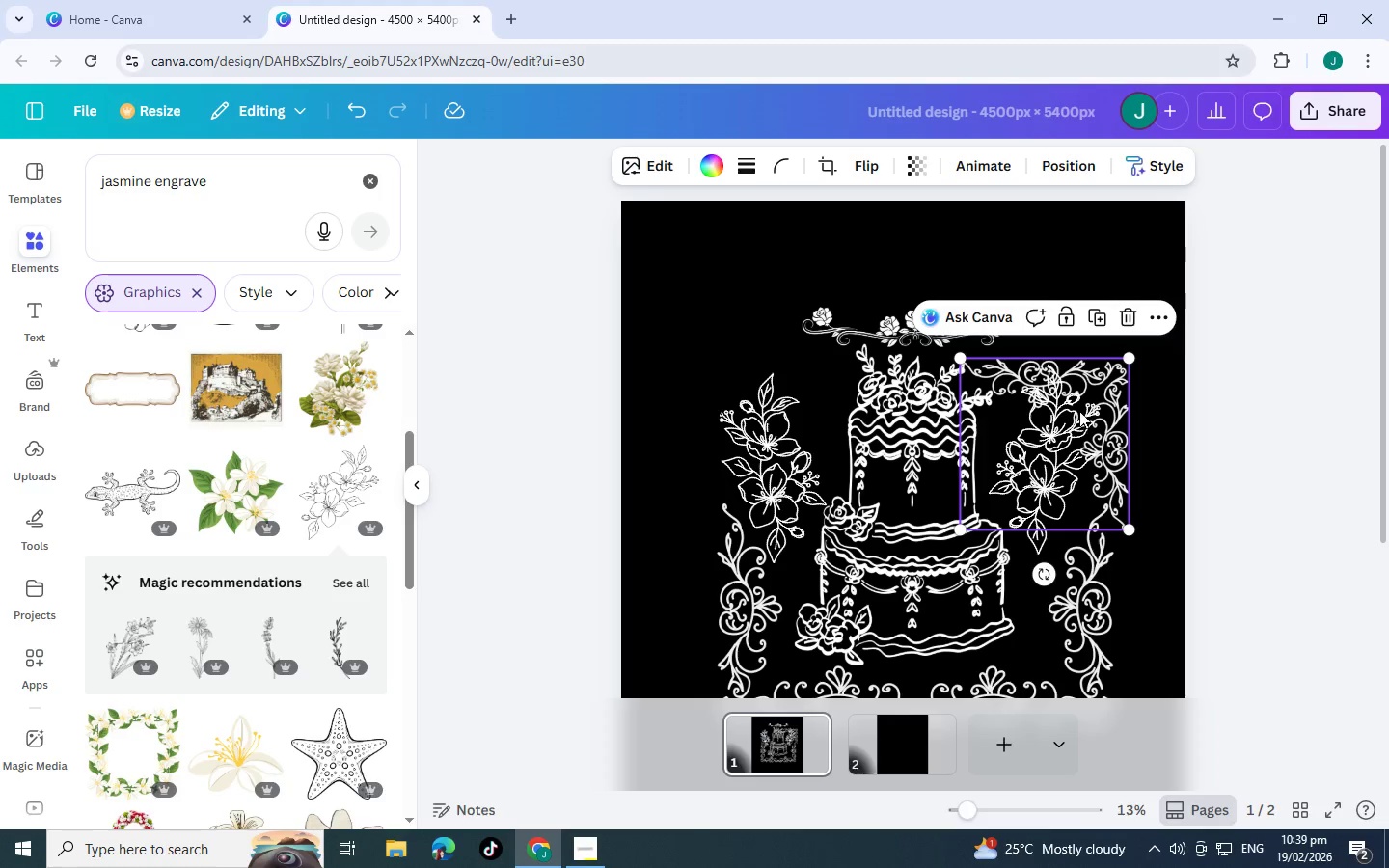 
left_click_drag(start_coordinate=[1079, 417], to_coordinate=[1097, 363])
 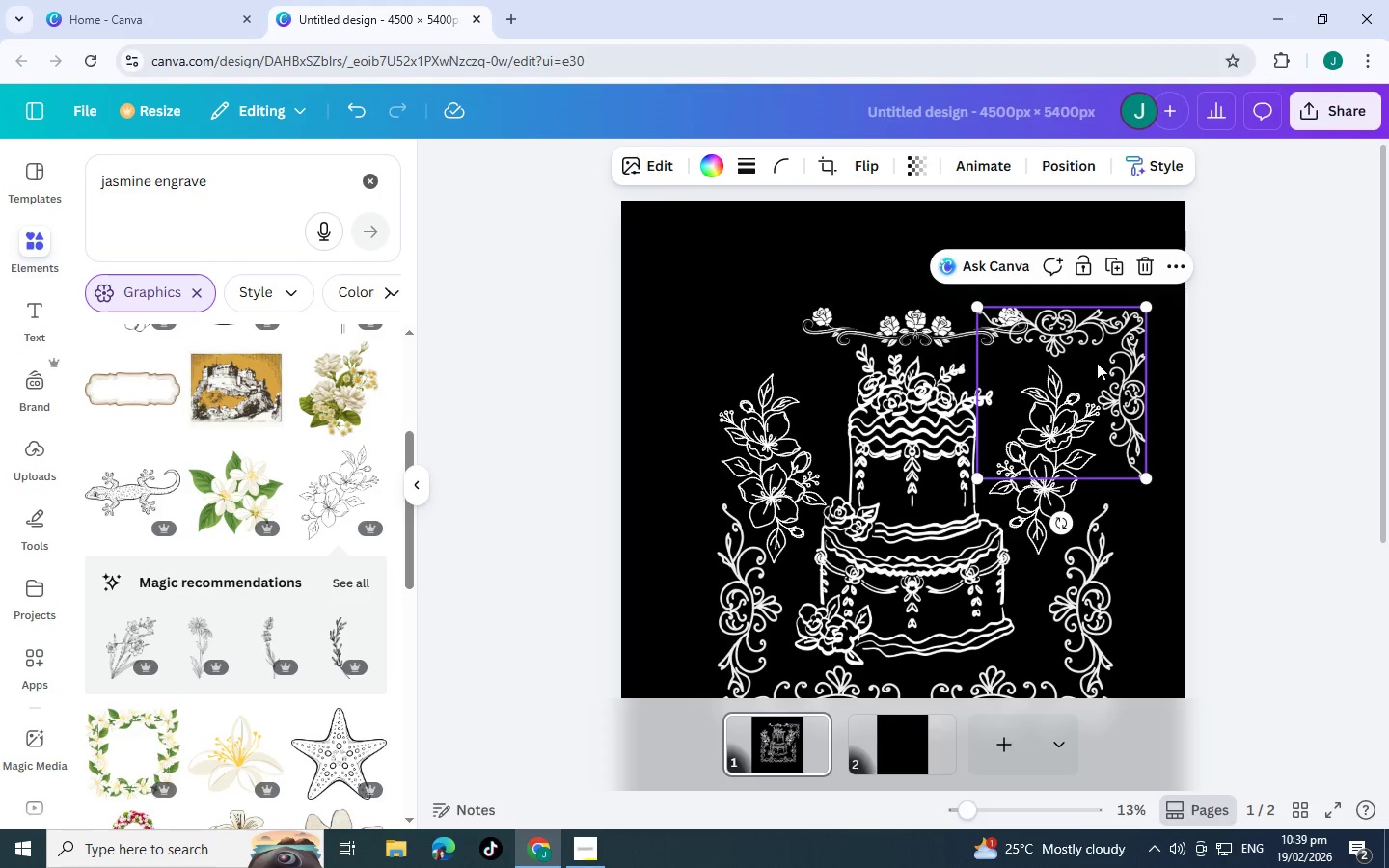 
left_click_drag(start_coordinate=[1097, 363], to_coordinate=[1102, 359])
 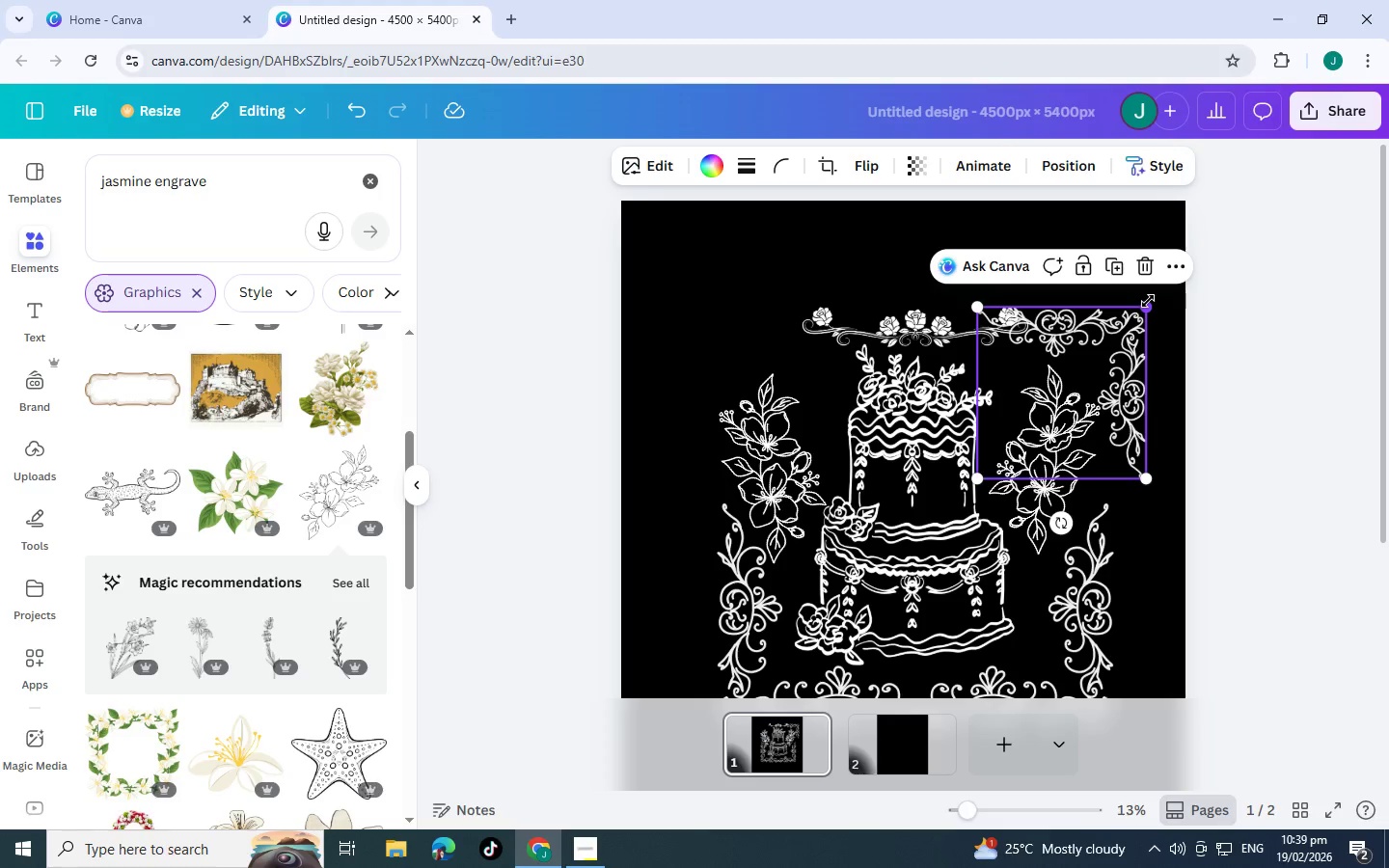 
left_click_drag(start_coordinate=[1093, 343], to_coordinate=[768, 296])
 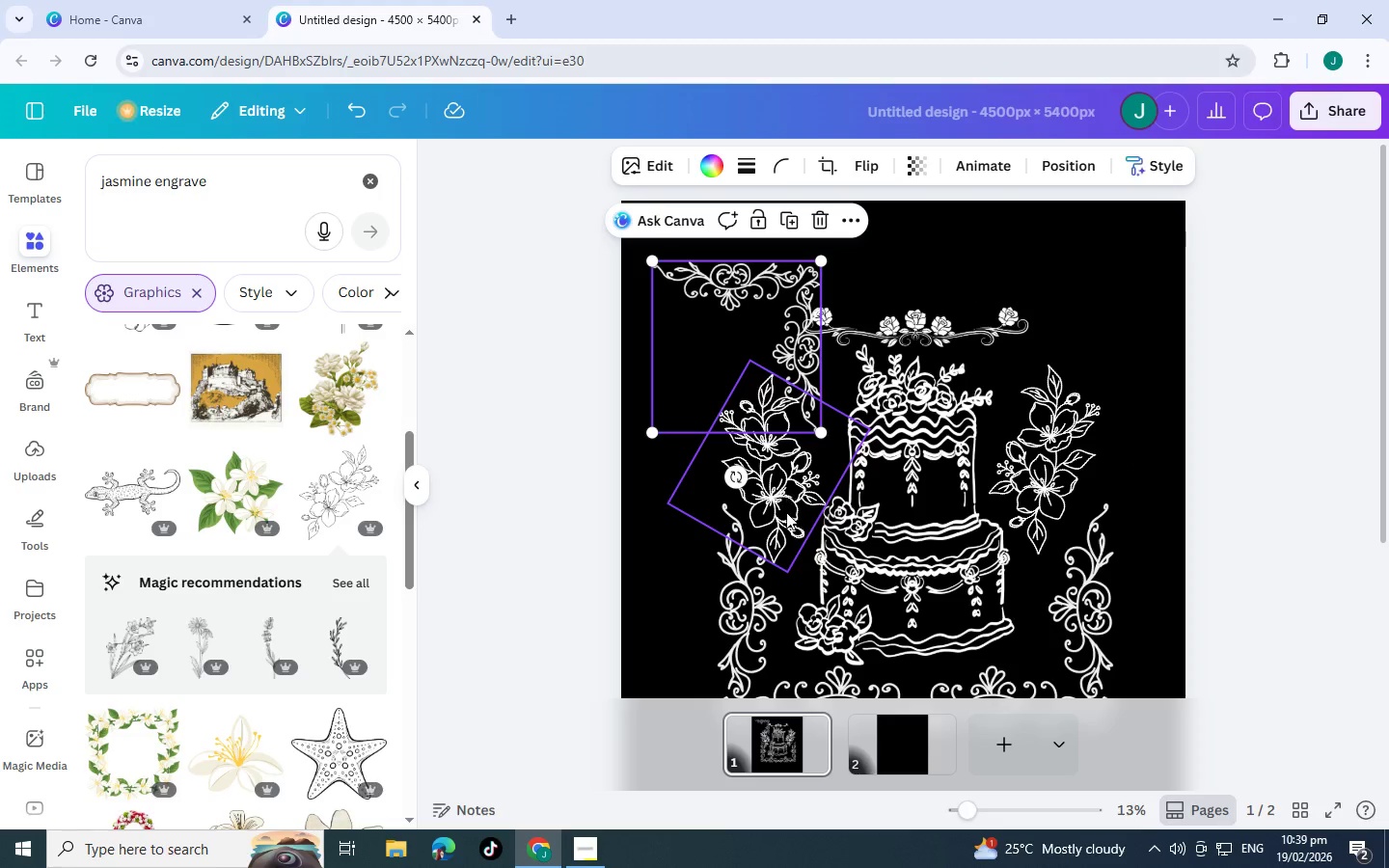 
left_click_drag(start_coordinate=[786, 512], to_coordinate=[794, 507])
 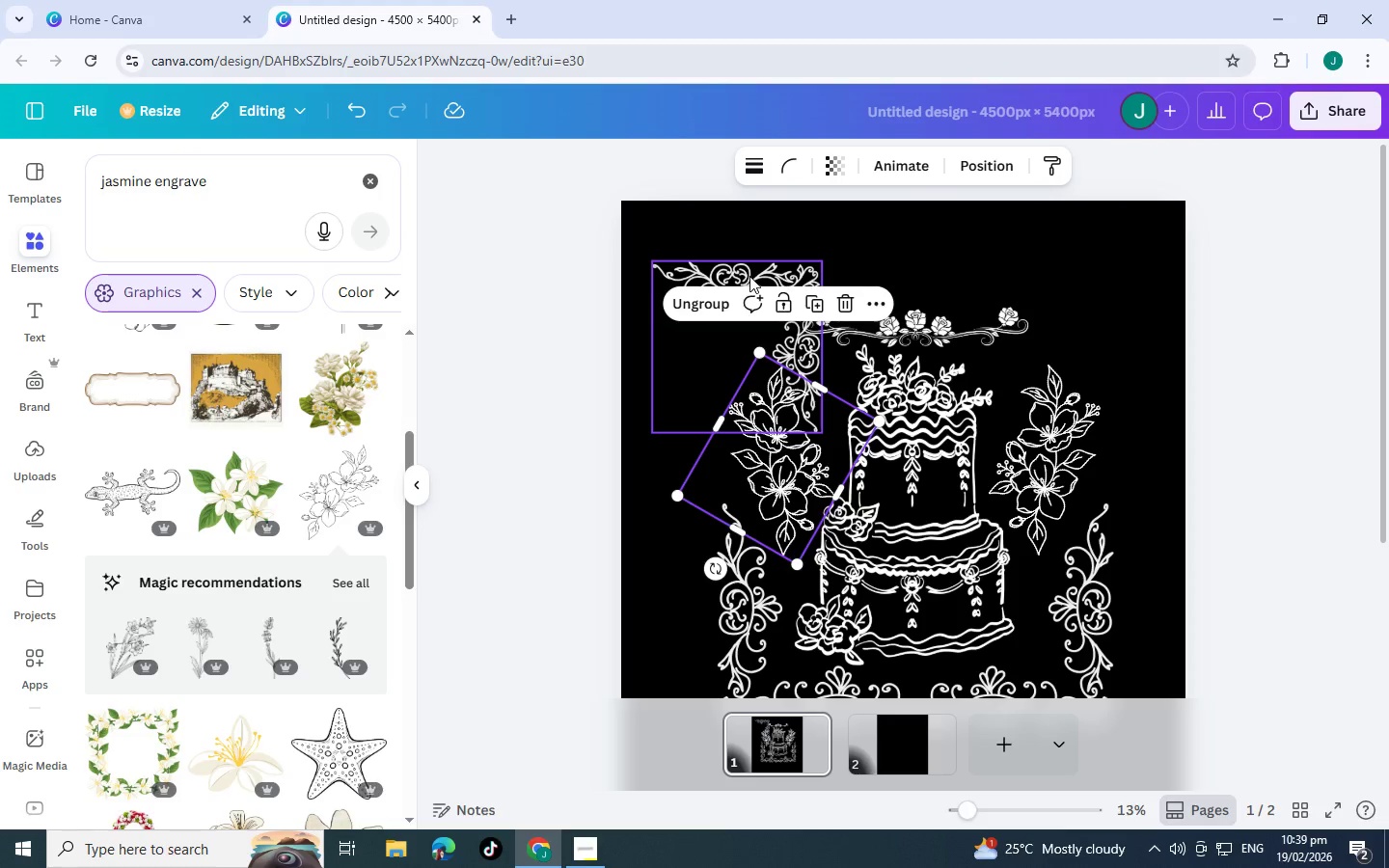 
left_click([749, 274])
 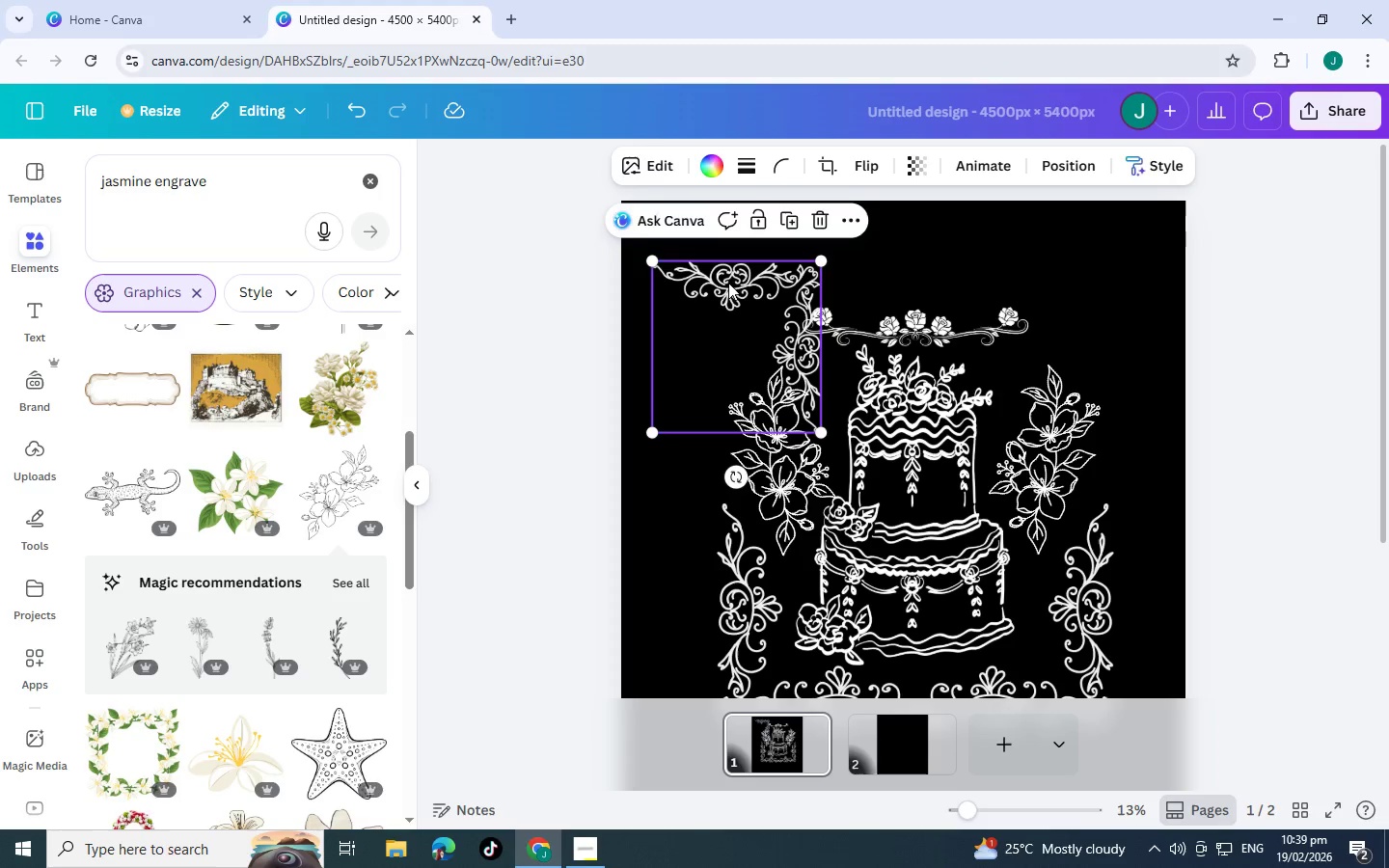 
wait(5.69)
 